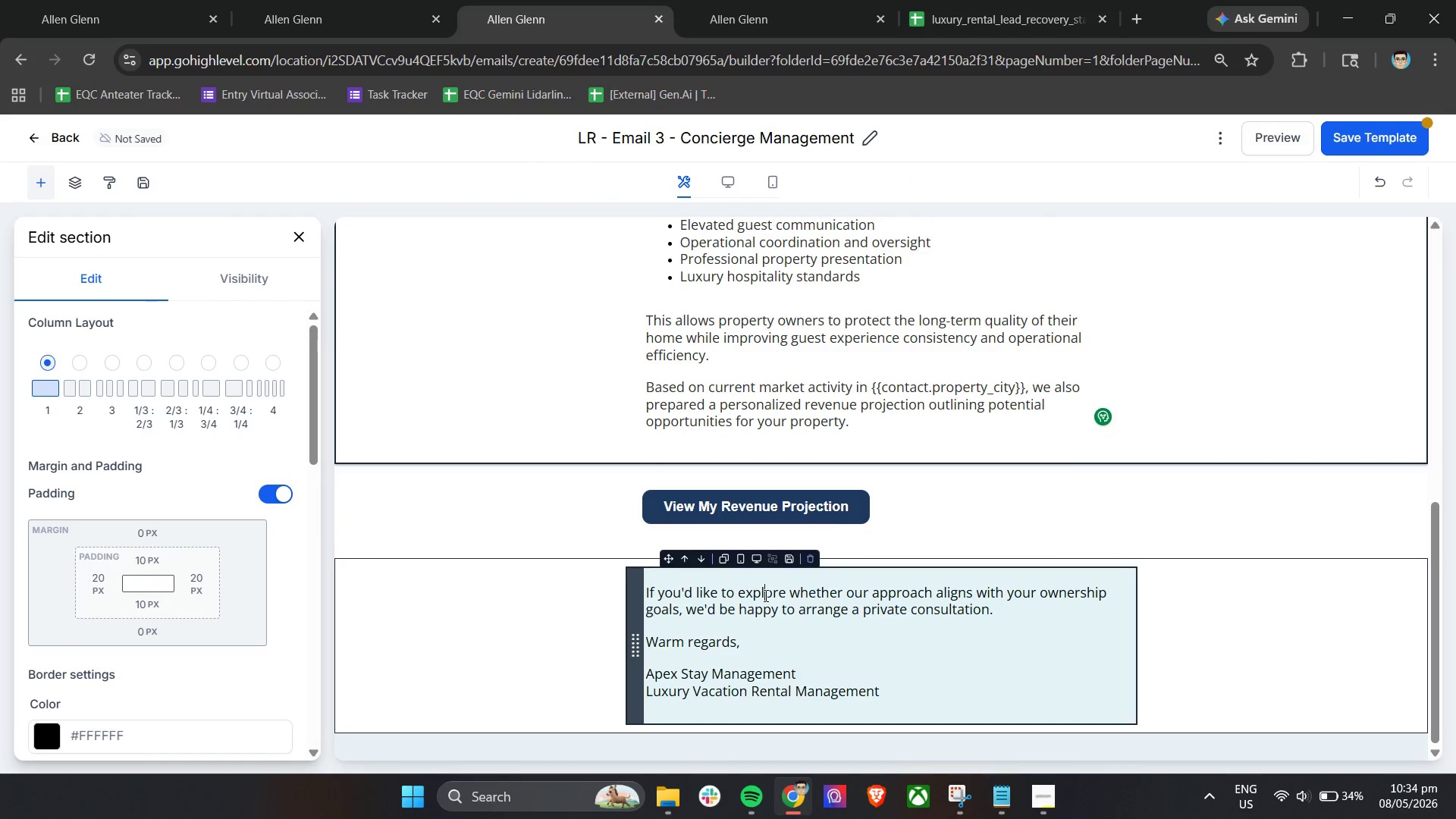 
key(Control+A)
 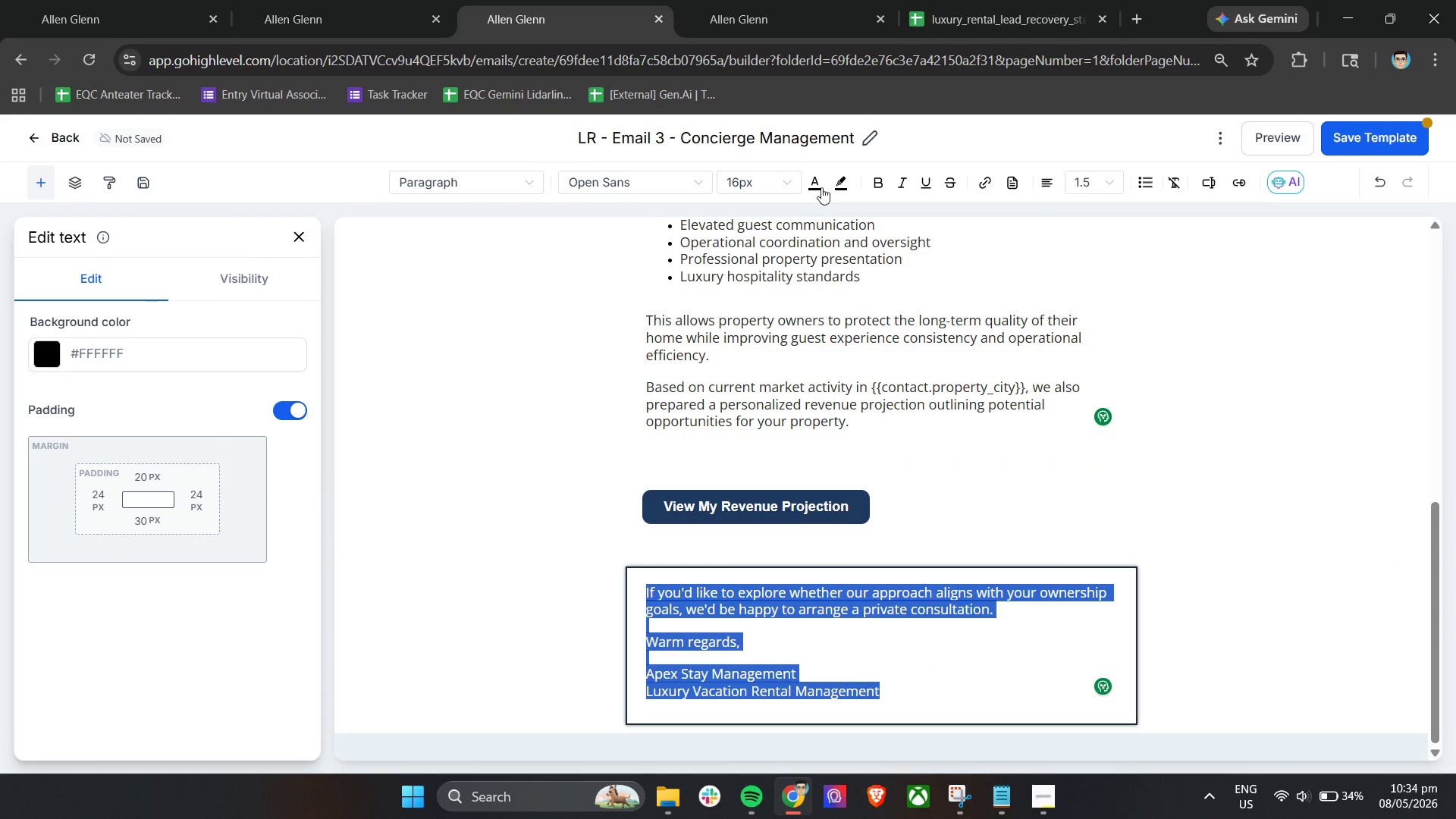 
left_click([821, 180])
 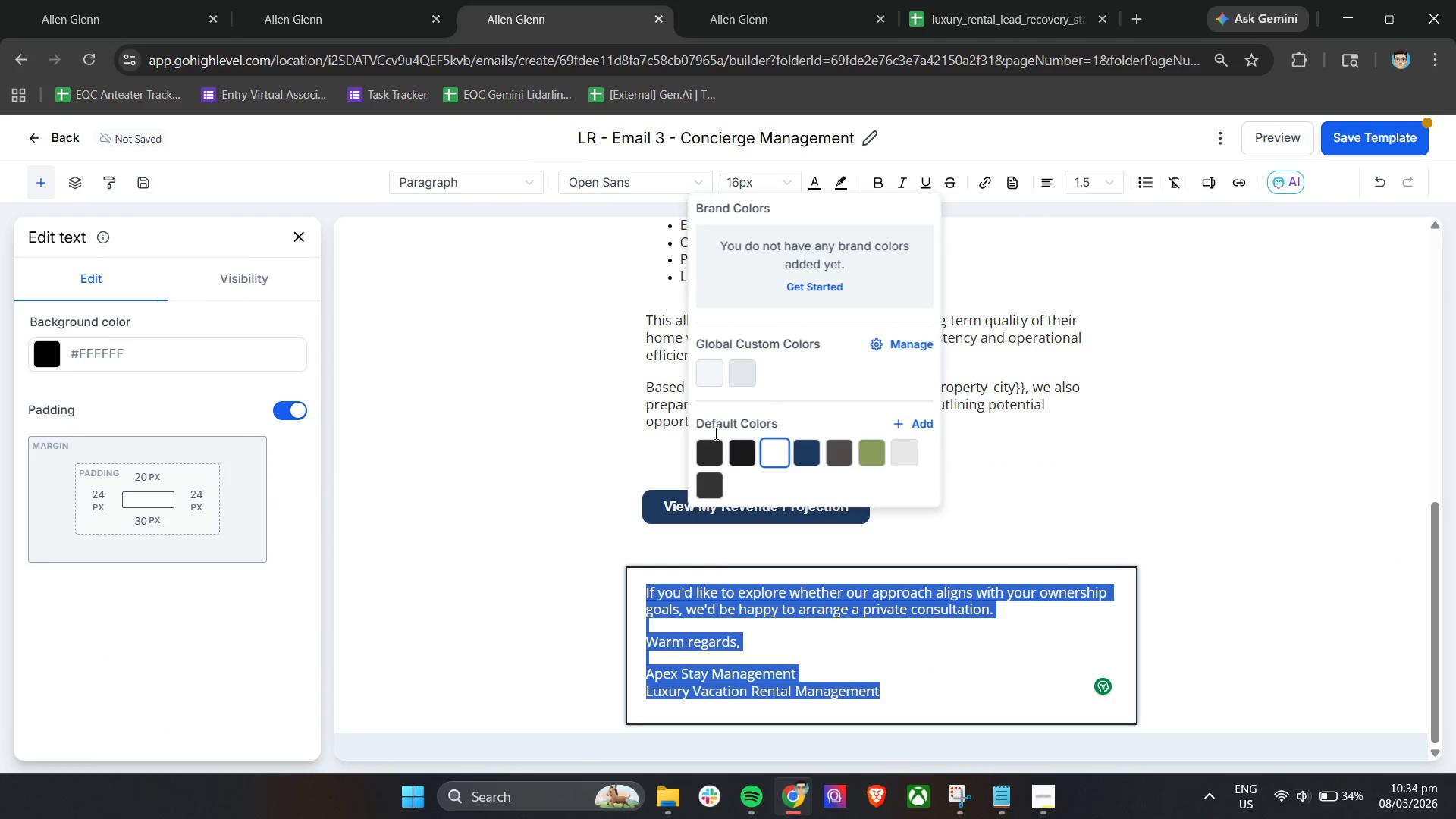 
left_click([711, 443])
 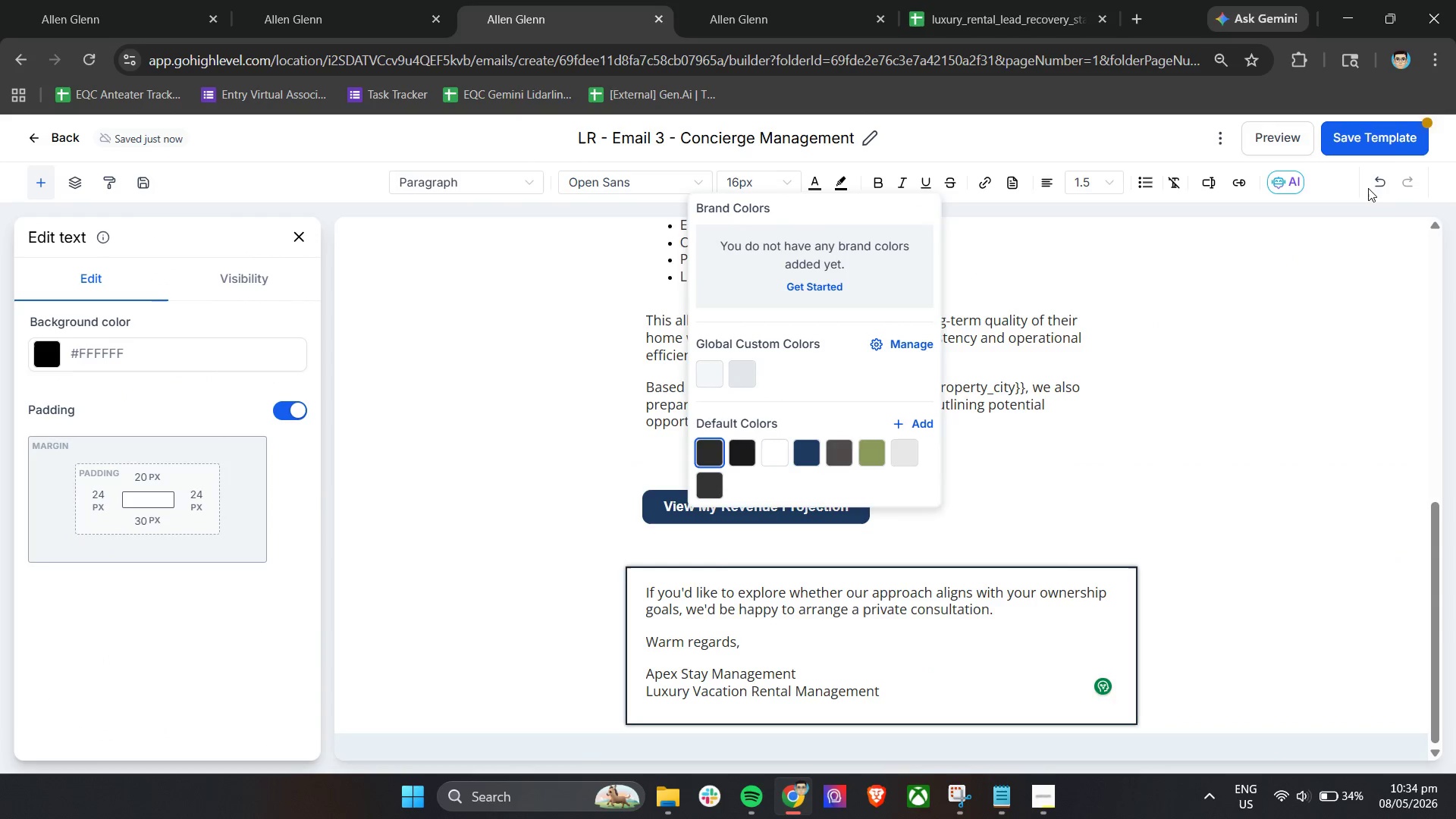 
left_click([1391, 138])
 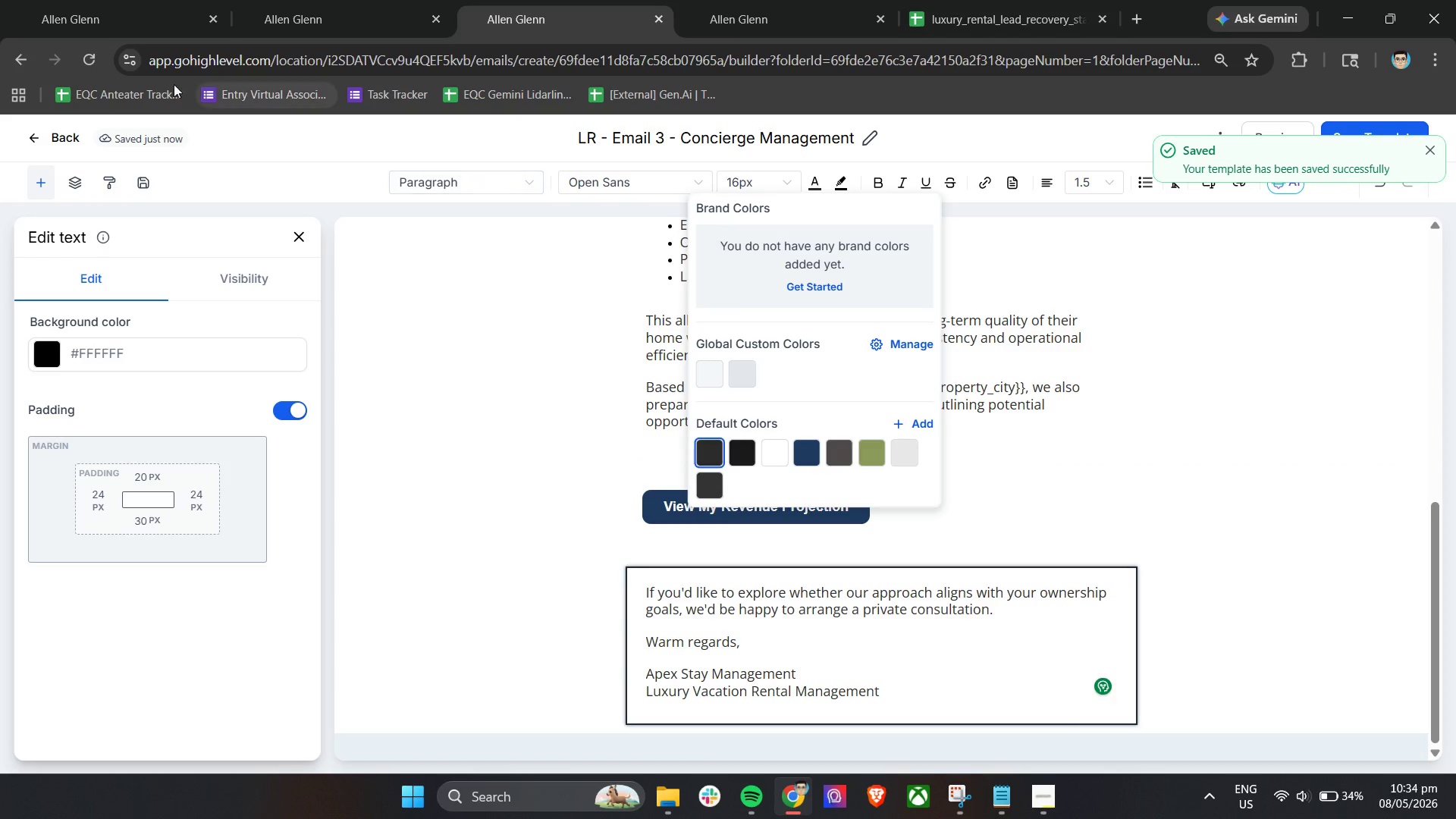 
left_click([40, 136])
 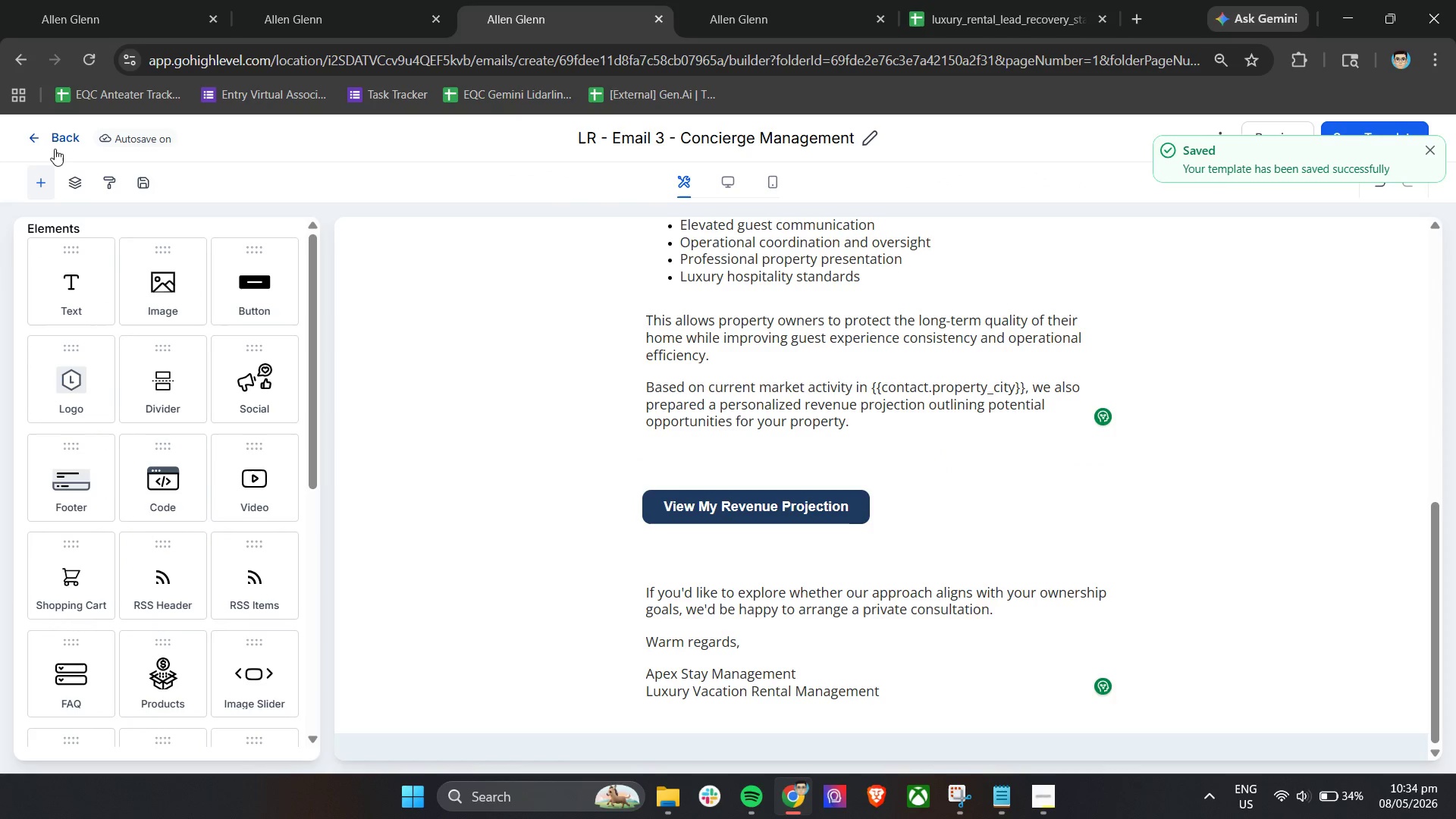 
left_click([52, 143])
 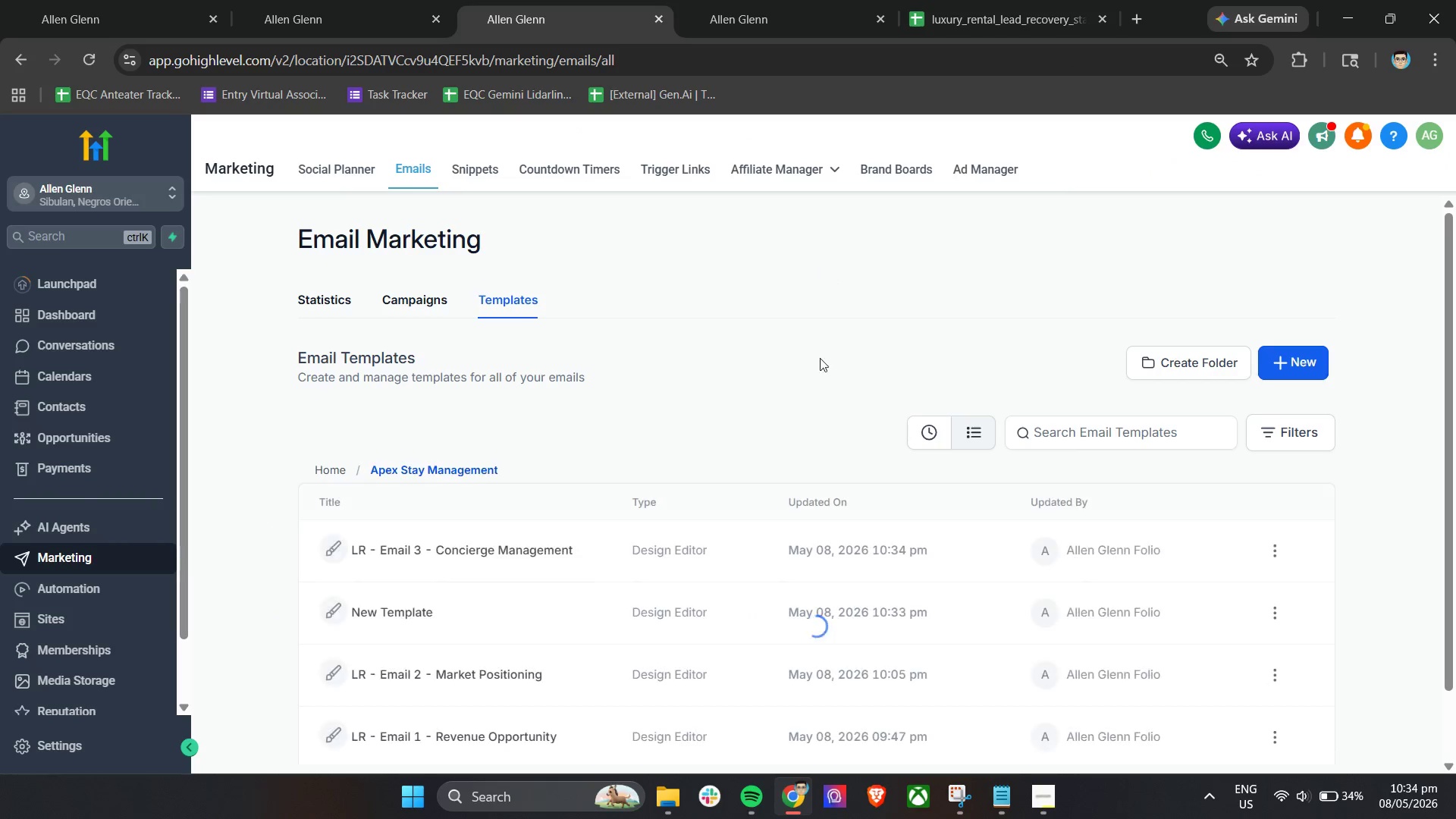 
left_click([394, 611])
 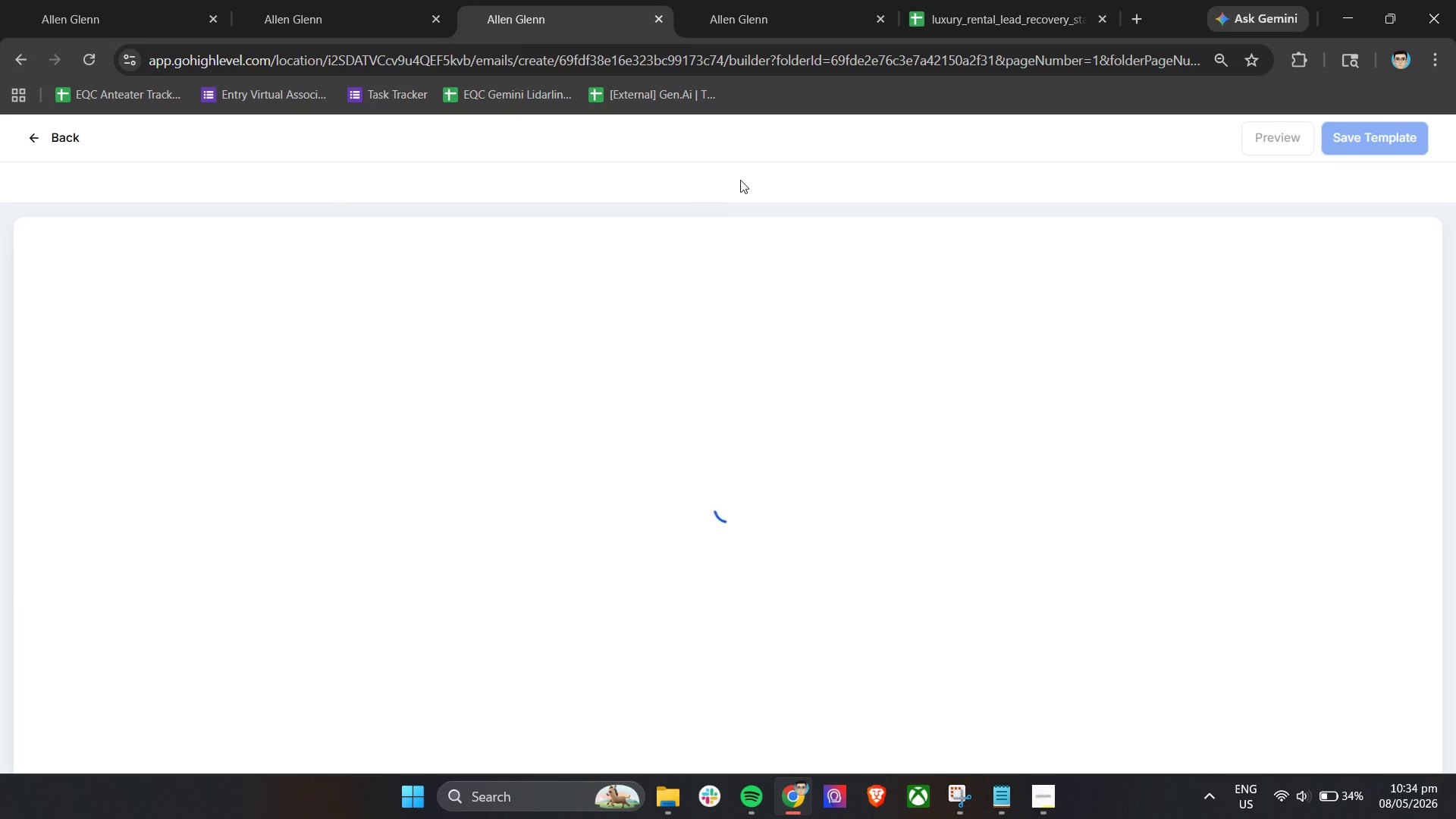 
double_click([726, 139])
 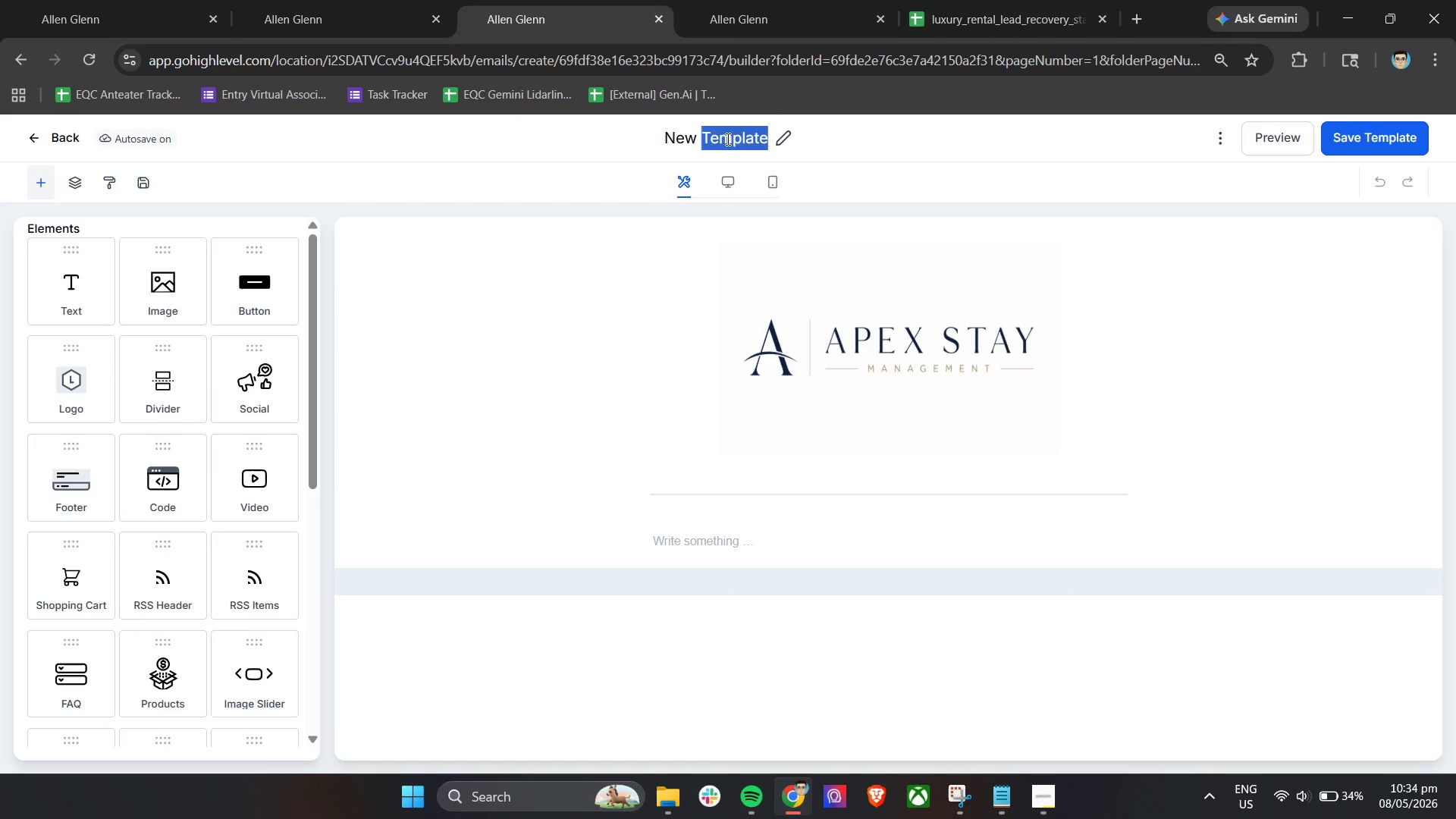 
triple_click([726, 139])
 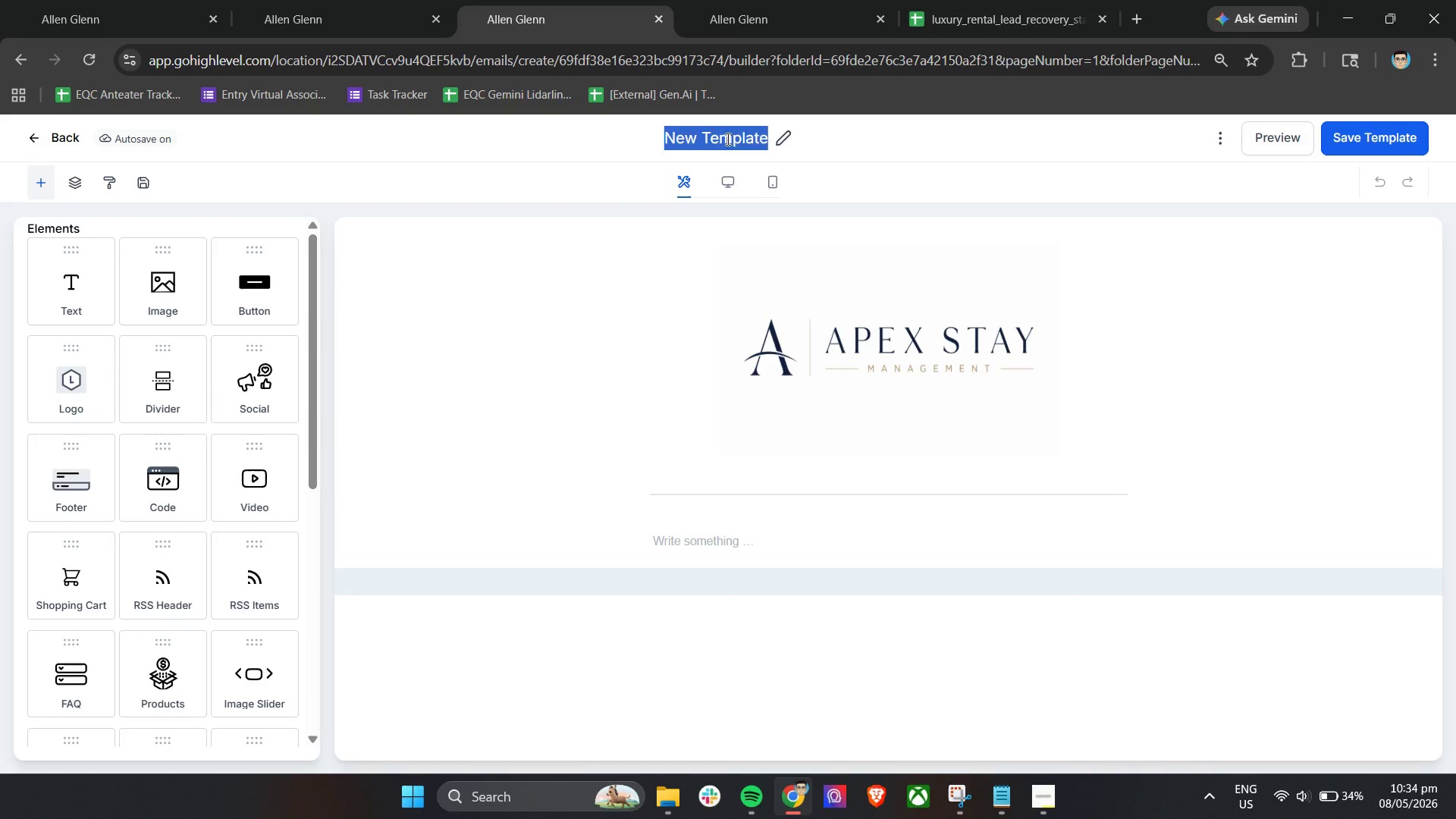 
type(LR - Email 4 - Final Ini)
key(Backspace)
type(vitation)
 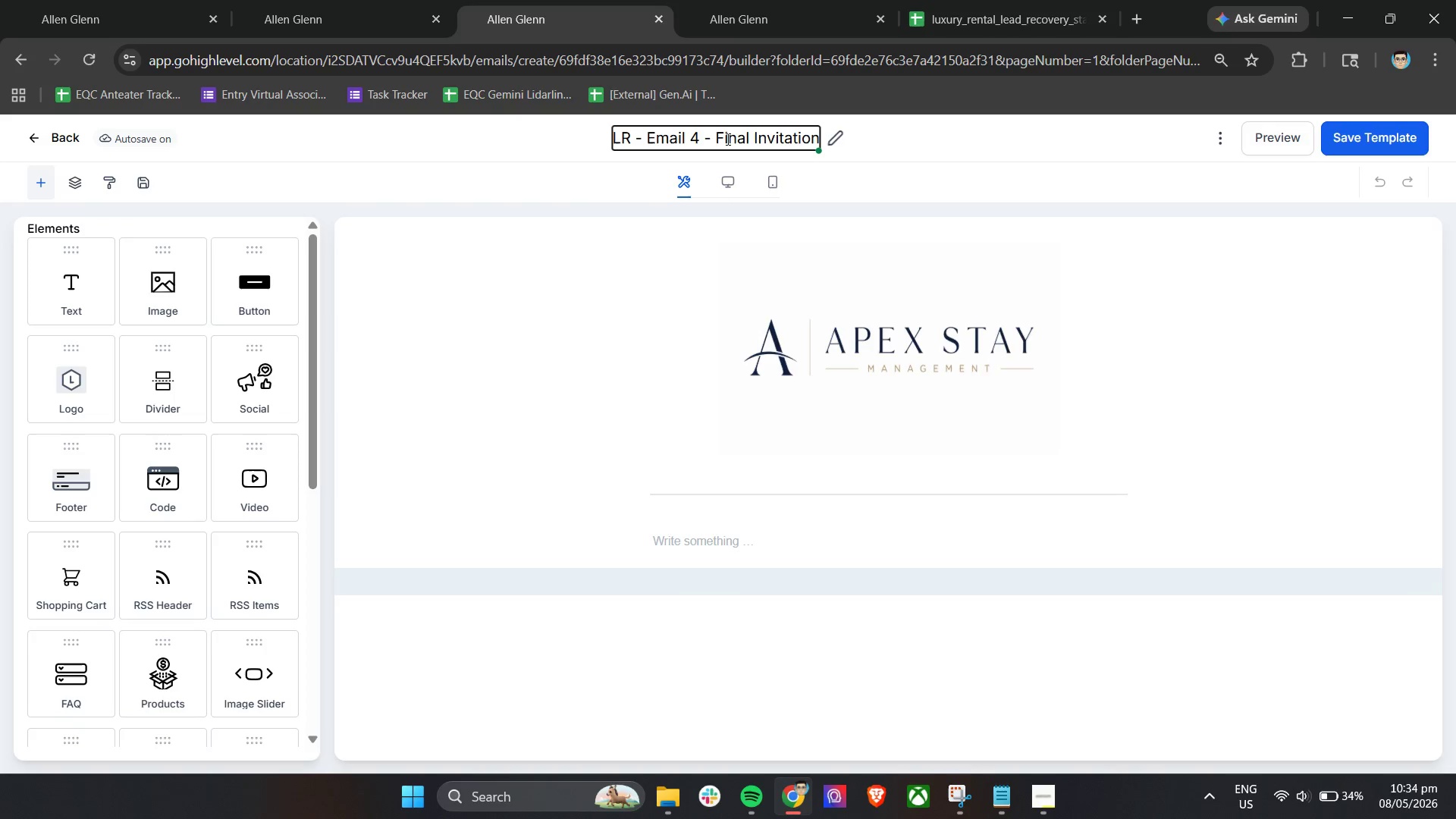 
left_click([715, 536])
 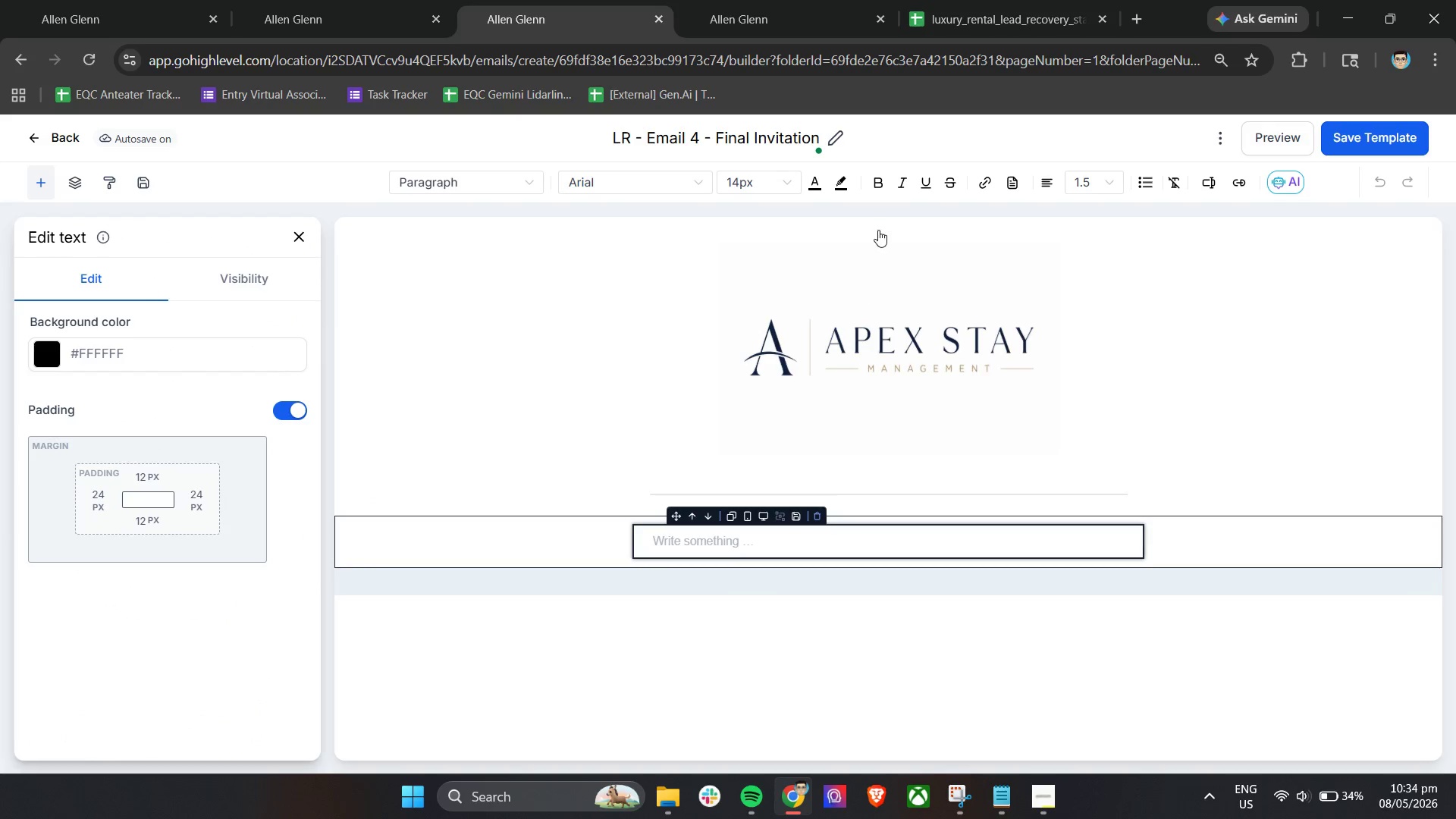 
left_click([809, 180])
 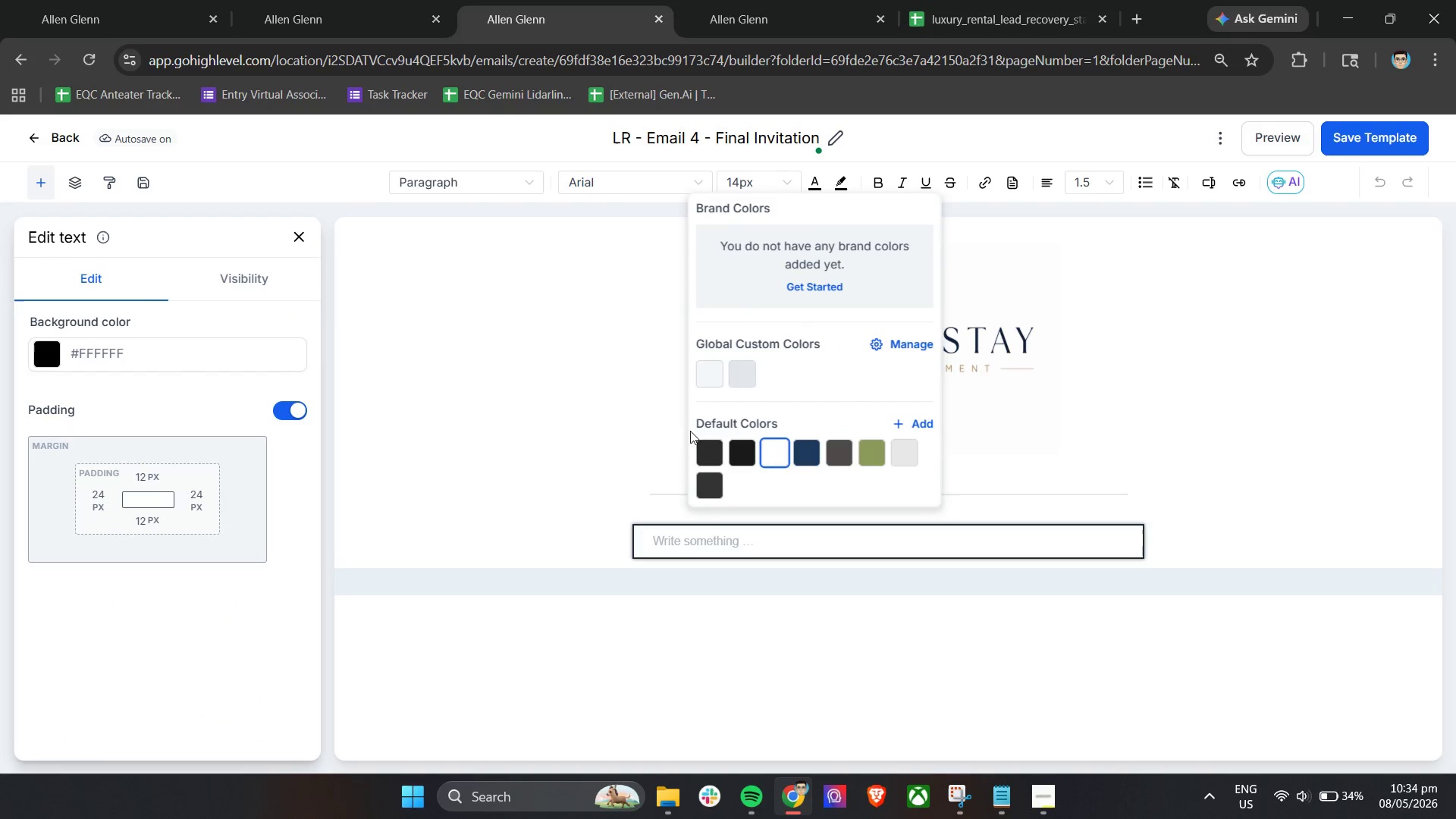 
left_click([705, 450])
 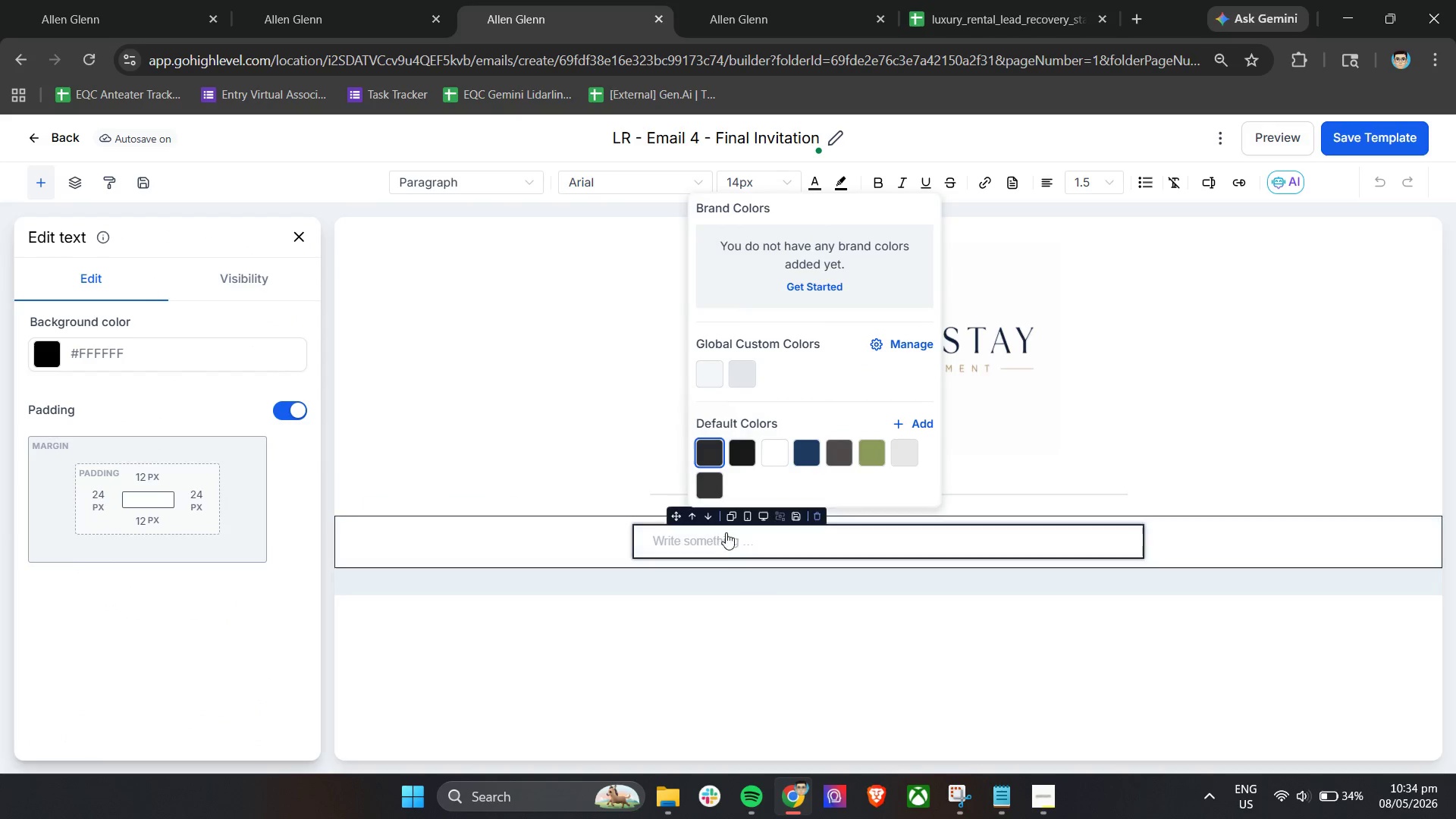 
left_click([720, 539])
 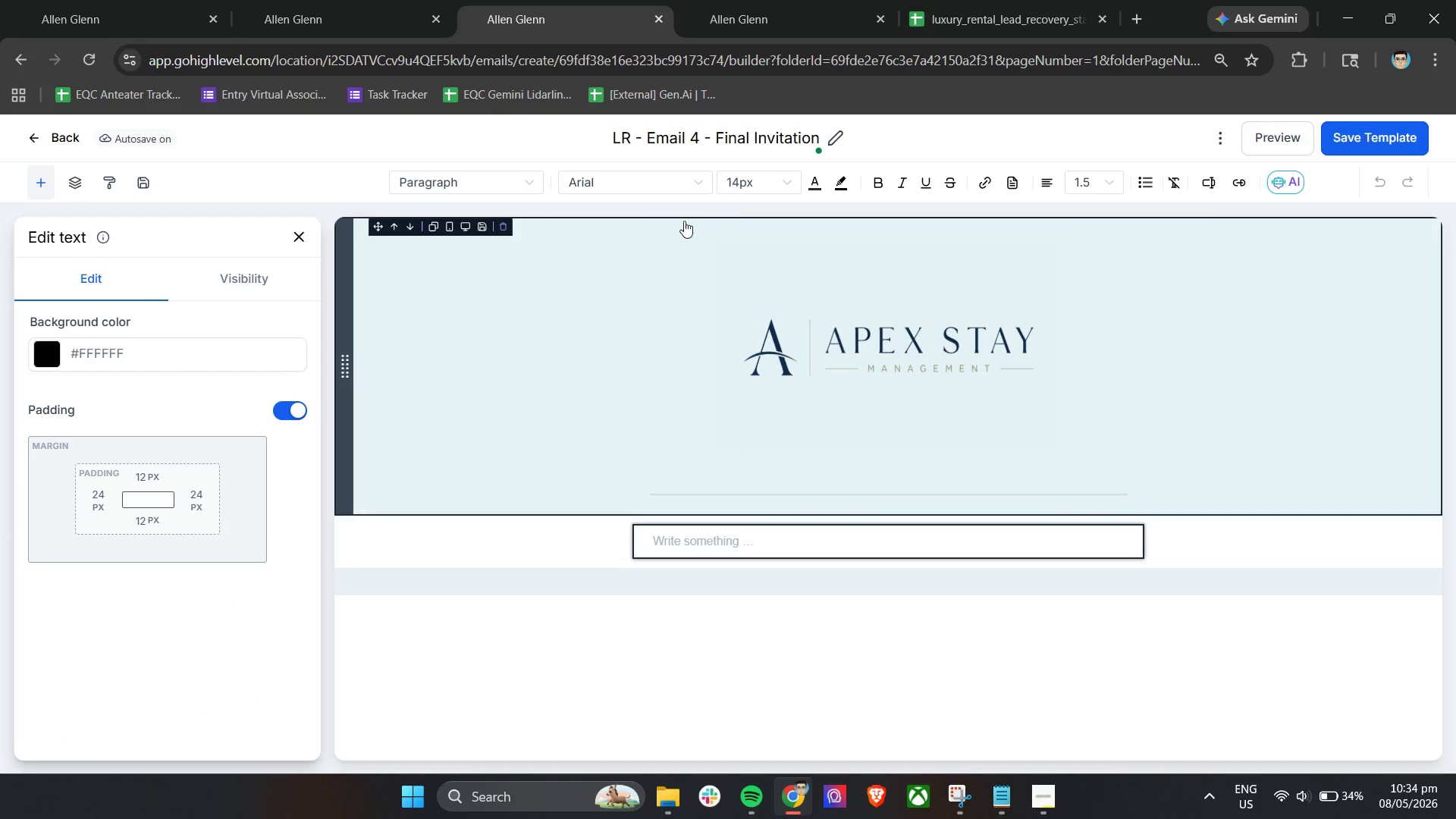 
left_click([748, 184])
 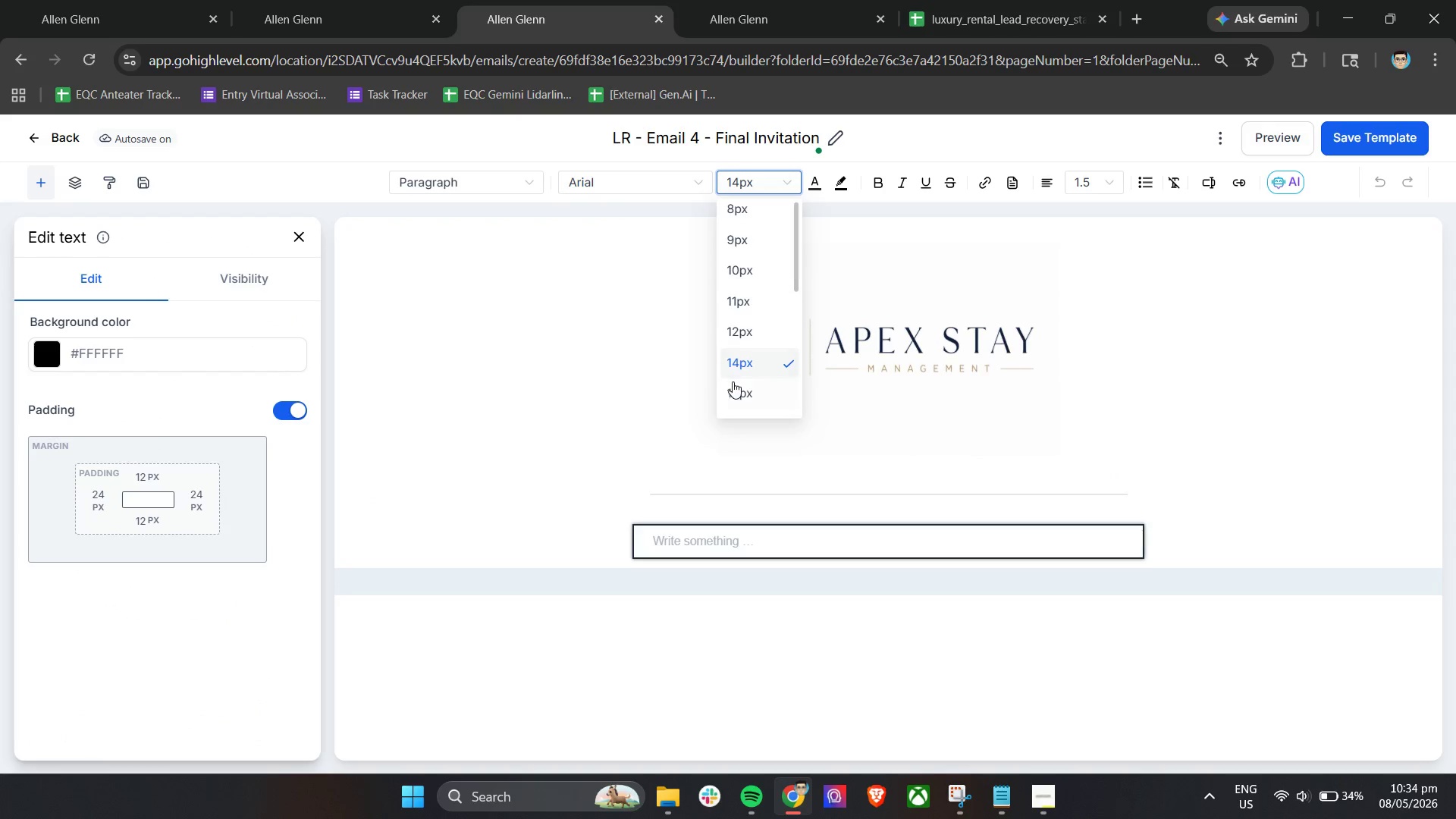 
left_click([737, 395])
 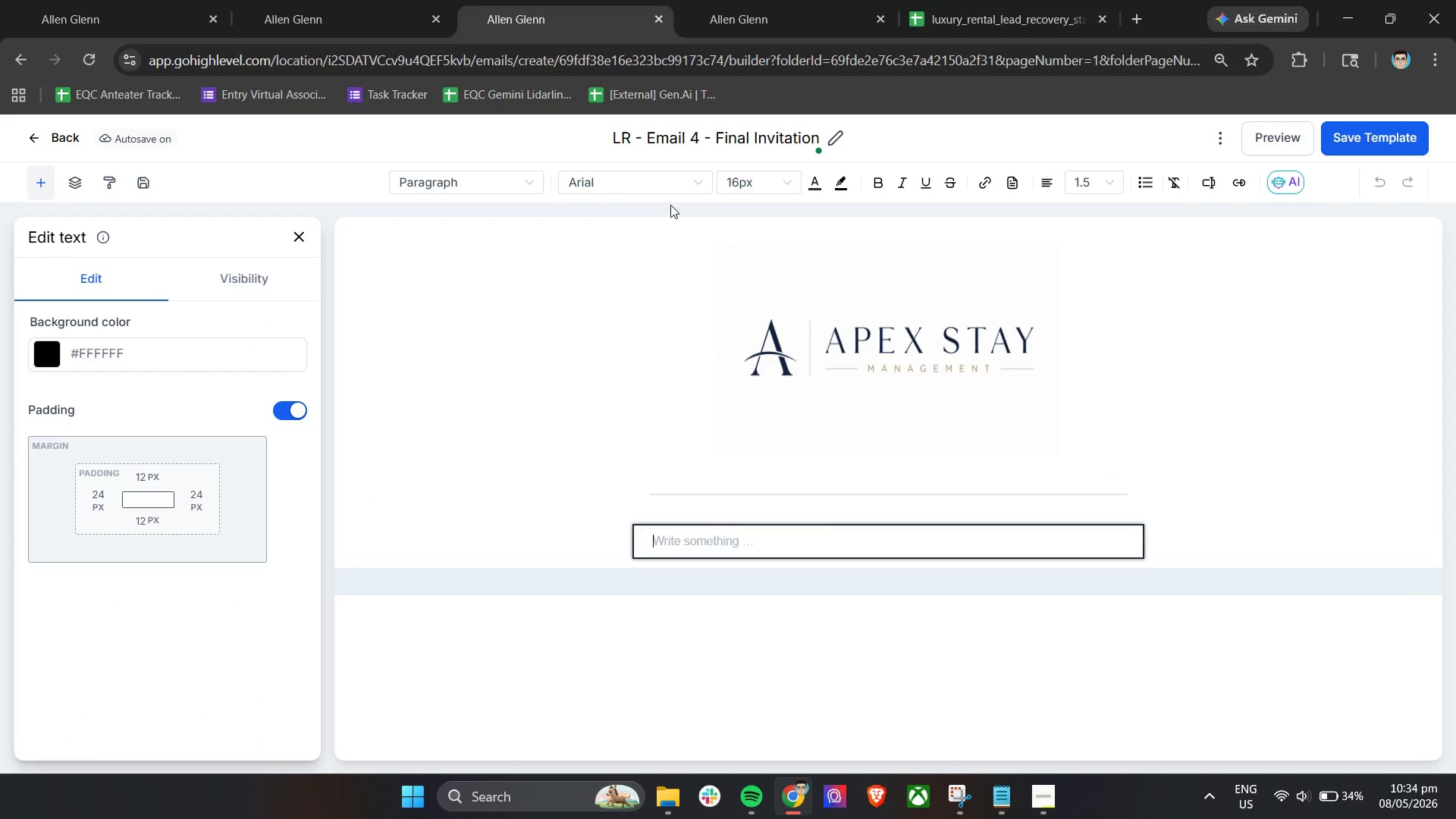 
left_click([661, 187])
 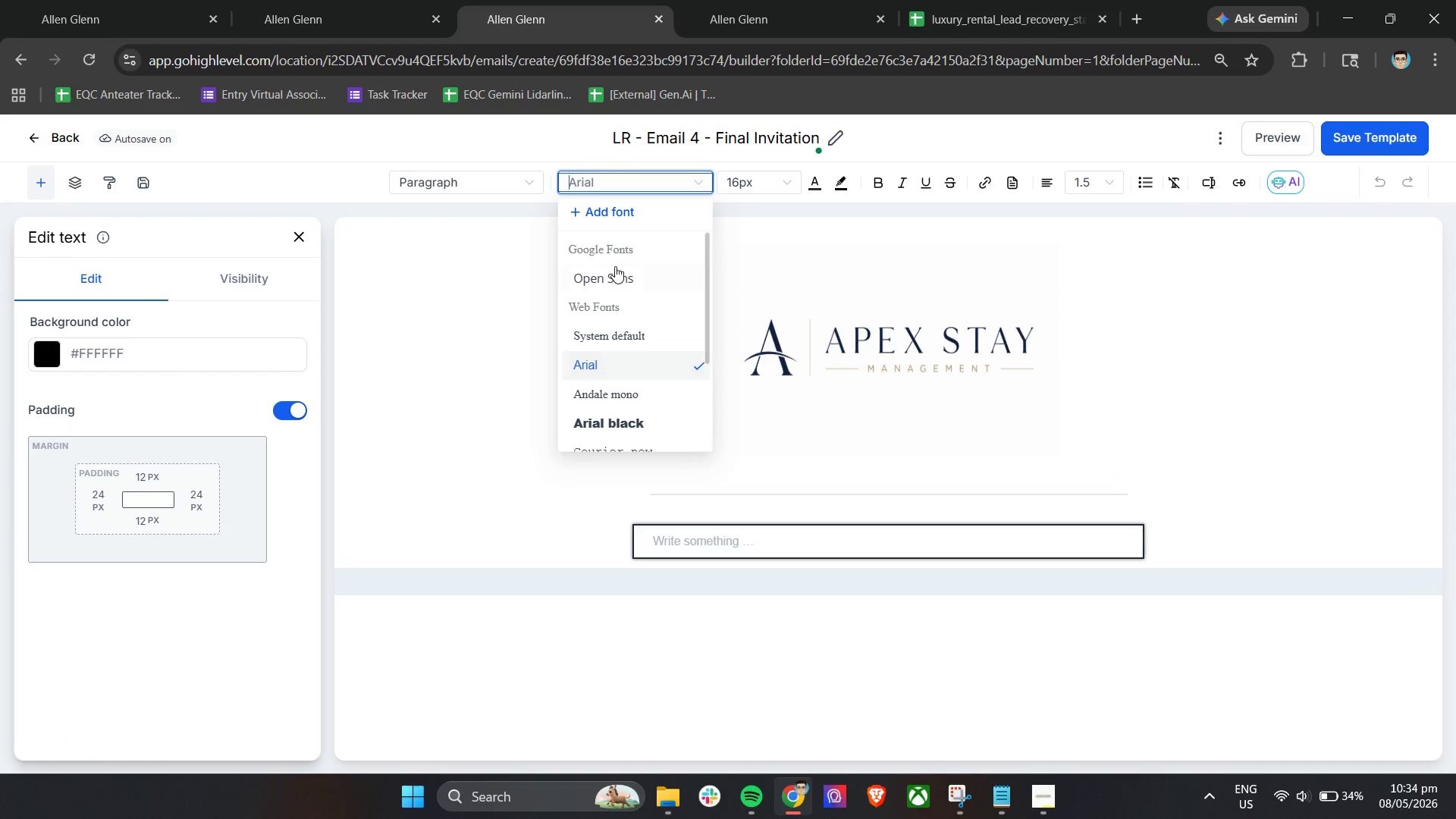 
left_click([613, 276])
 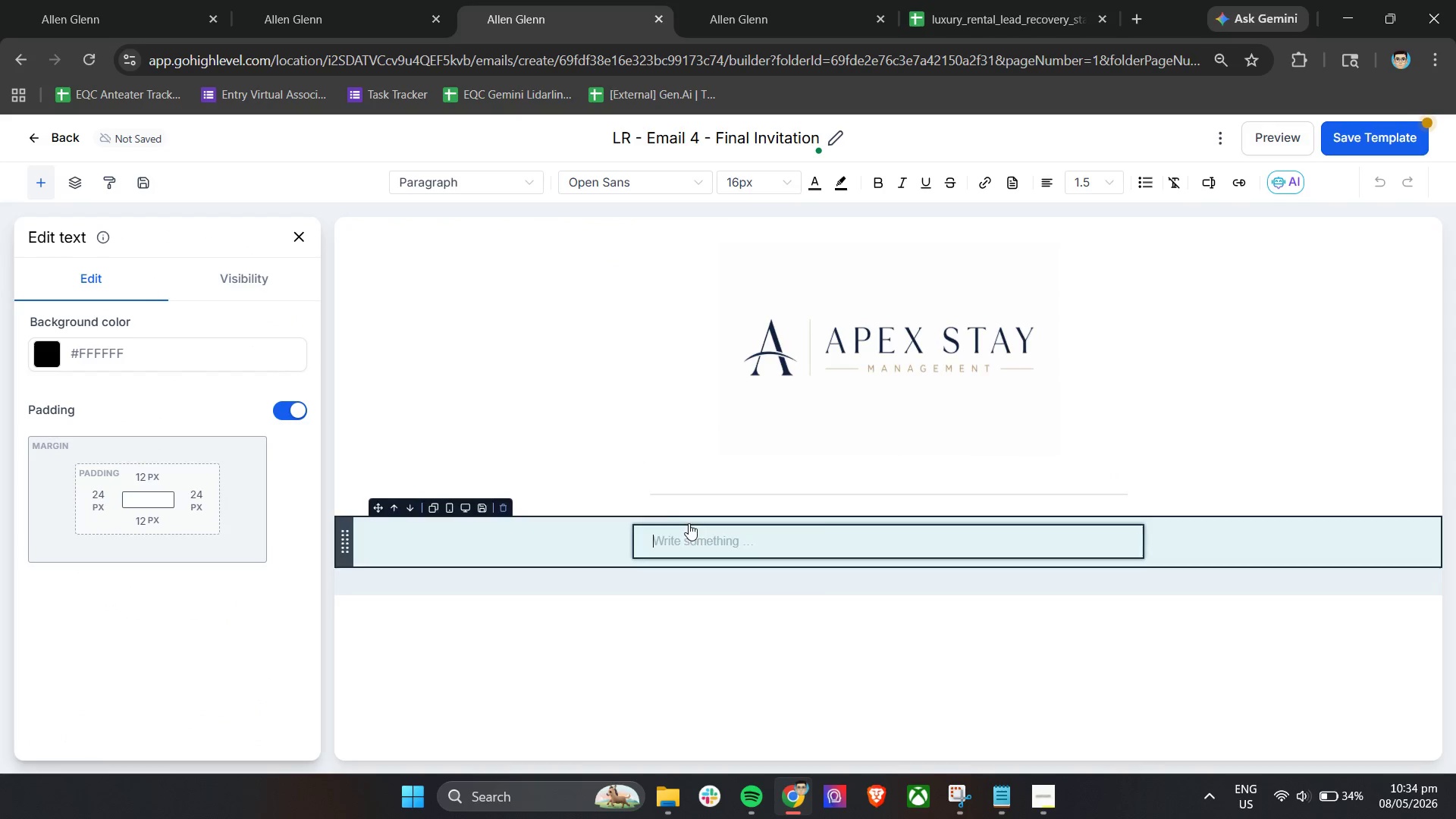 
left_click([682, 538])
 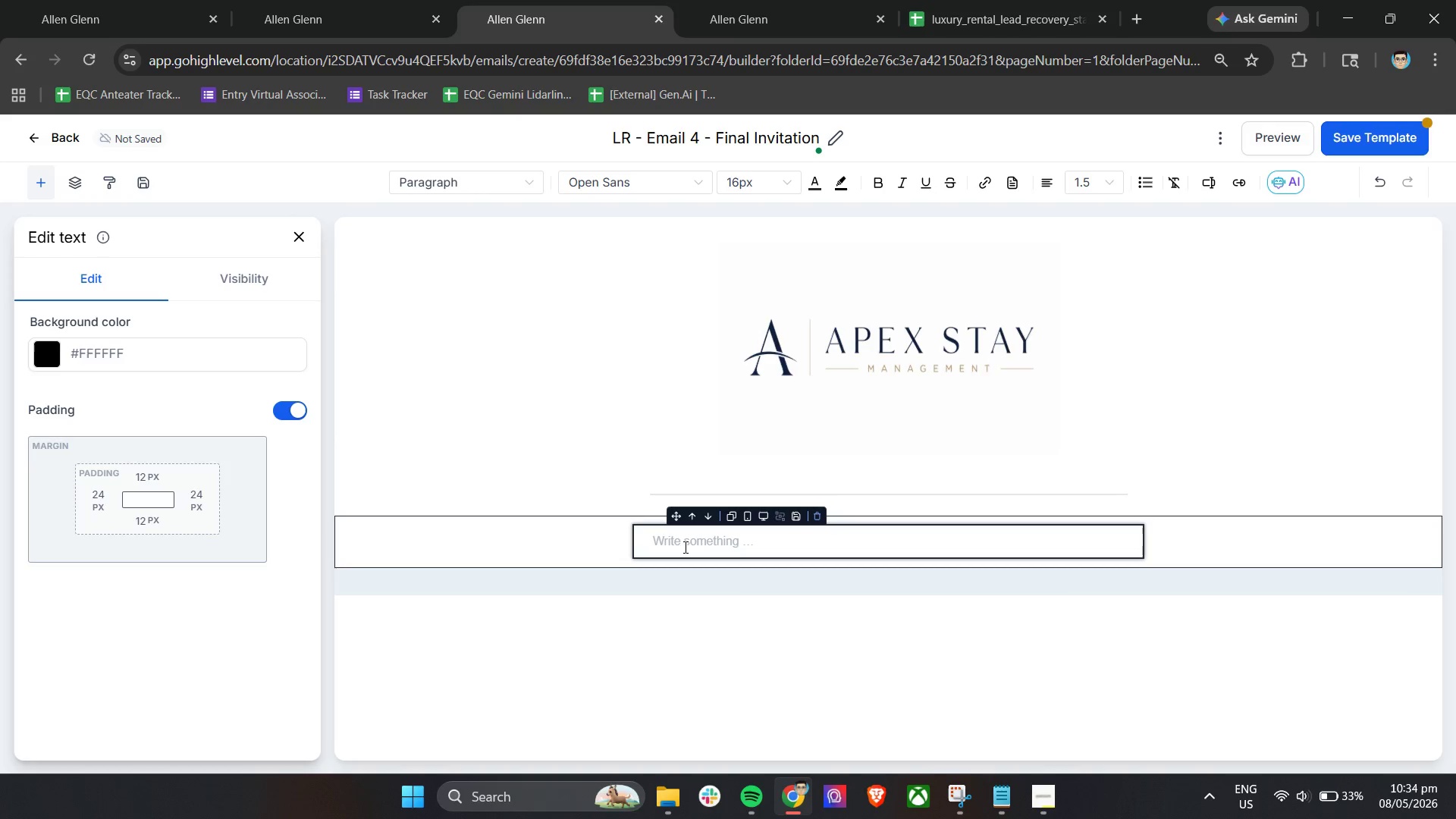 
wait(8.11)
 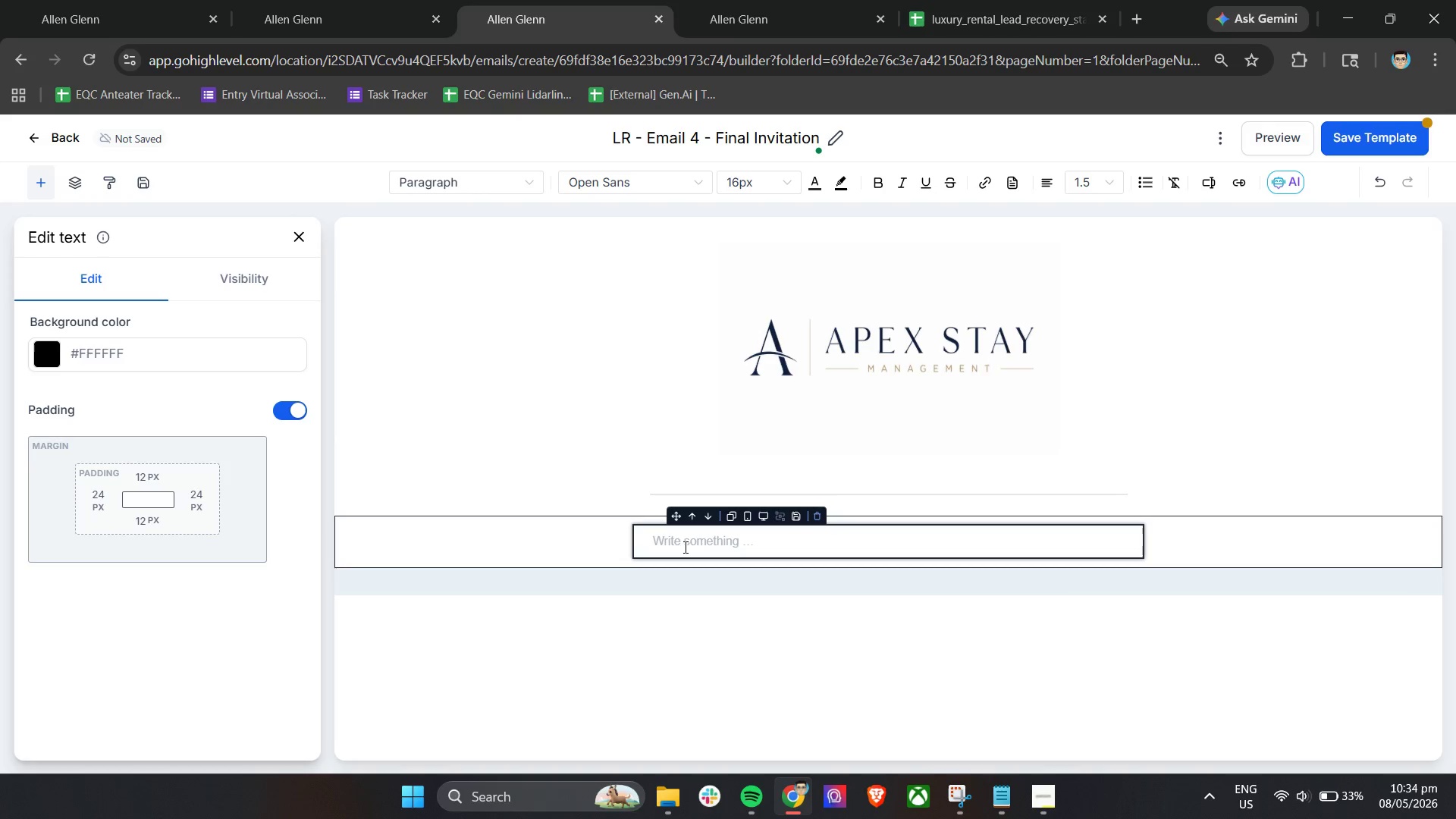 
type(hi)
key(Backspace)
key(Backspace)
type(HI )
key(Backspace)
key(Backspace)
type(i )
 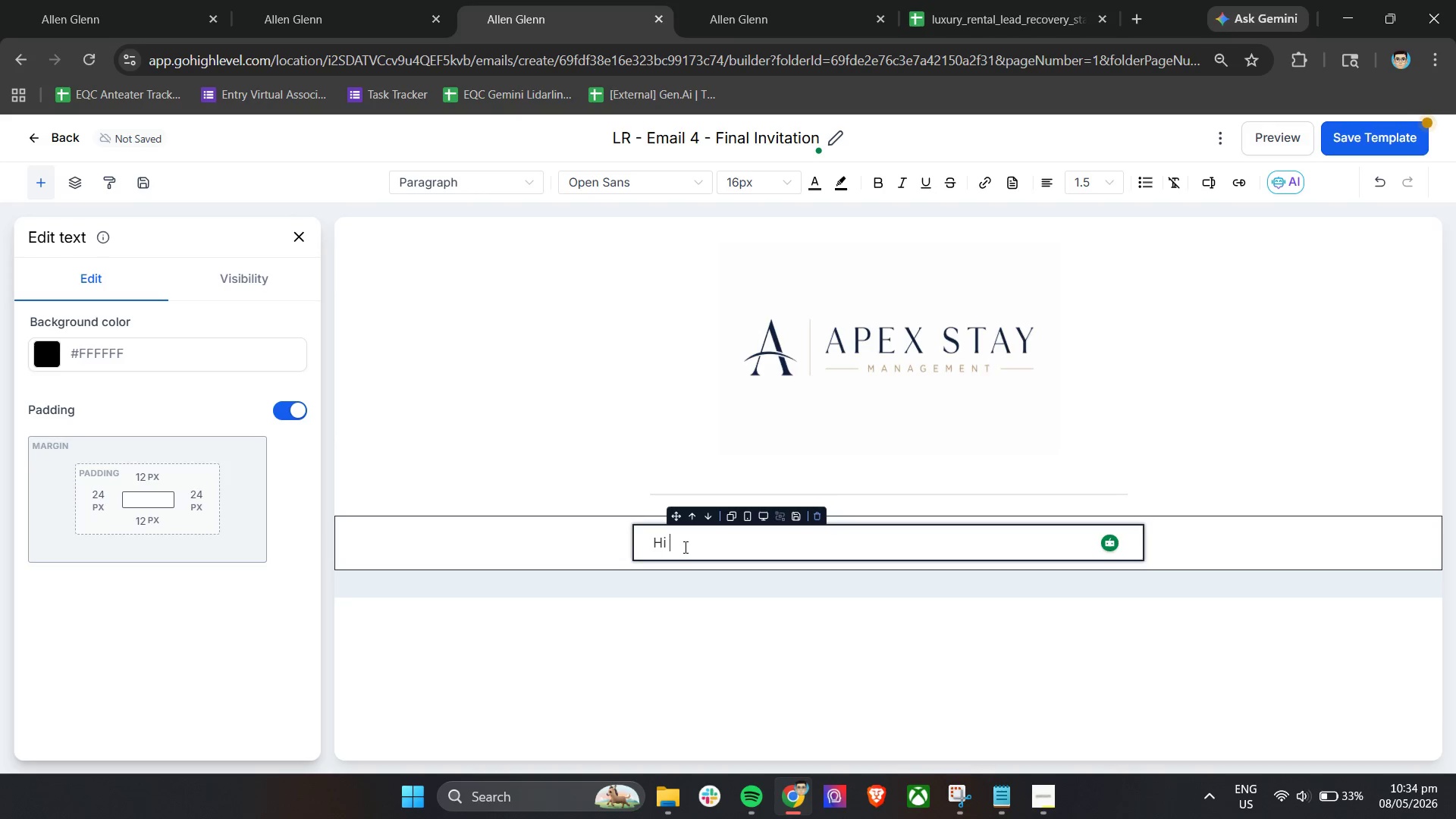 
left_click_drag(start_coordinate=[1215, 177], to_coordinate=[1212, 184])
 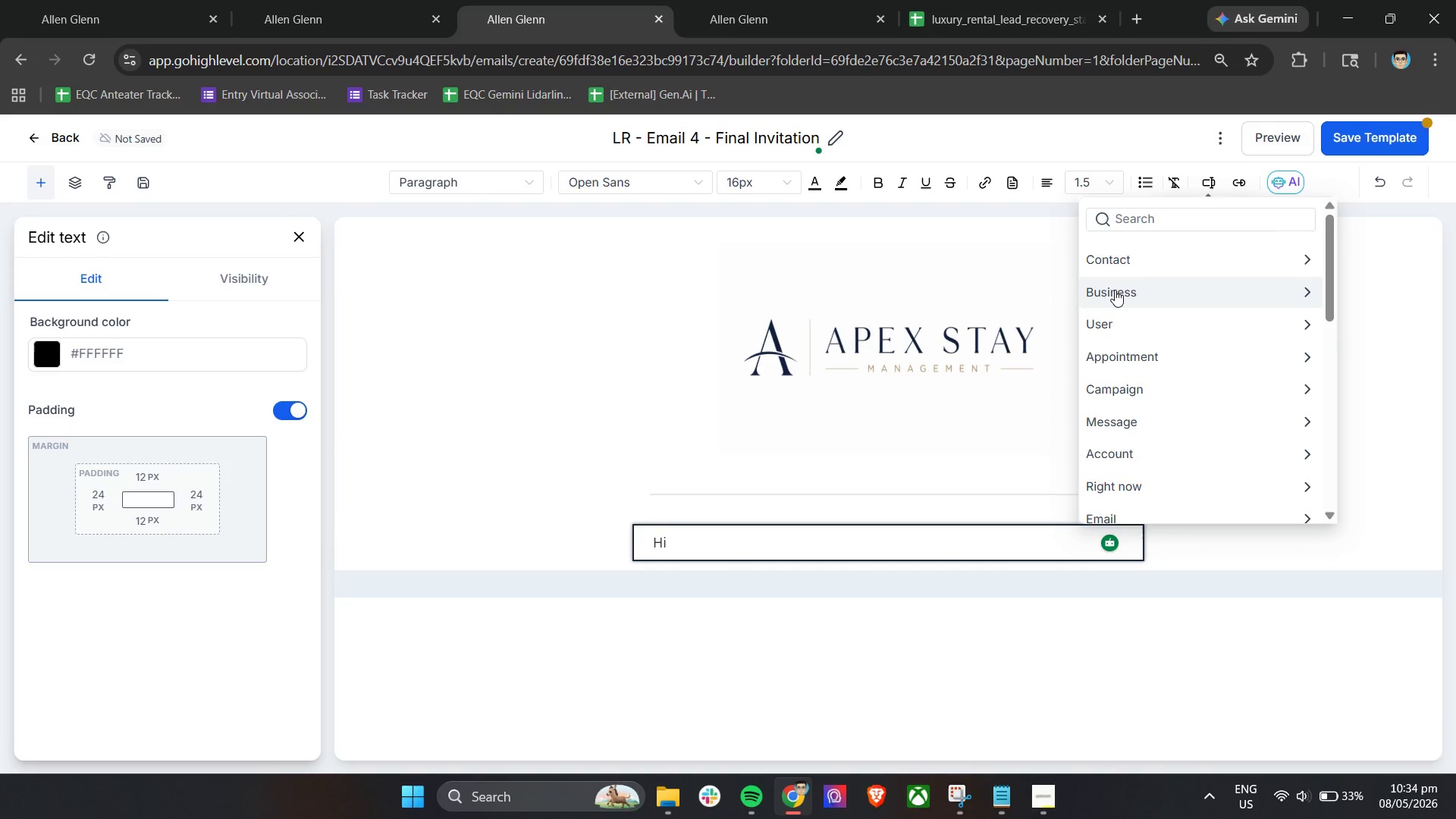 
left_click([1133, 261])
 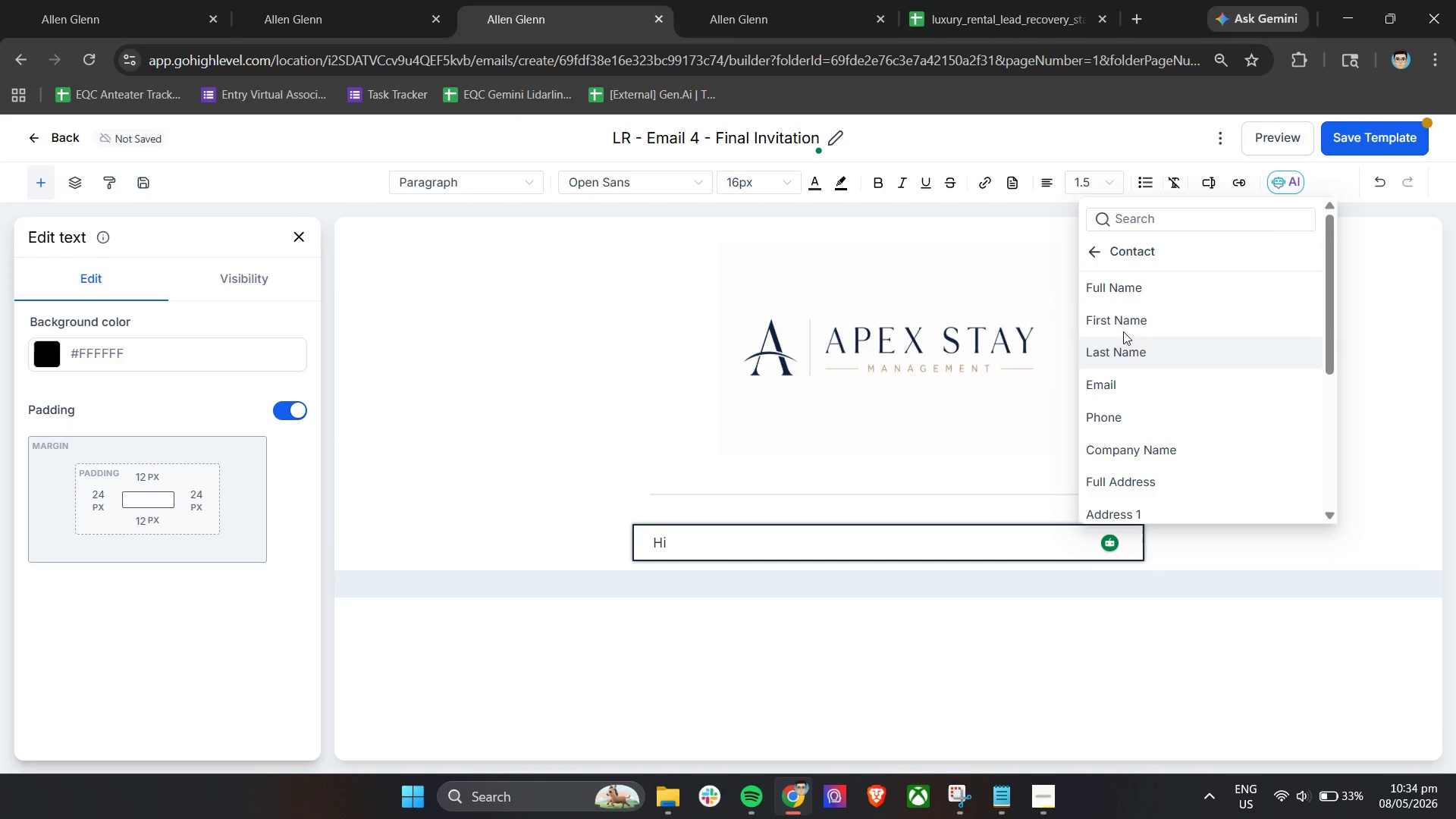 
left_click([1128, 322])
 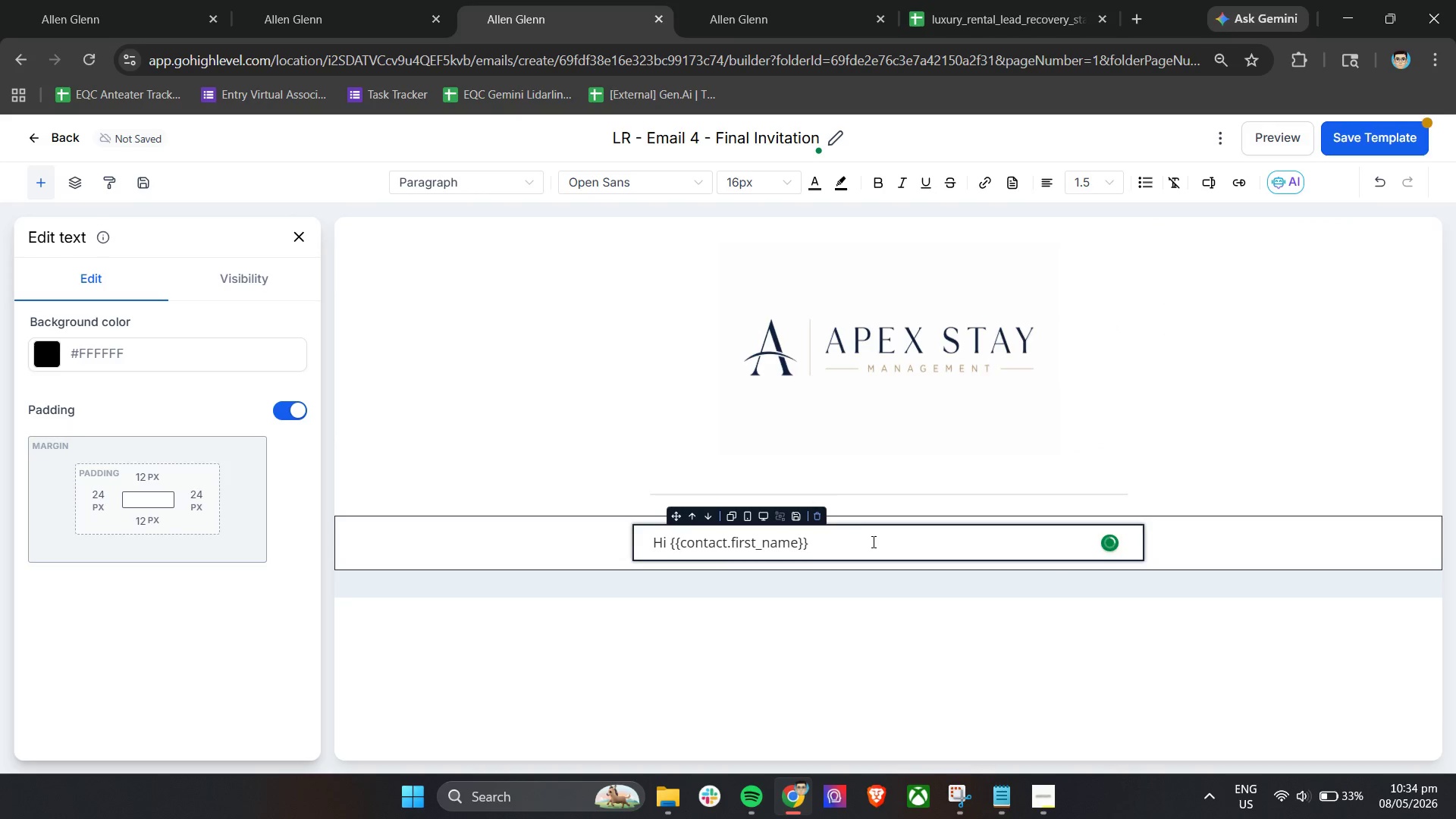 
key(Comma)
 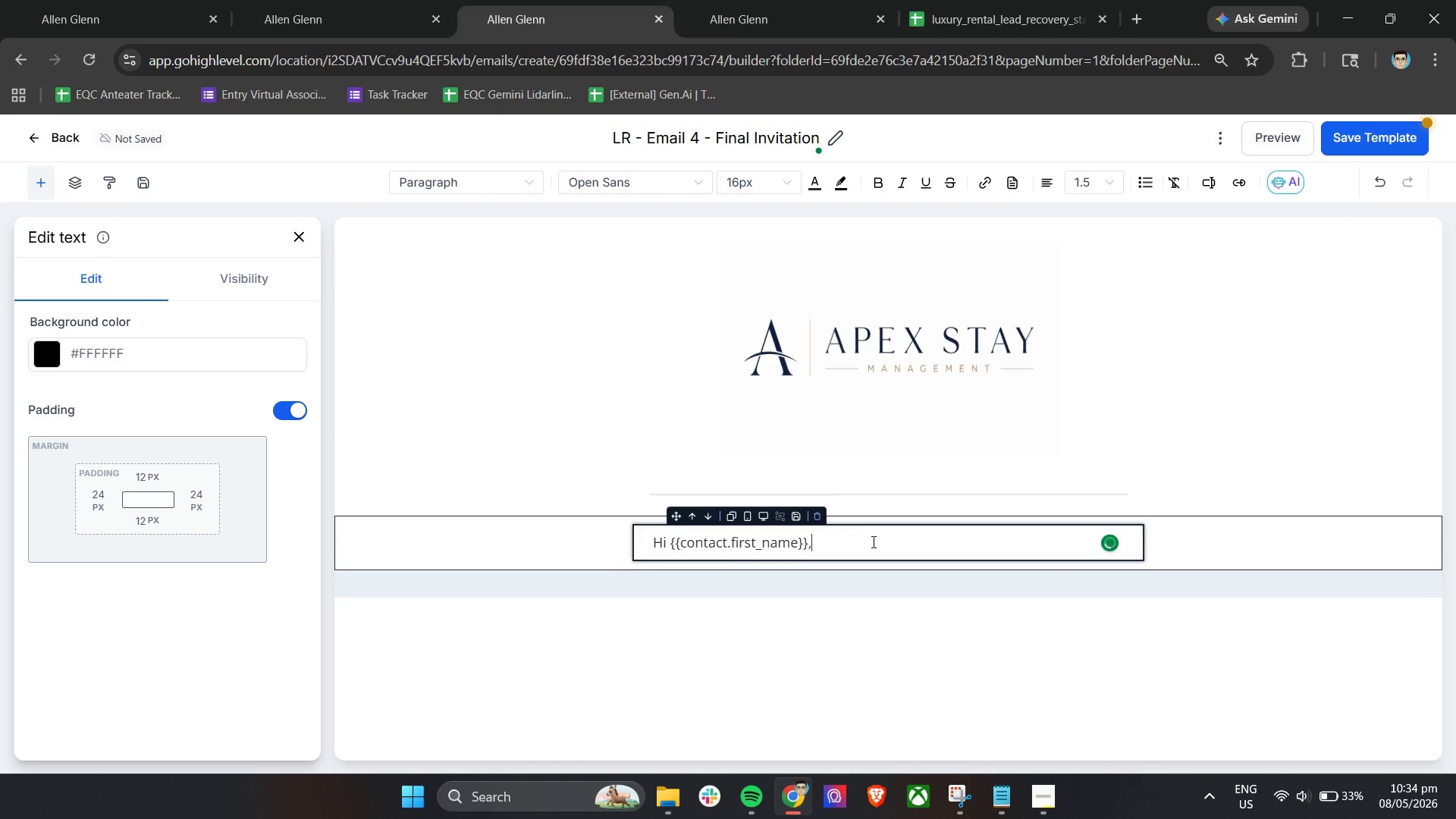 
key(Enter)
 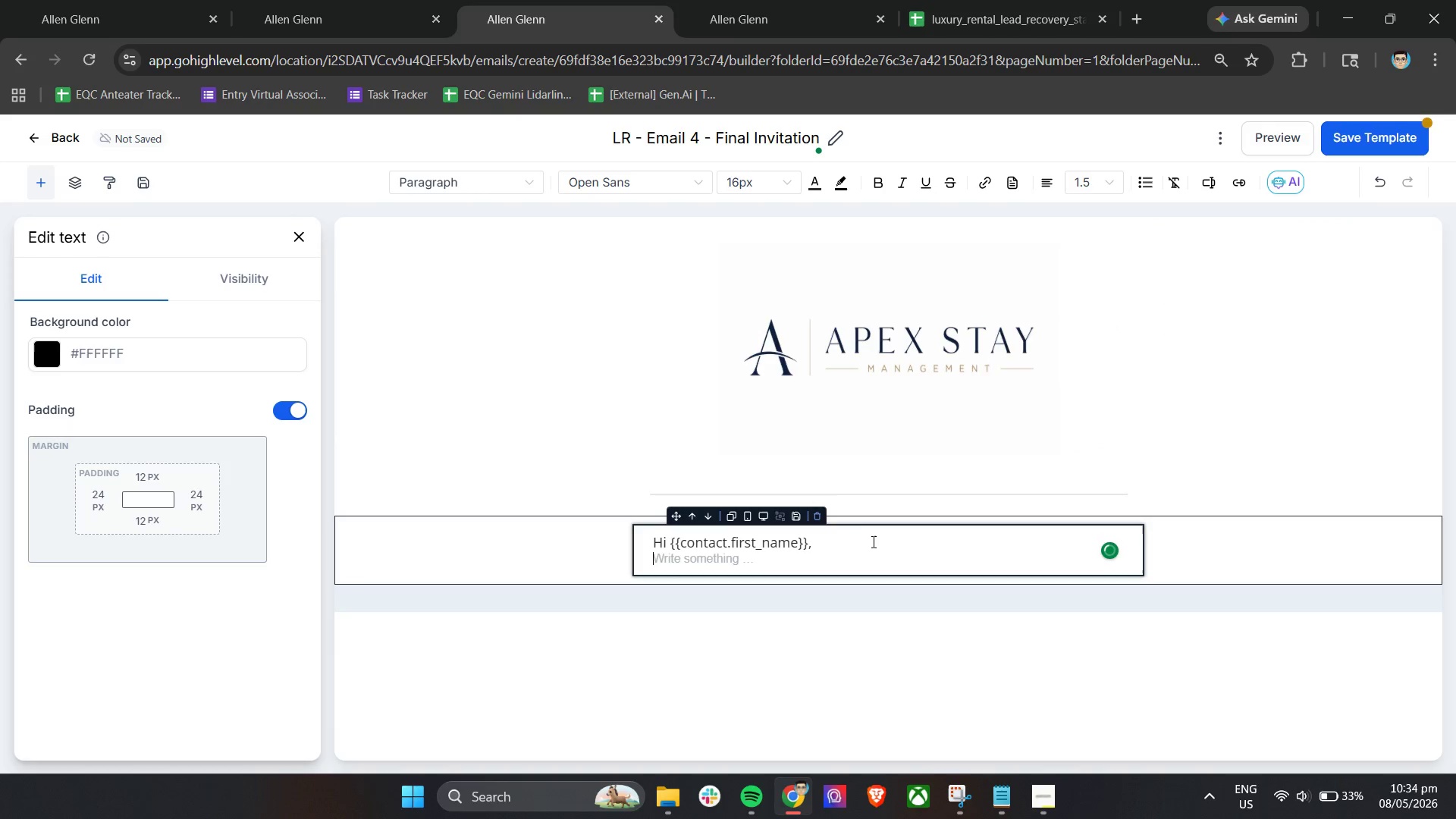 
key(Enter)
 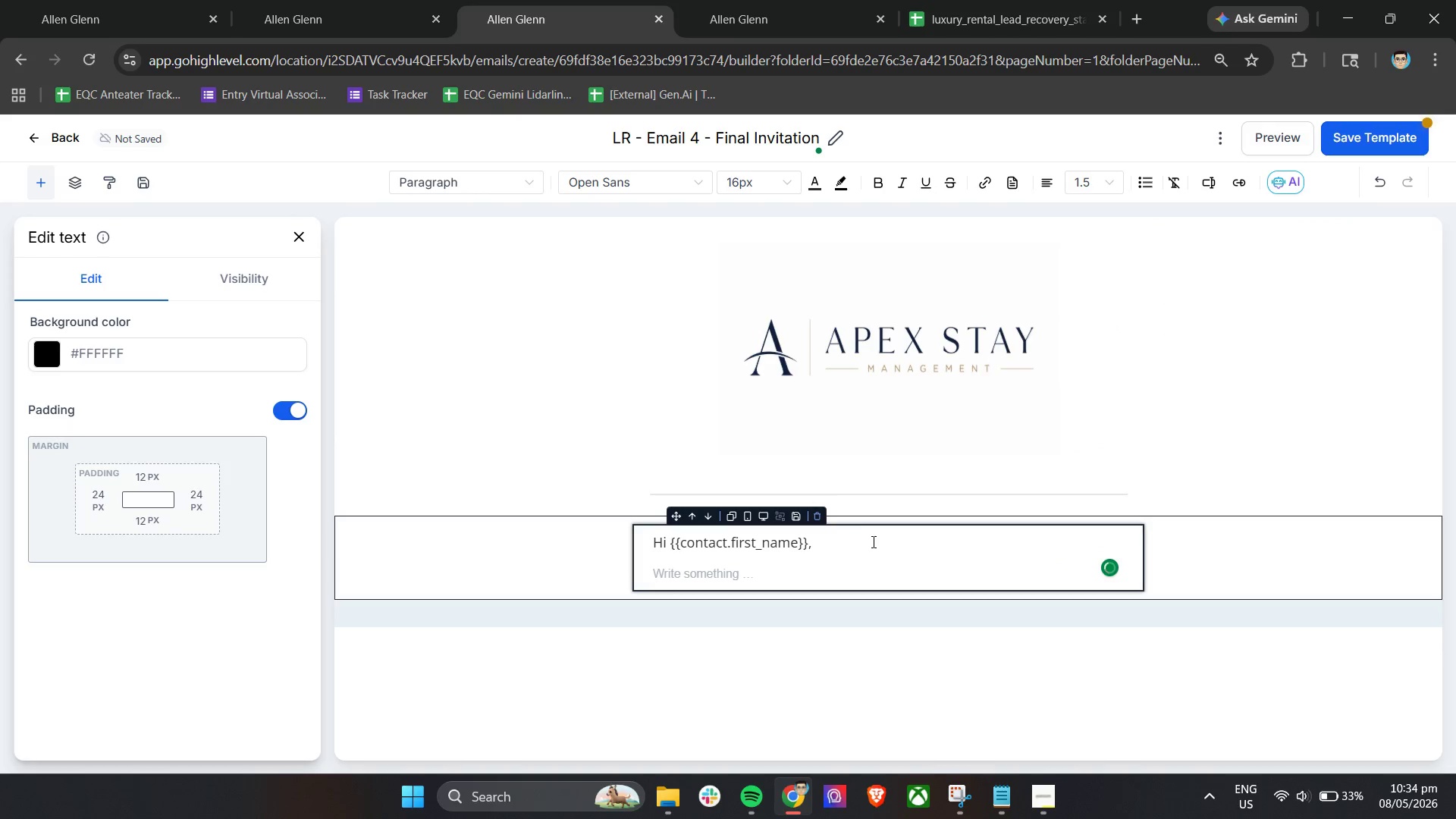 
type(I wanted to send one final on)
key(Backspace)
key(Backspace)
type(note regarding your )
 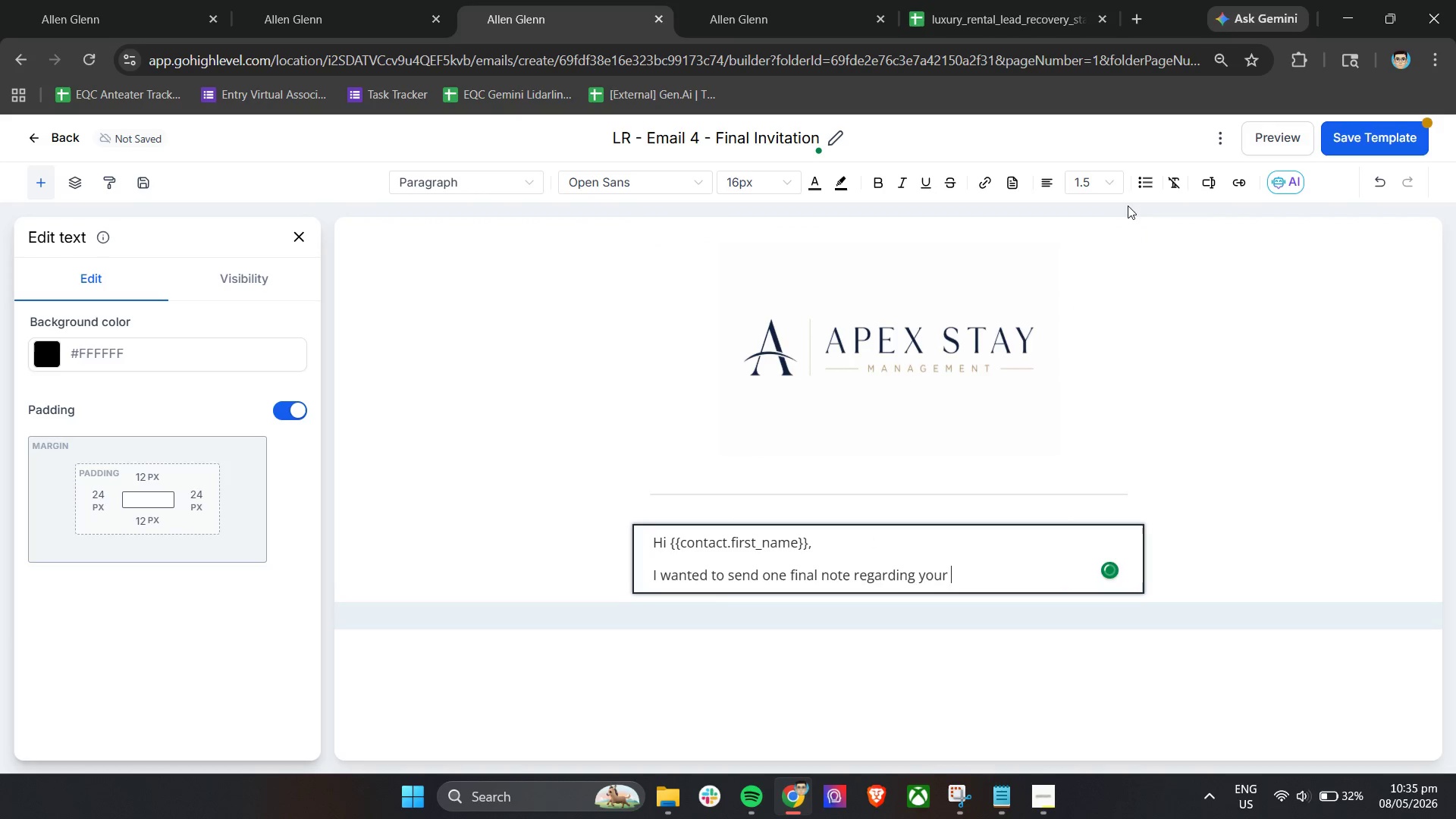 
left_click([1208, 185])
 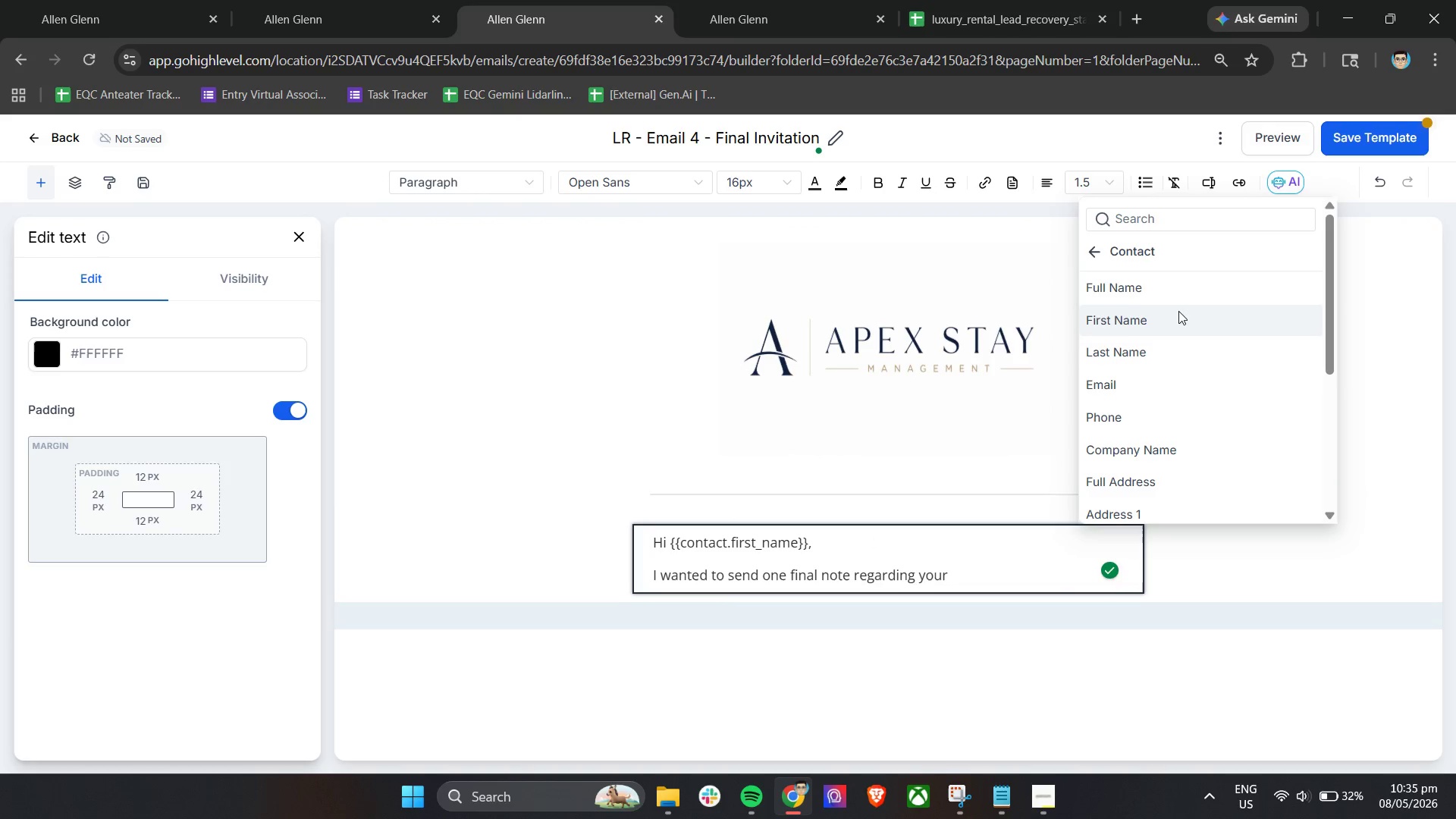 
left_click([1200, 220])
 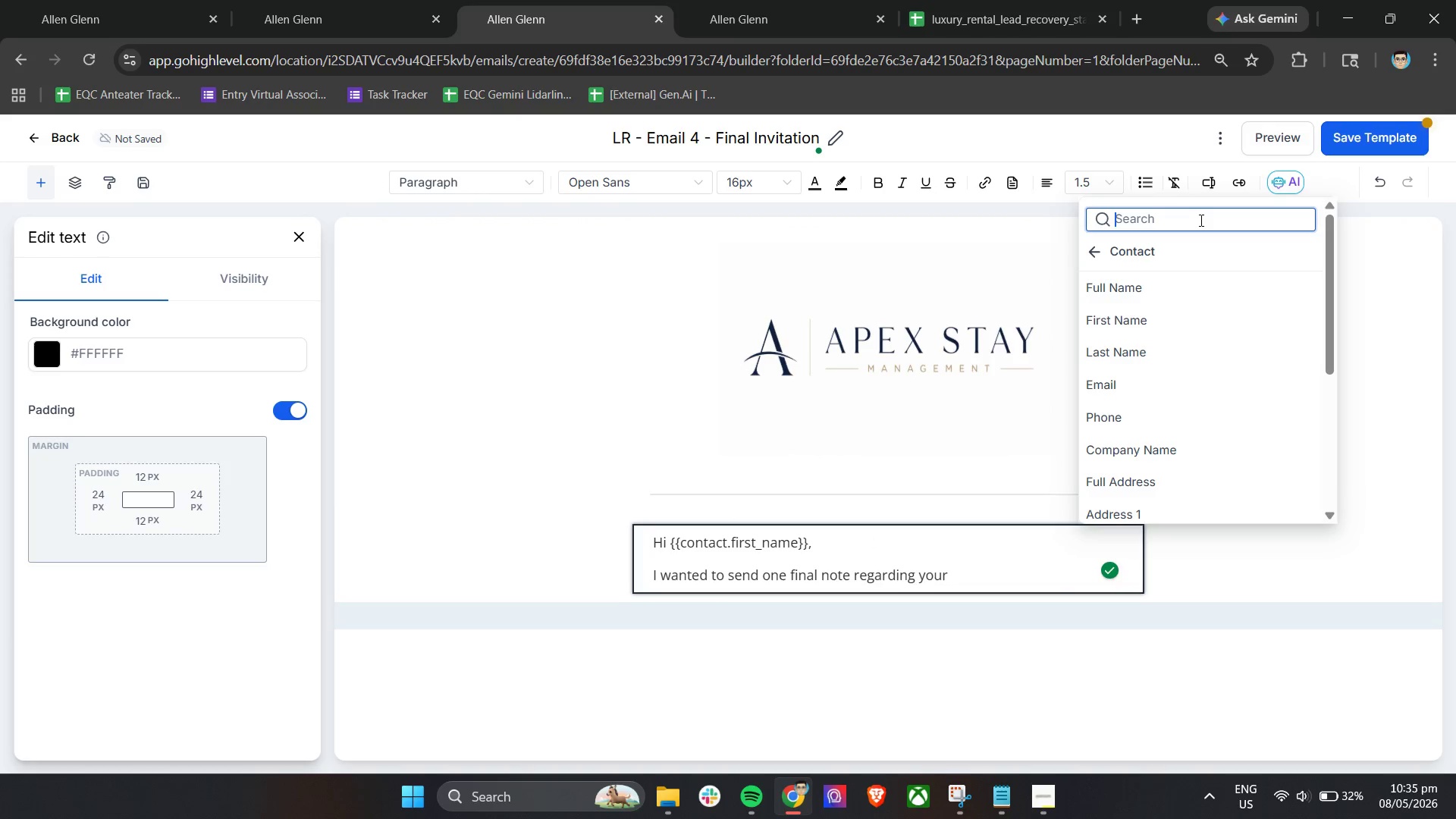 
type(property)
 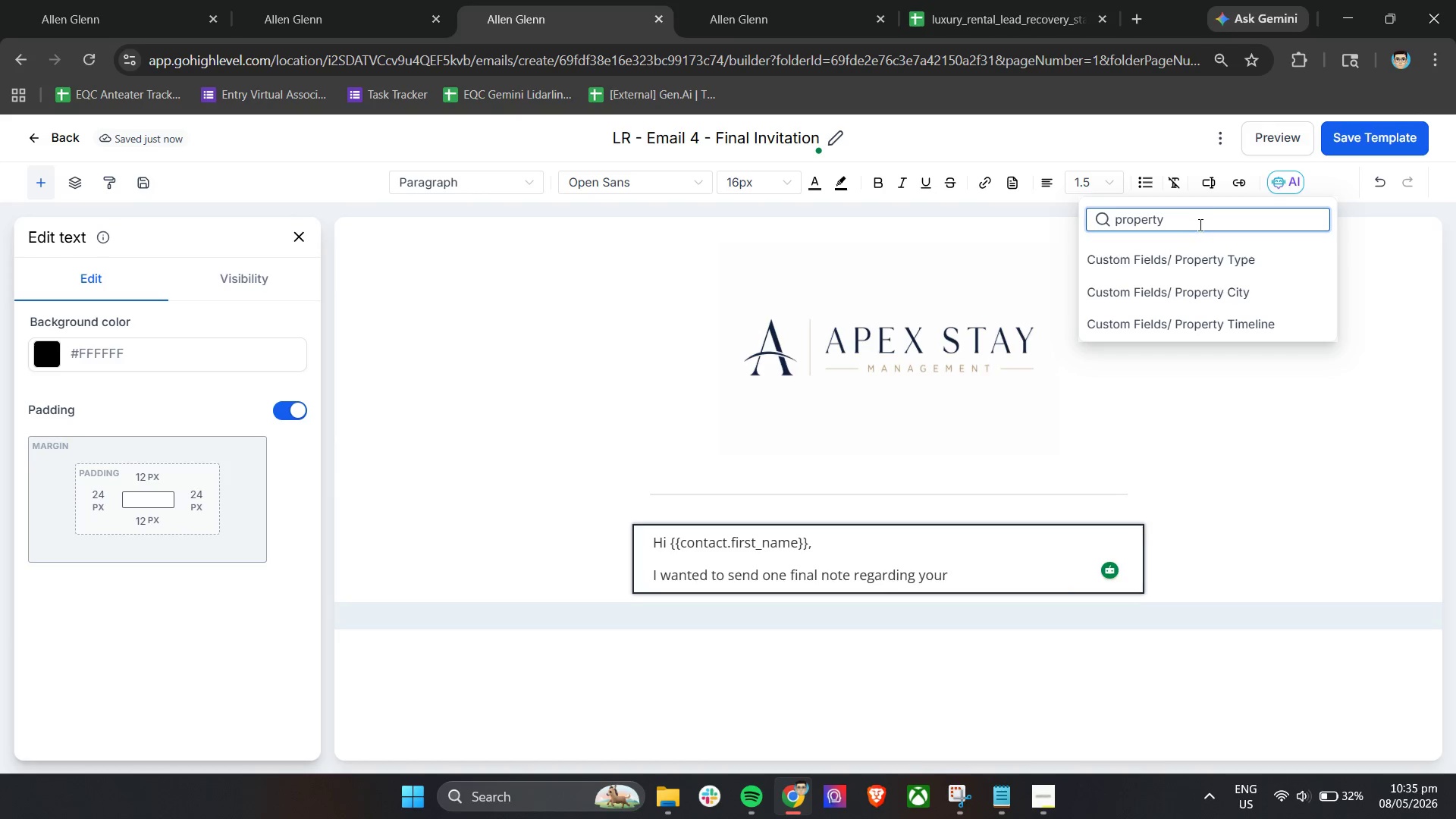 
wait(5.09)
 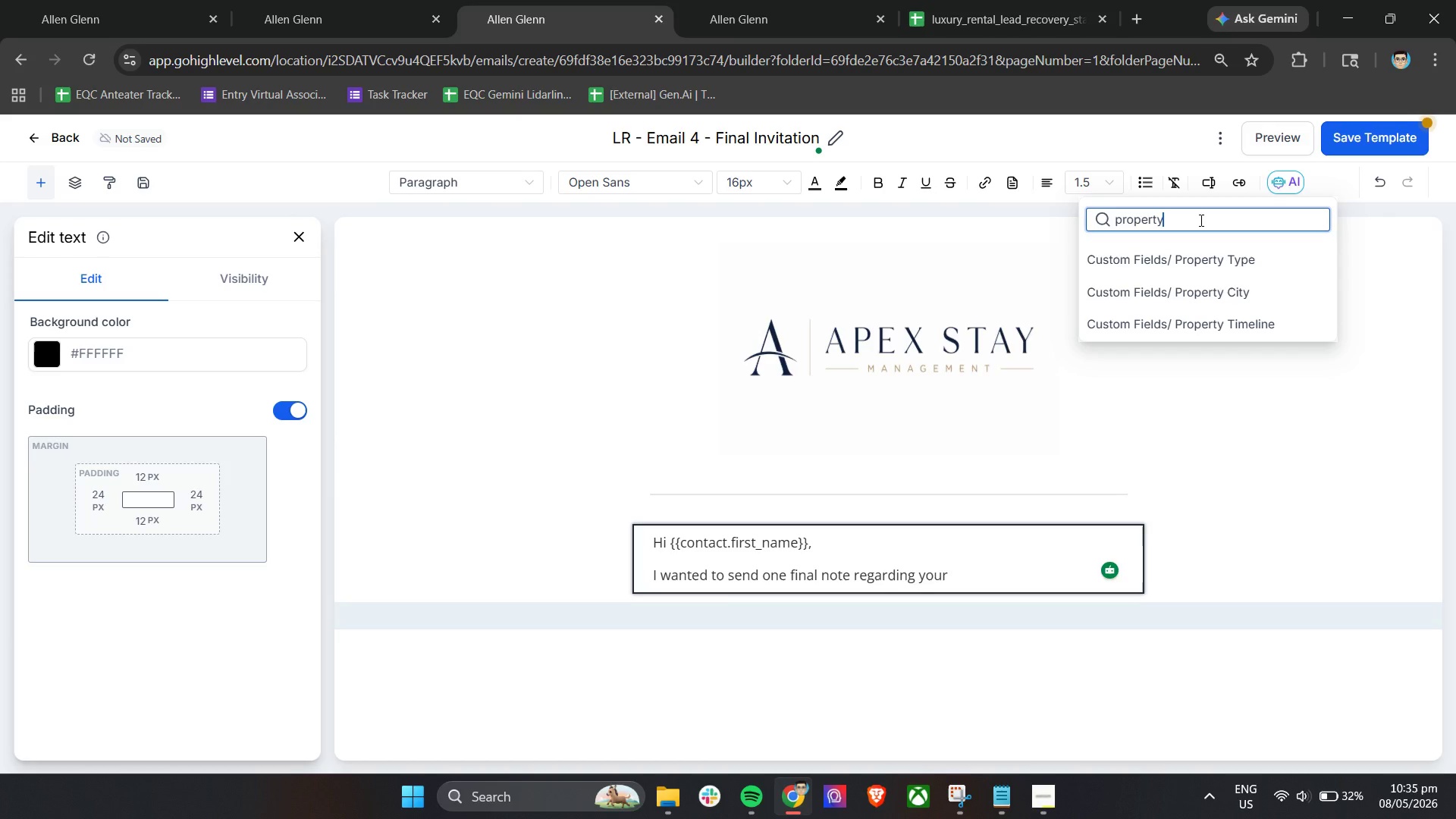 
left_click([1194, 253])
 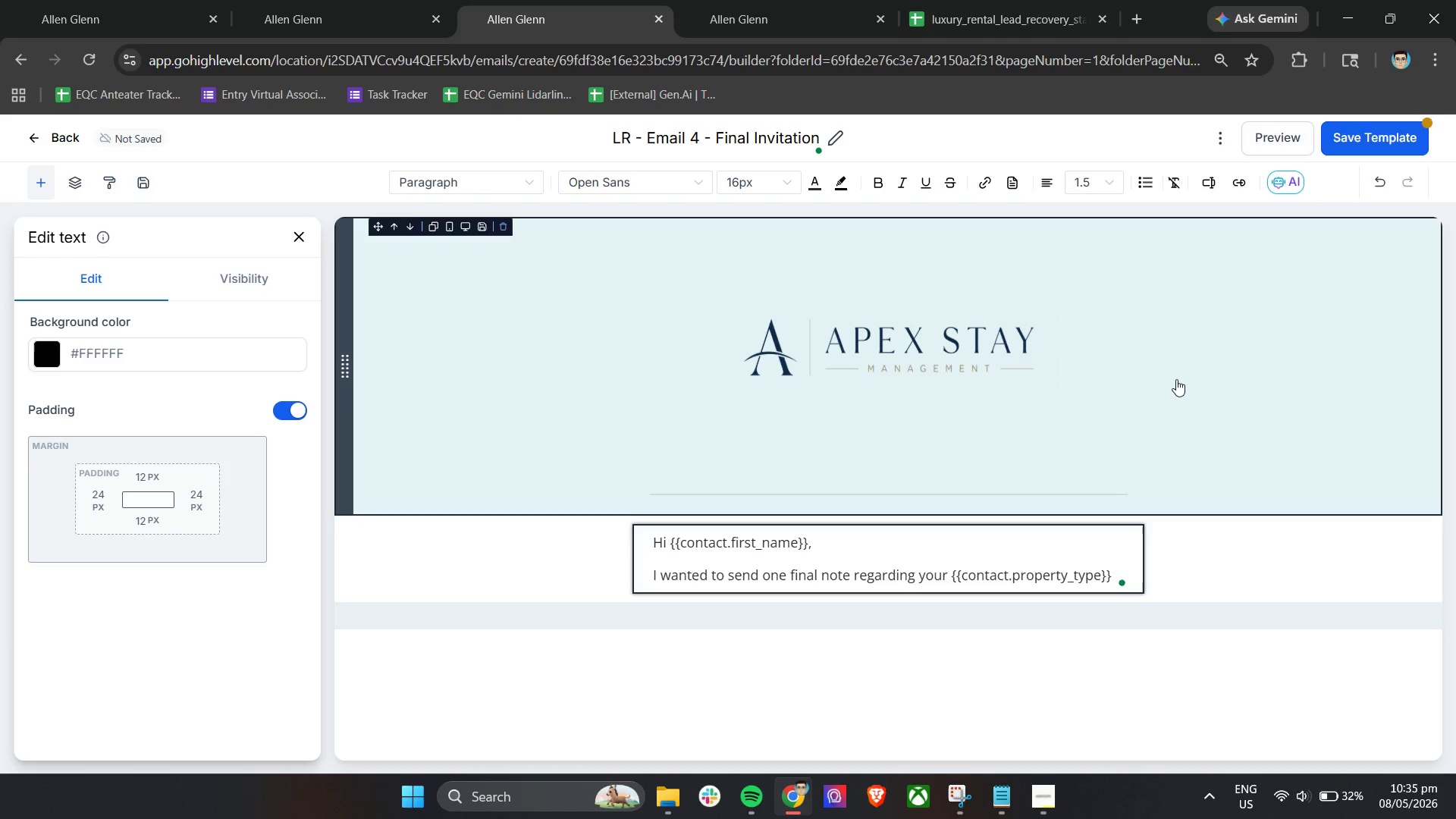 
type( in )
 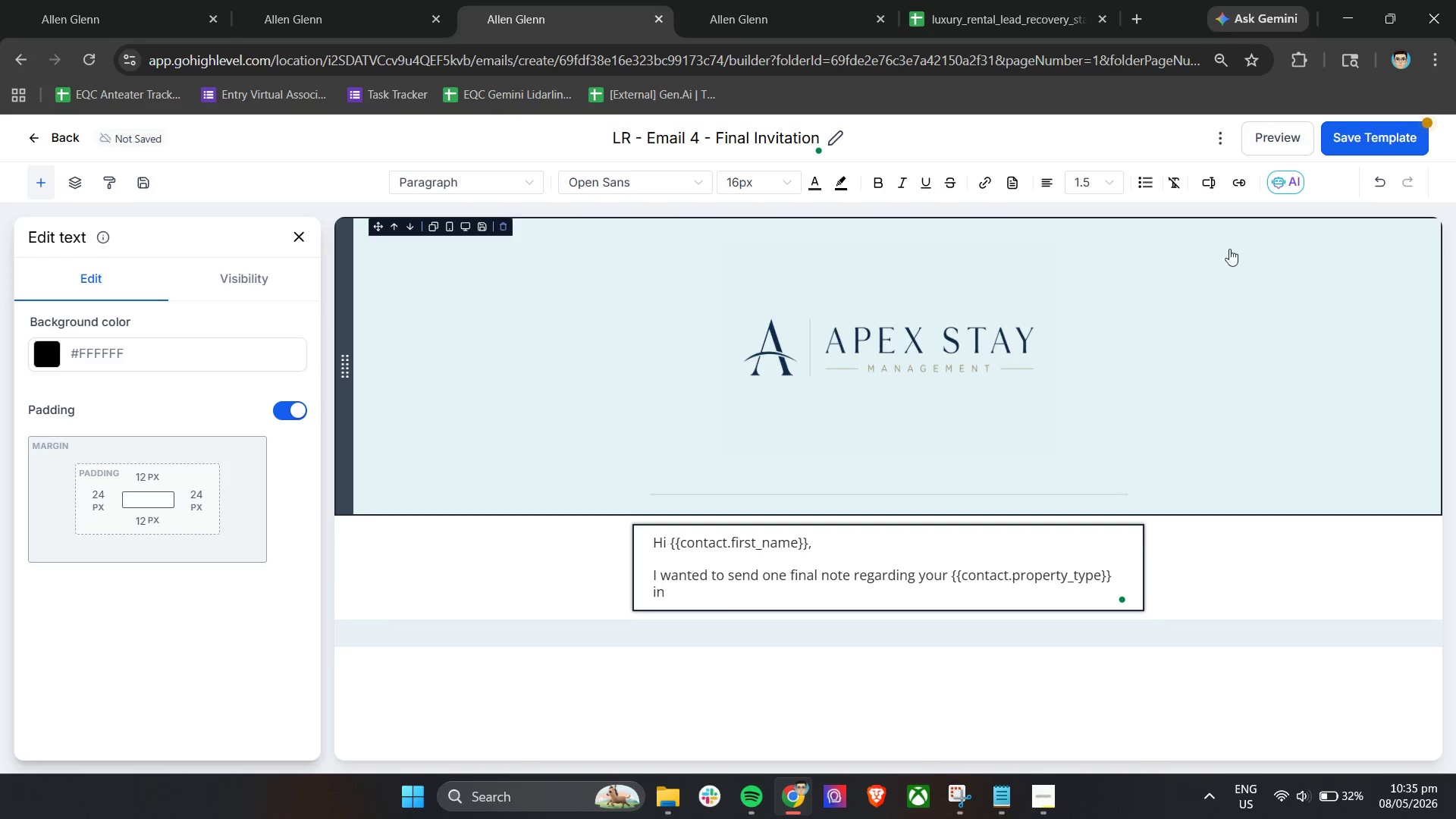 
left_click([1216, 180])
 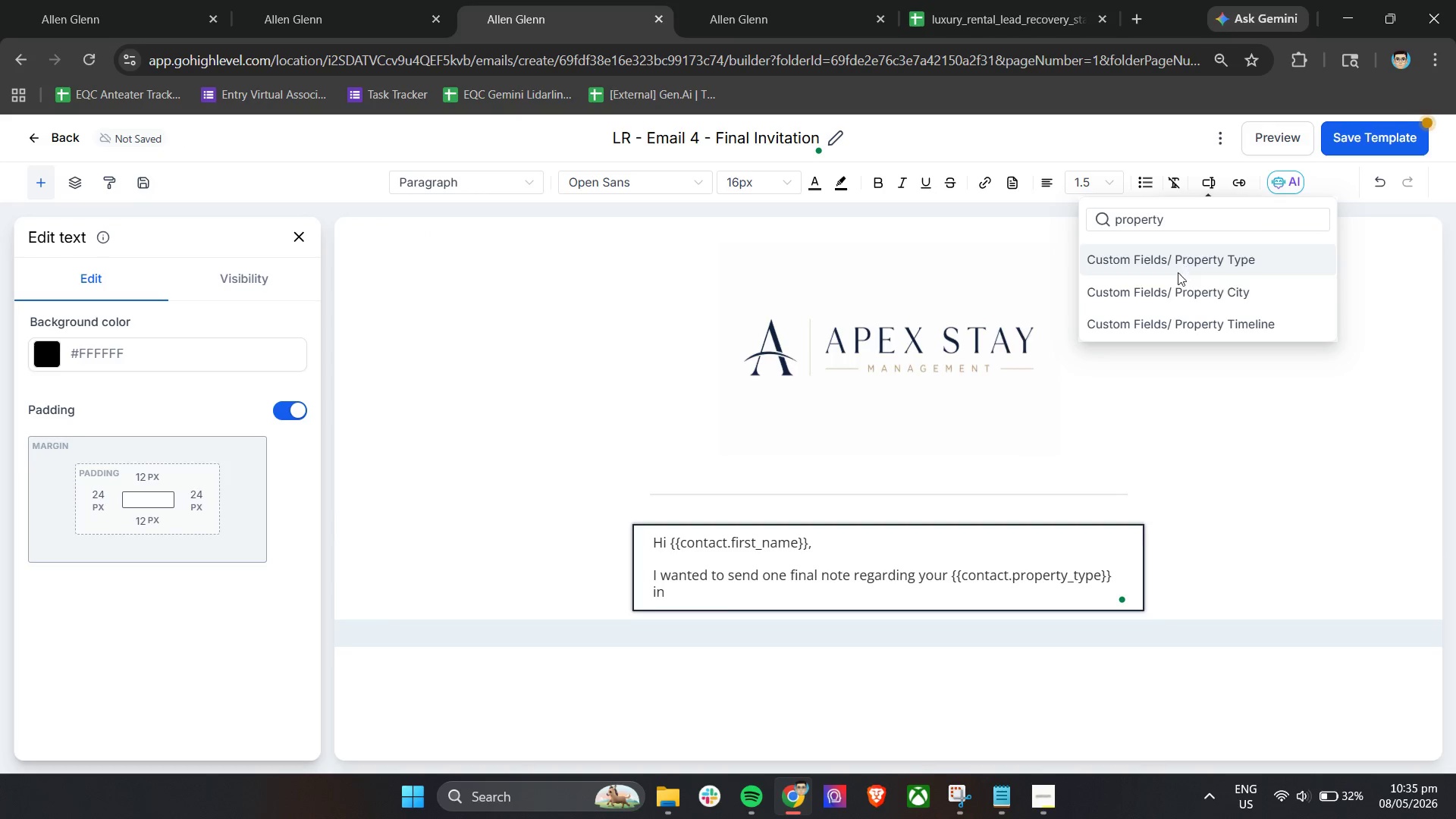 
left_click([1181, 290])
 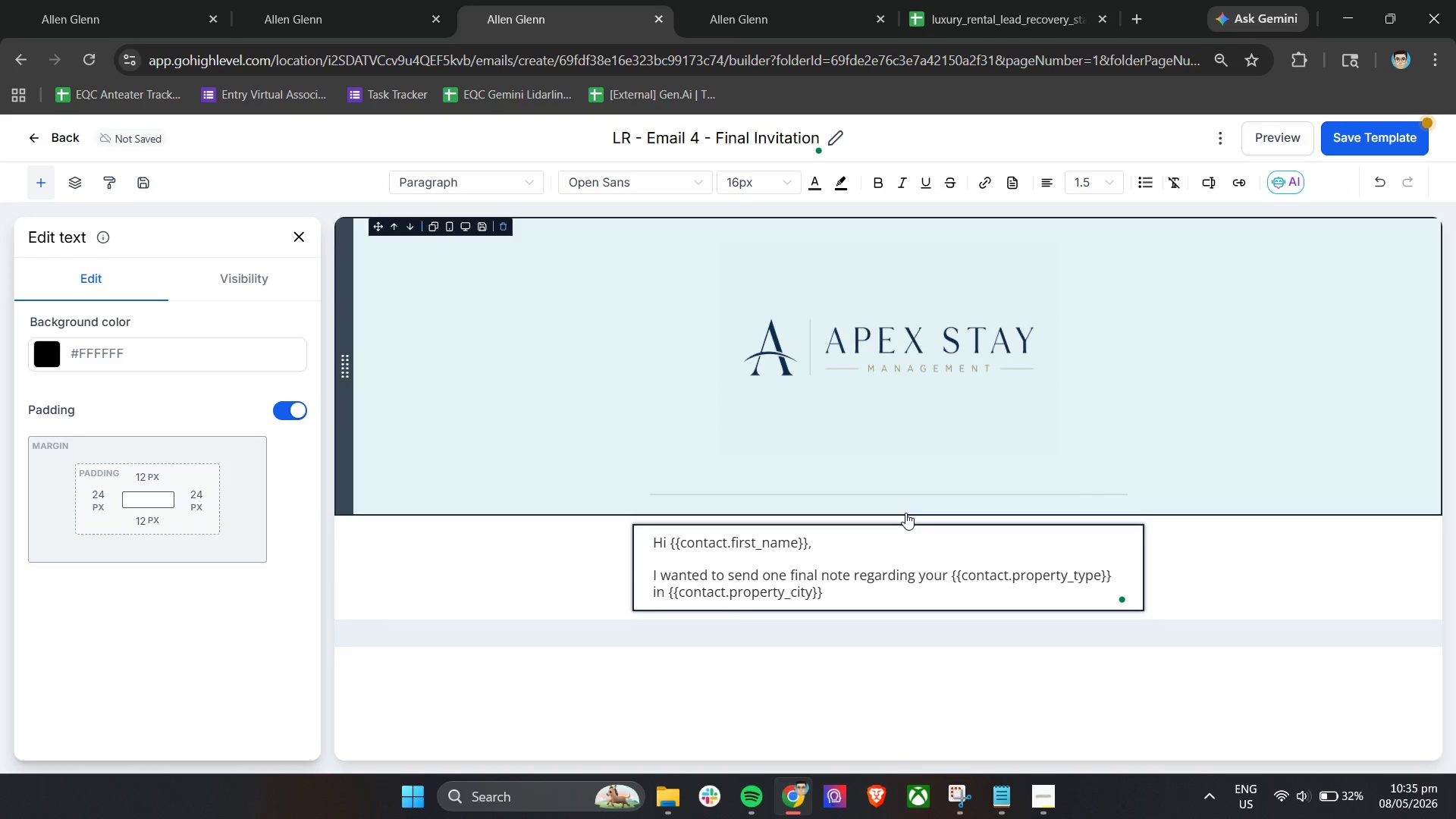 
key(Comma)
 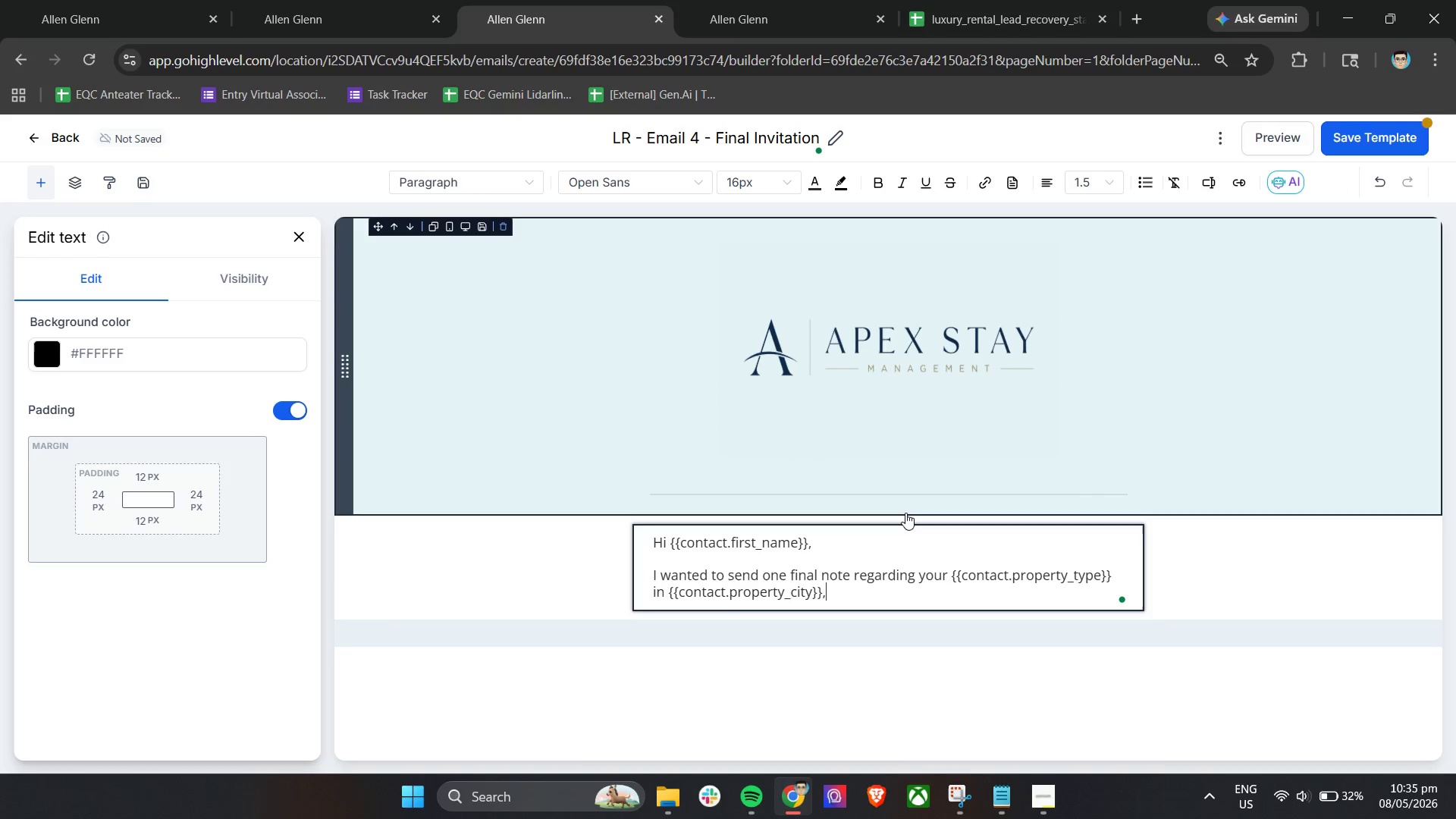 
key(Backspace)
 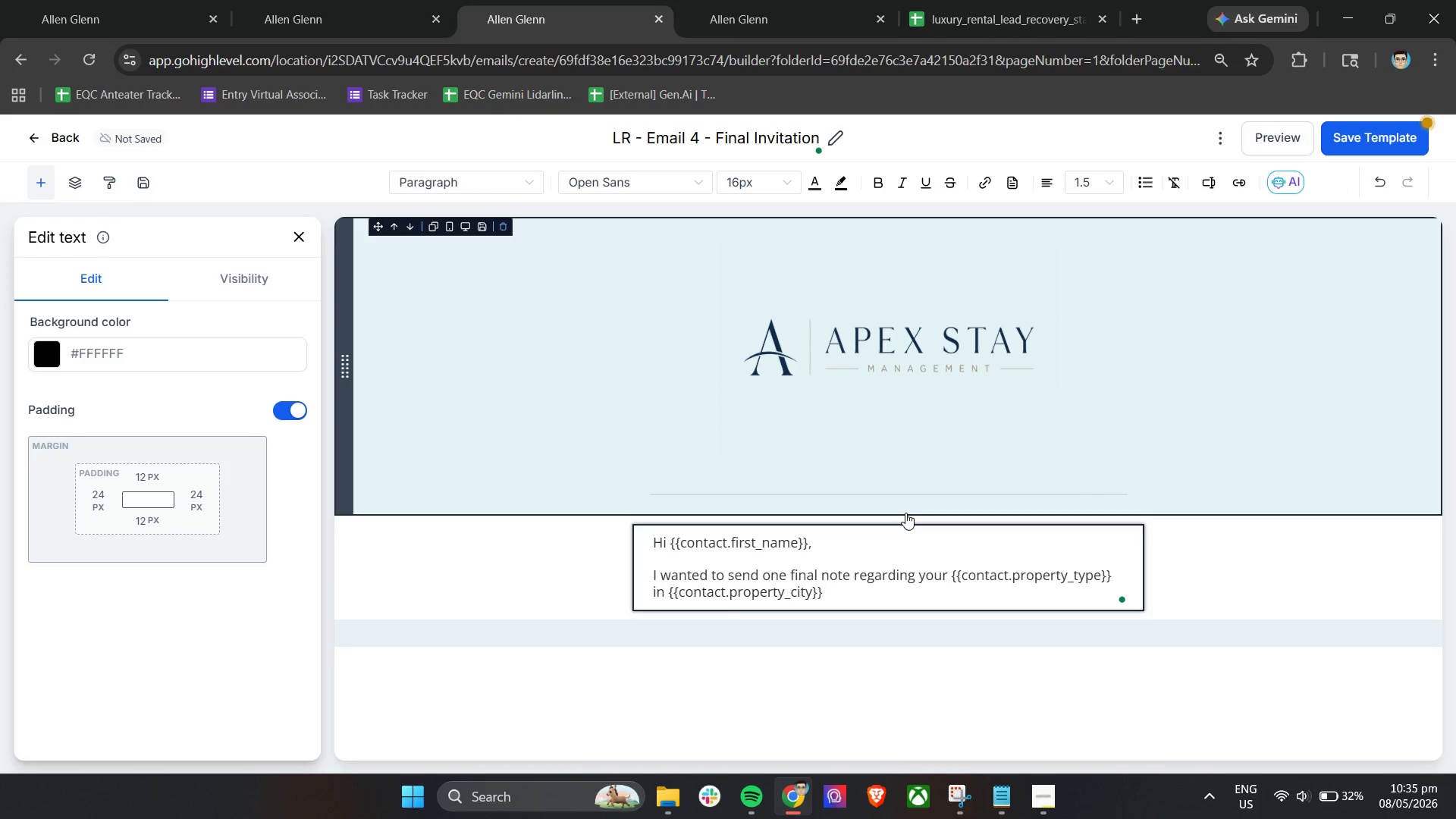 
key(Period)
 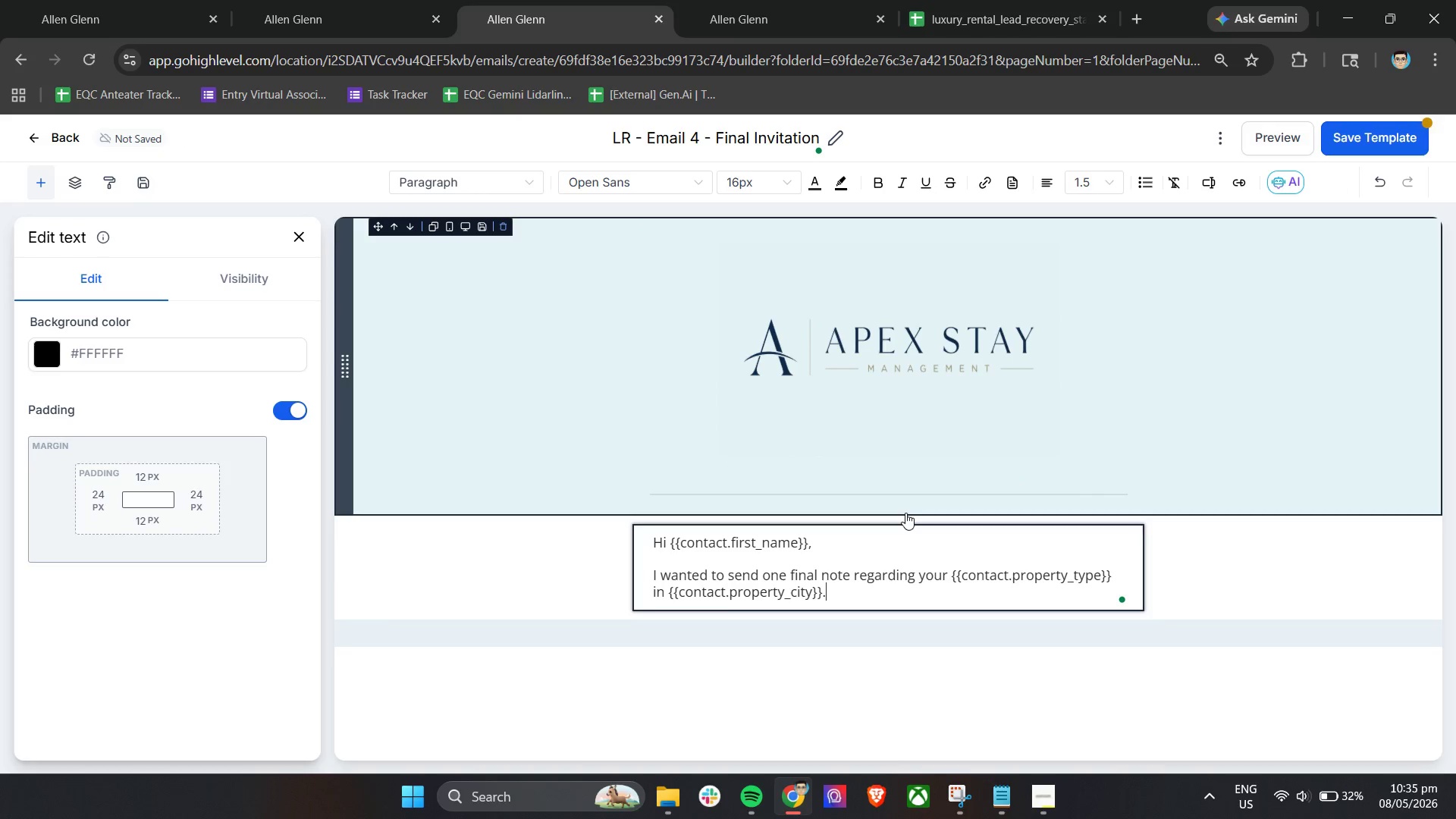 
key(Enter)
 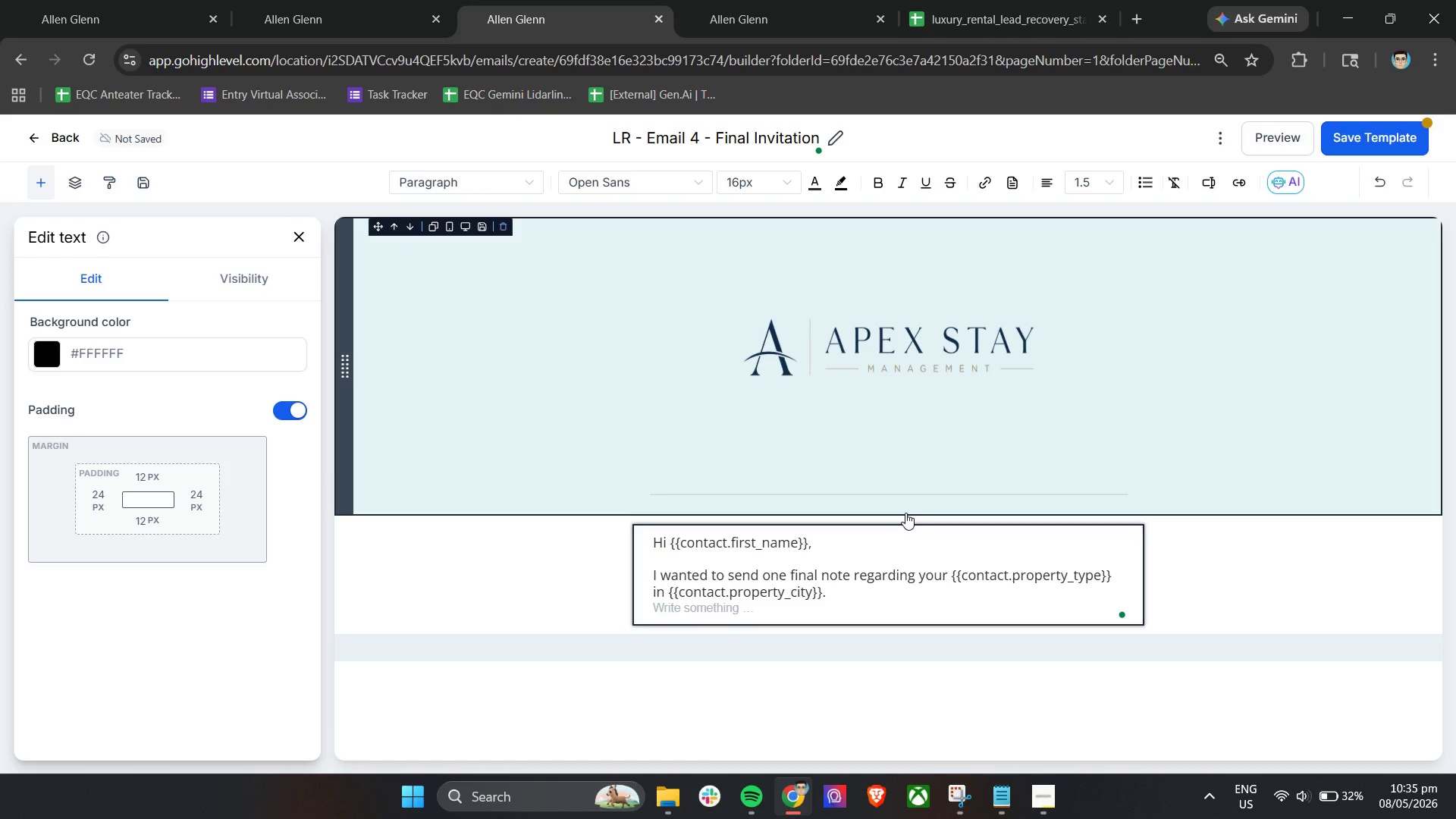 
key(Enter)
 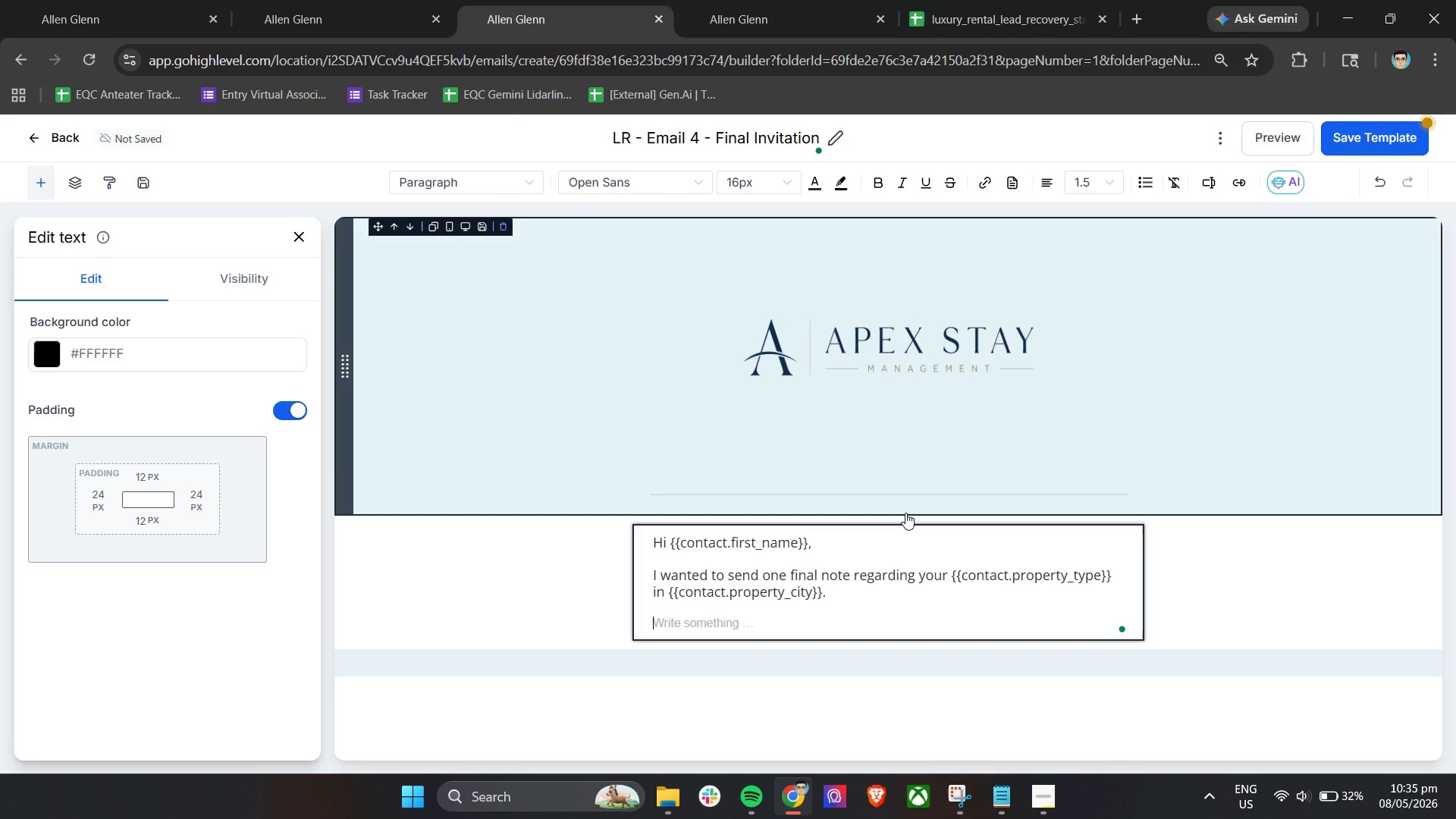 
type(Over the past)
 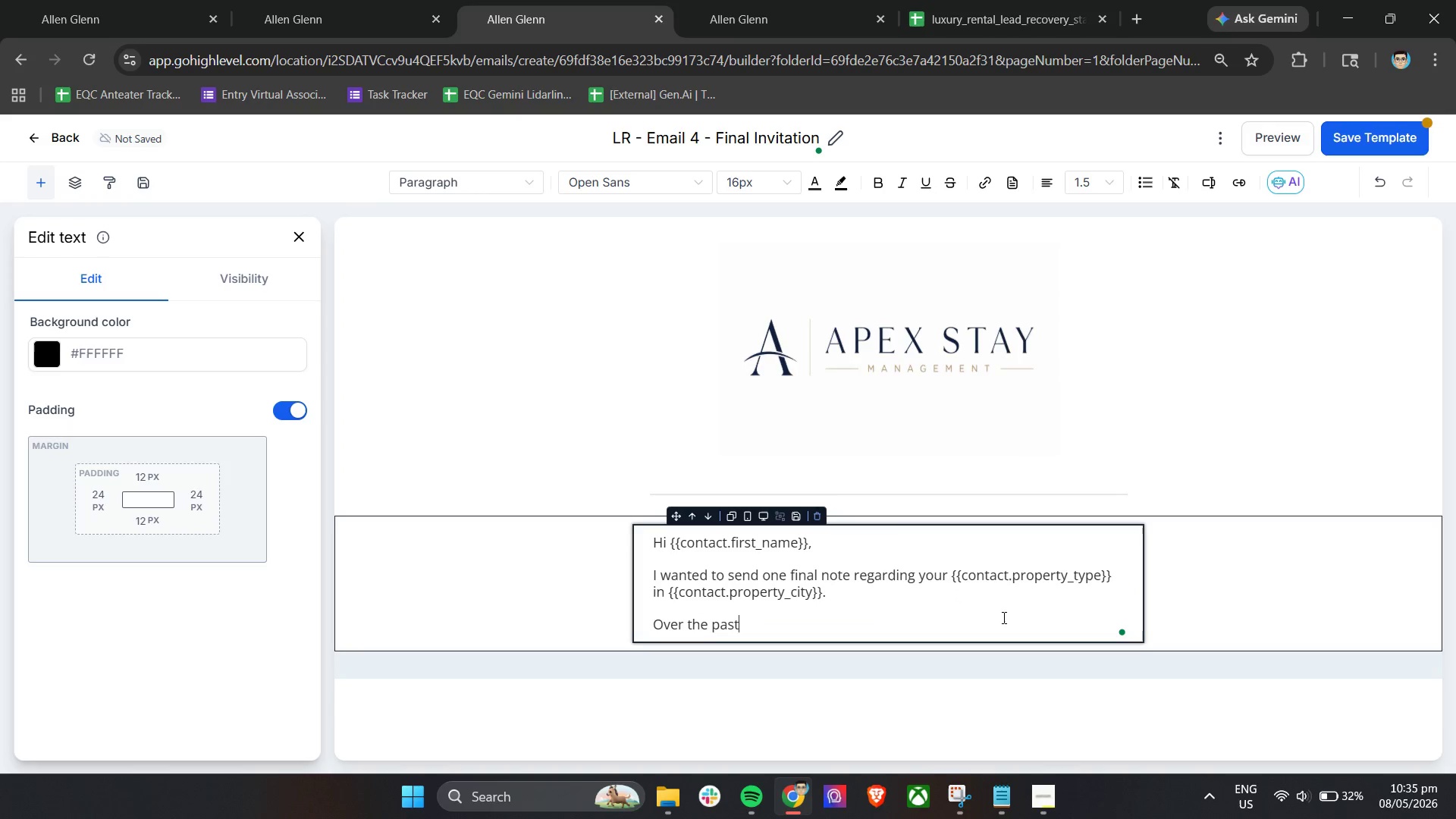 
type( )
key(Backspace)
key(Backspace)
type(t sevel)
key(Backspace)
type(ral months, luxury vacation rental dea)
key(Backspace)
type(mand has been)
 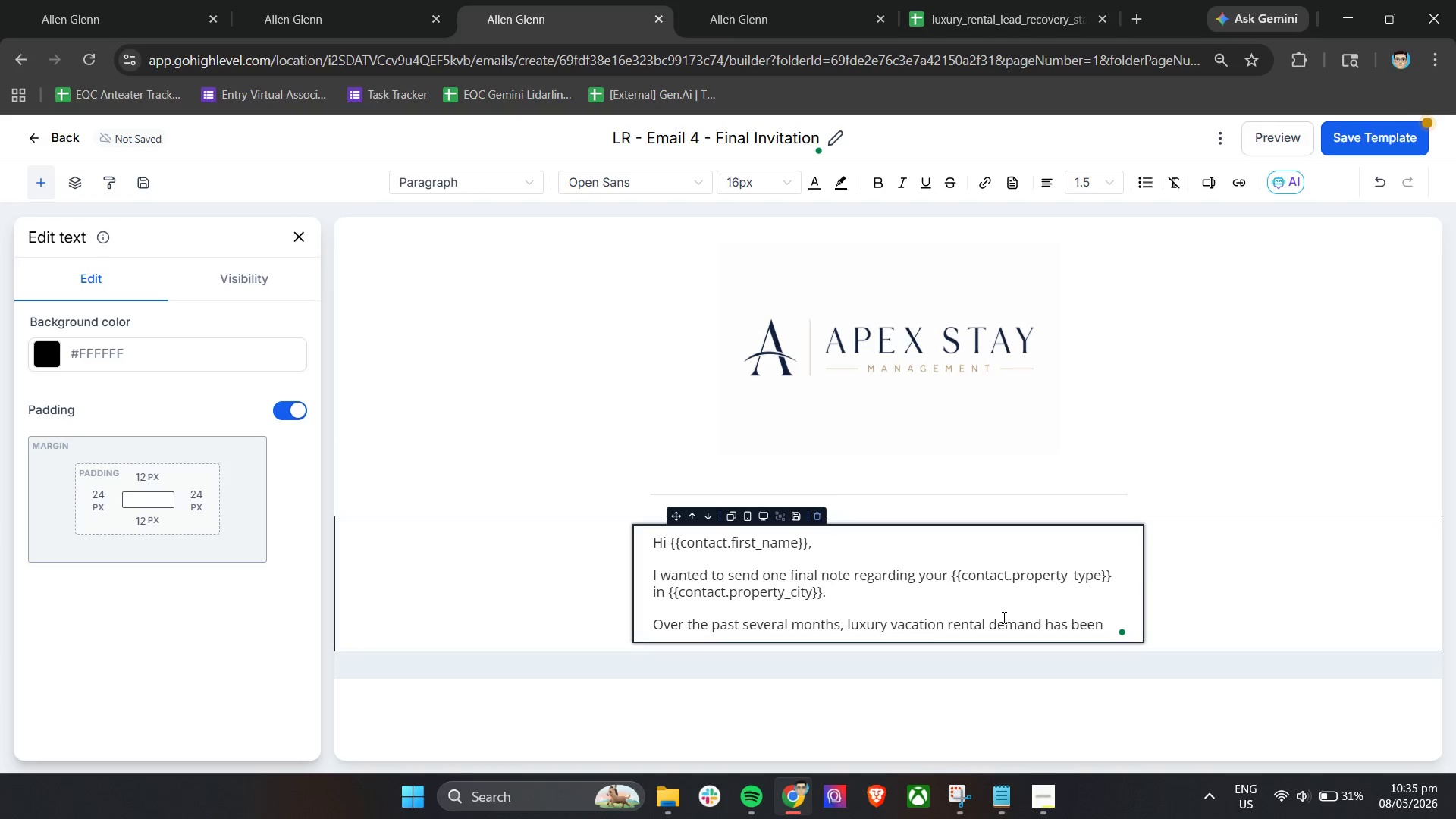 
key(Backspace)
key(Backspace)
key(Backspace)
key(Backspace)
type(continued shifting toward professionally managed properties that consistently deliver elevated guest experiences.)
 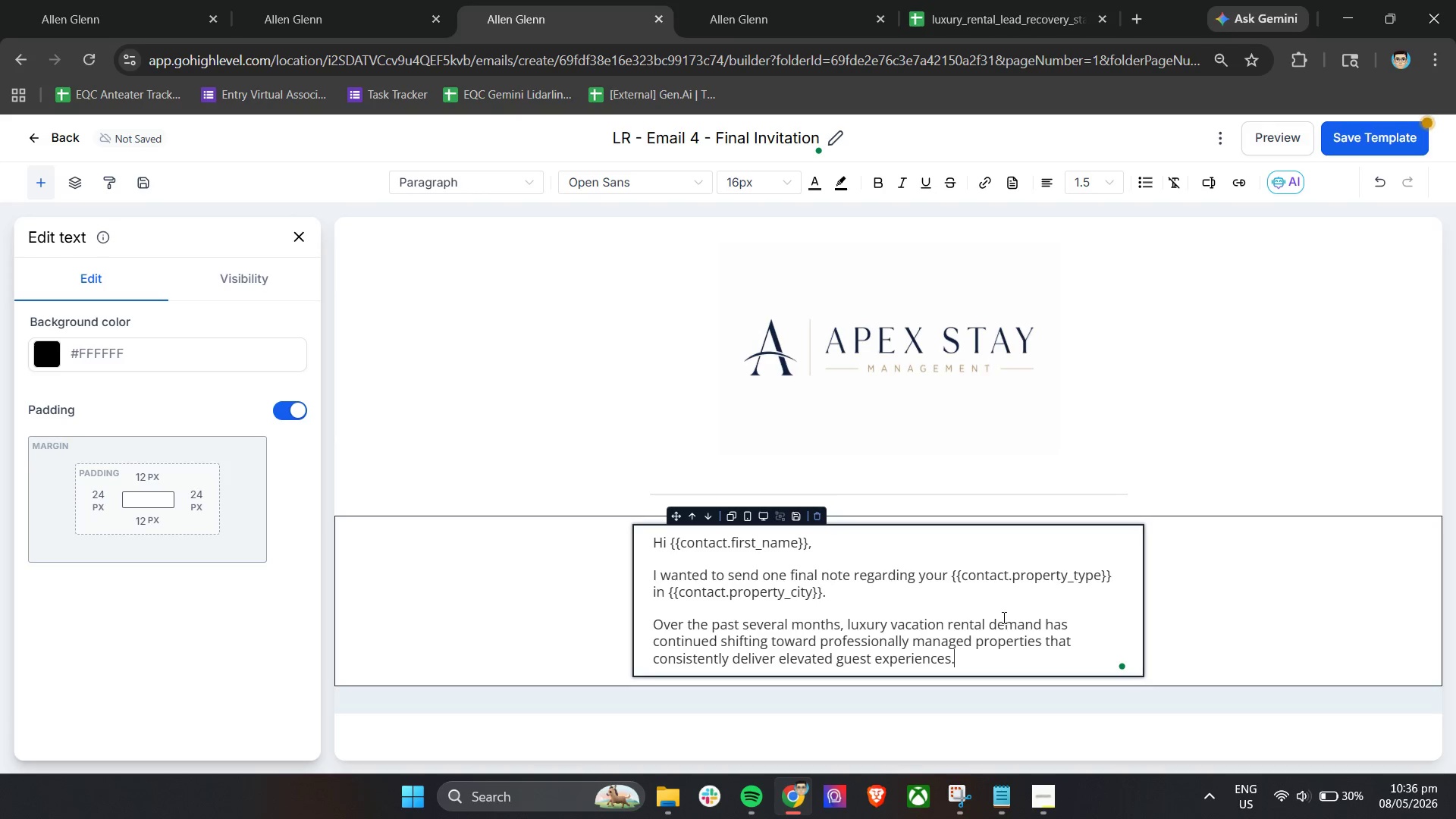 
key(Enter)
 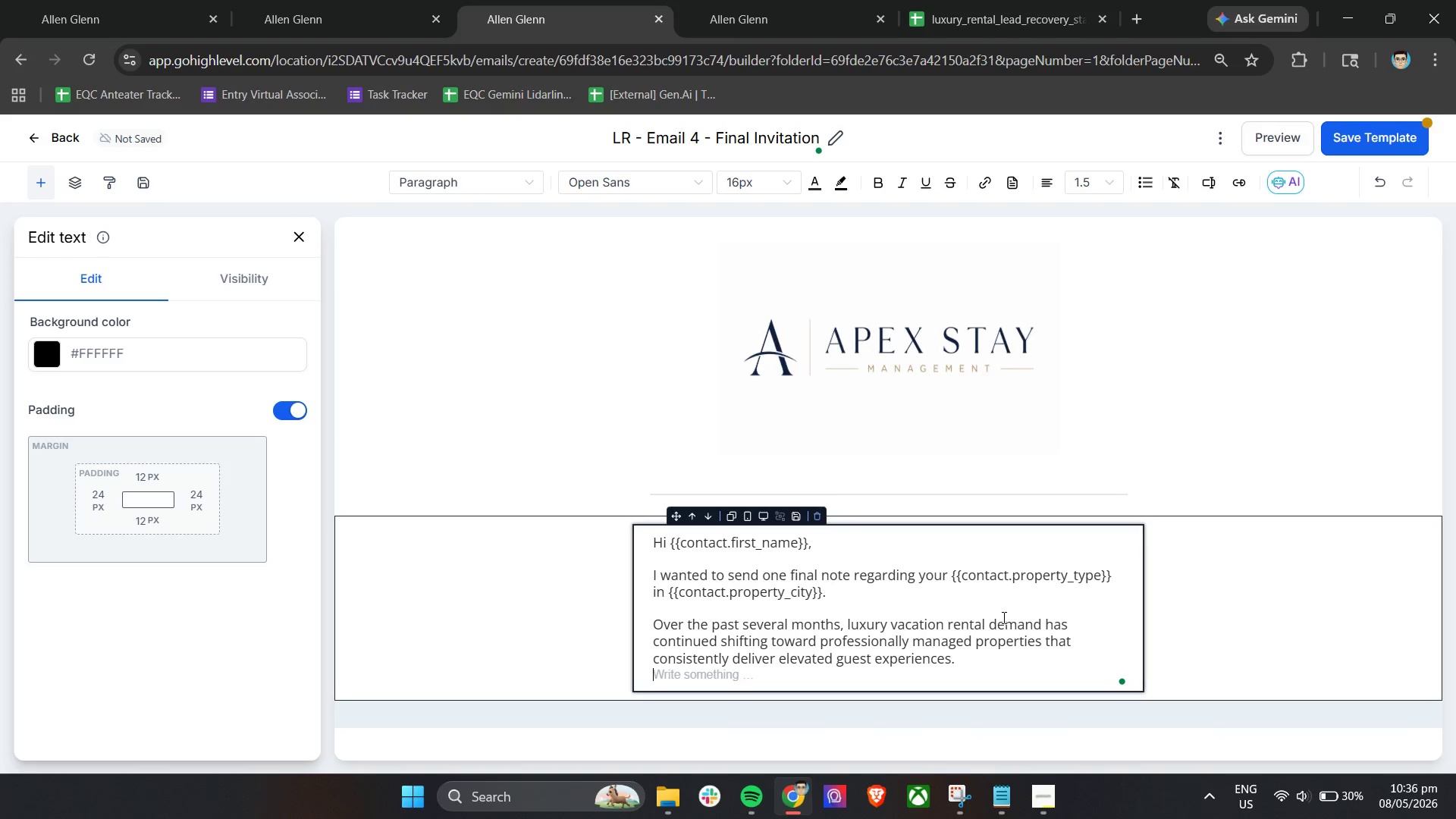 
key(Enter)
 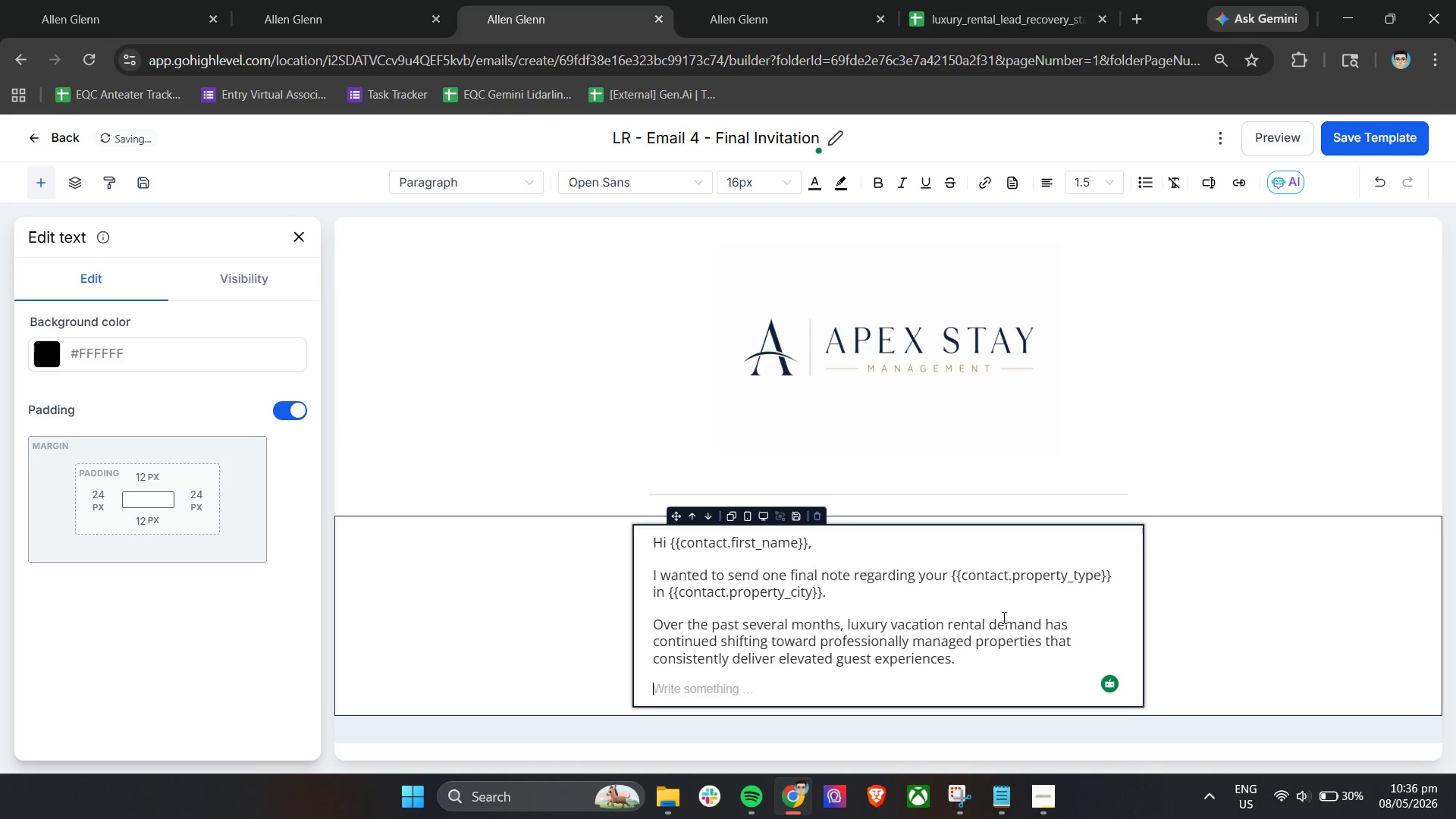 
wait(11.45)
 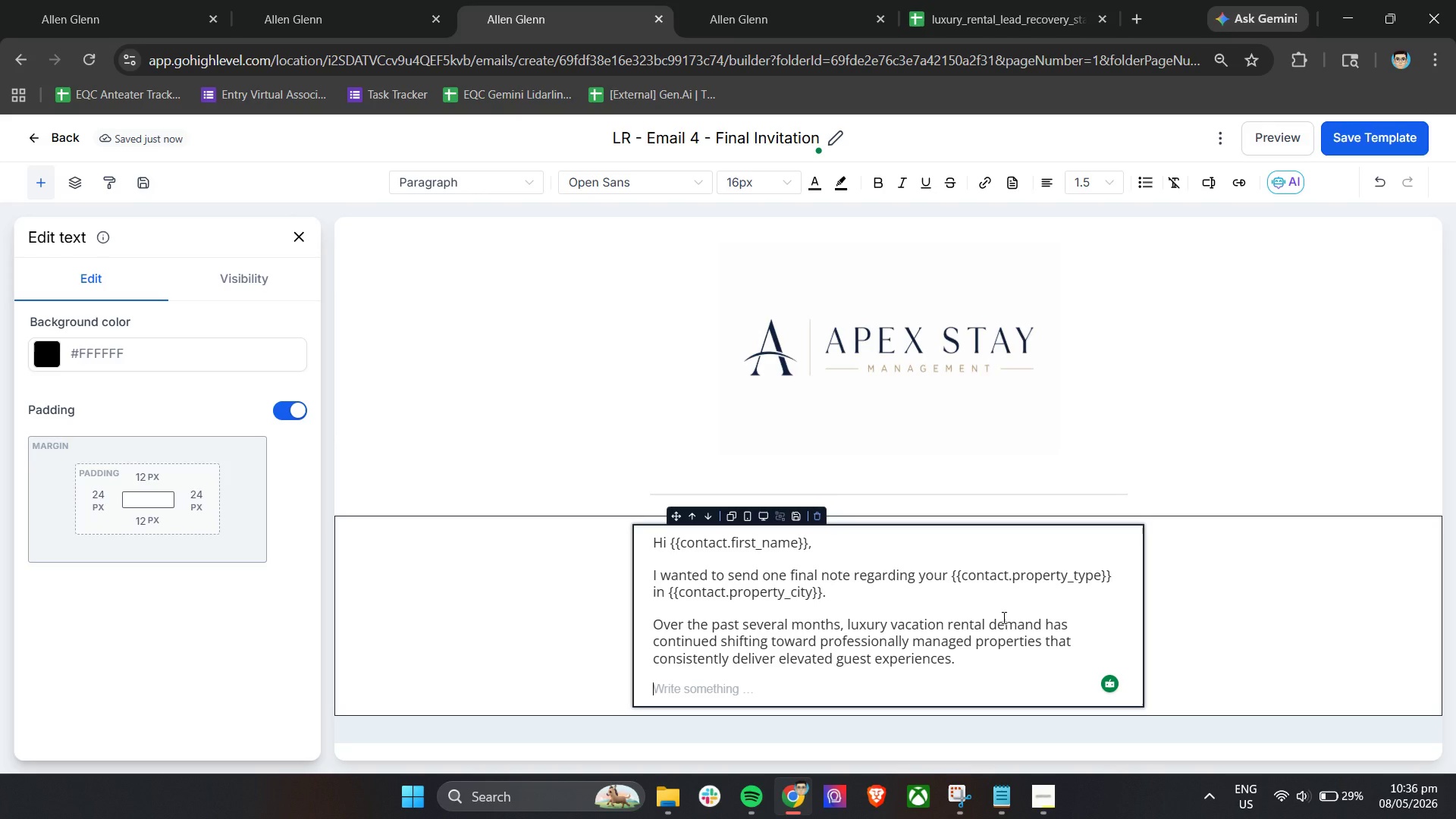 
type(Because of thie)
key(Backspace)
type(s, many owners are reassessing how their properties are posituo)
key(Backspace)
key(Backspace)
type(ioned within the markt)
key(Backspace)
type(et- )
key(Backspace)
type(particularly)
 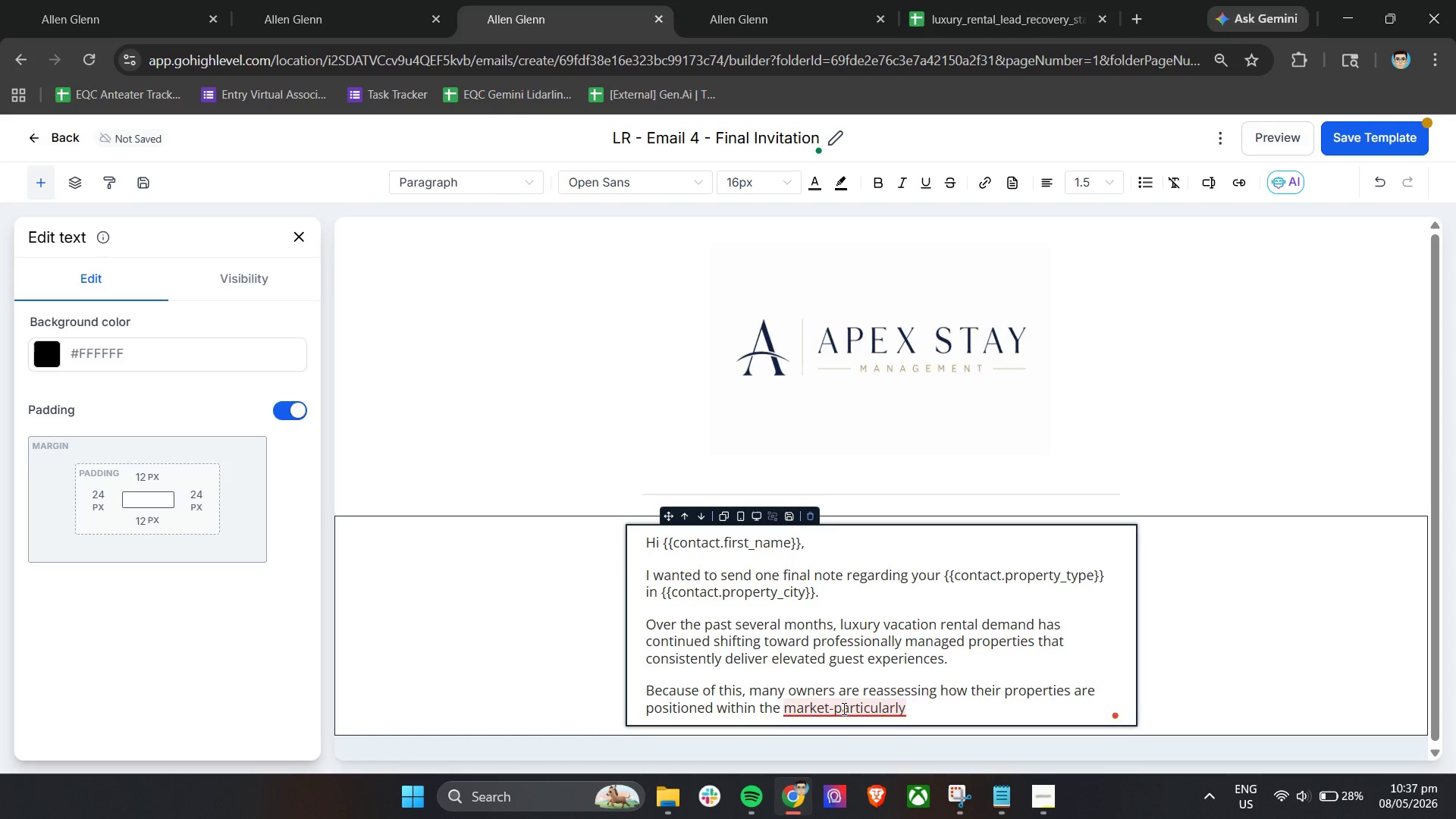 
left_click([855, 592])
 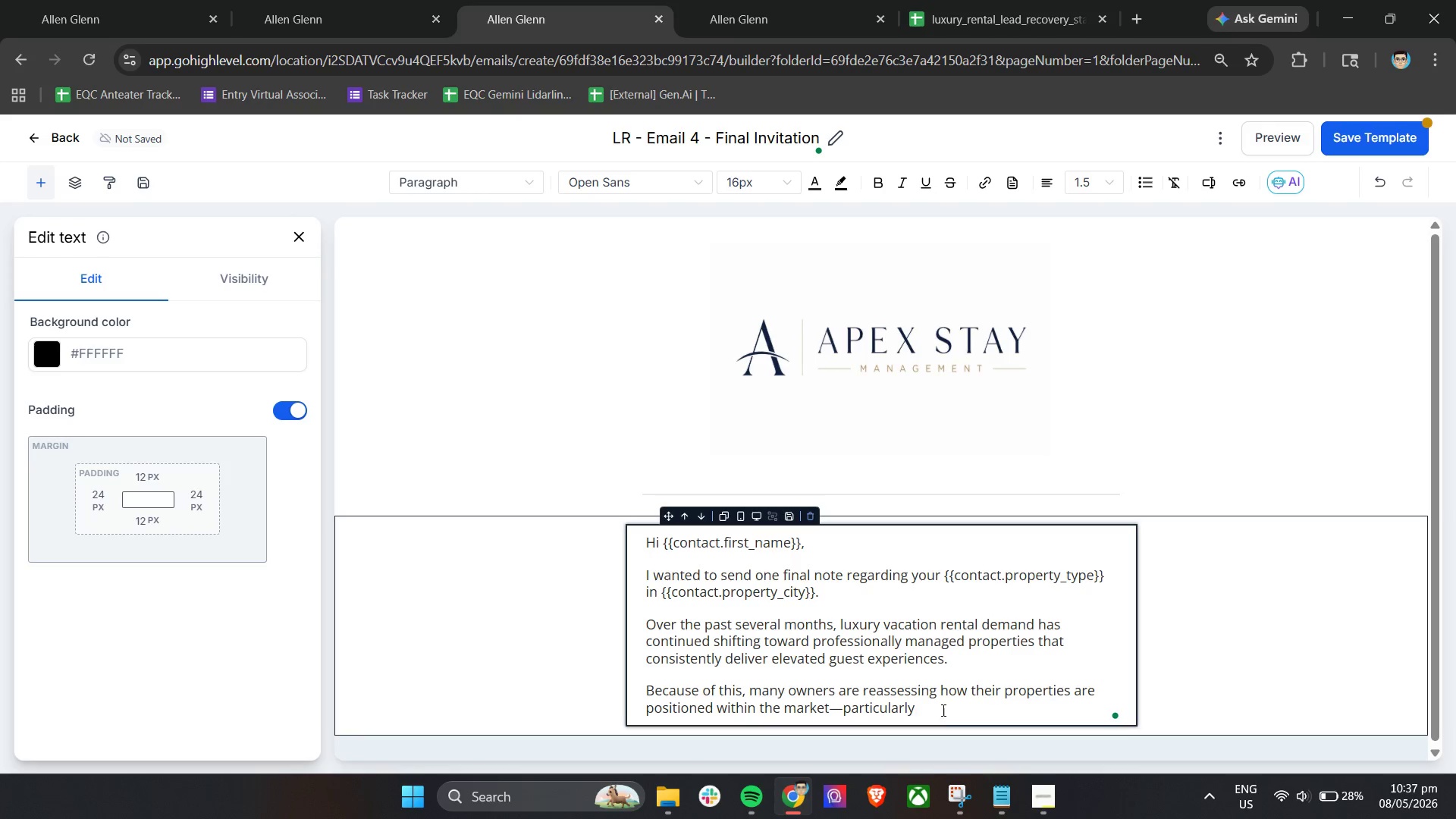 
left_click([943, 709])
 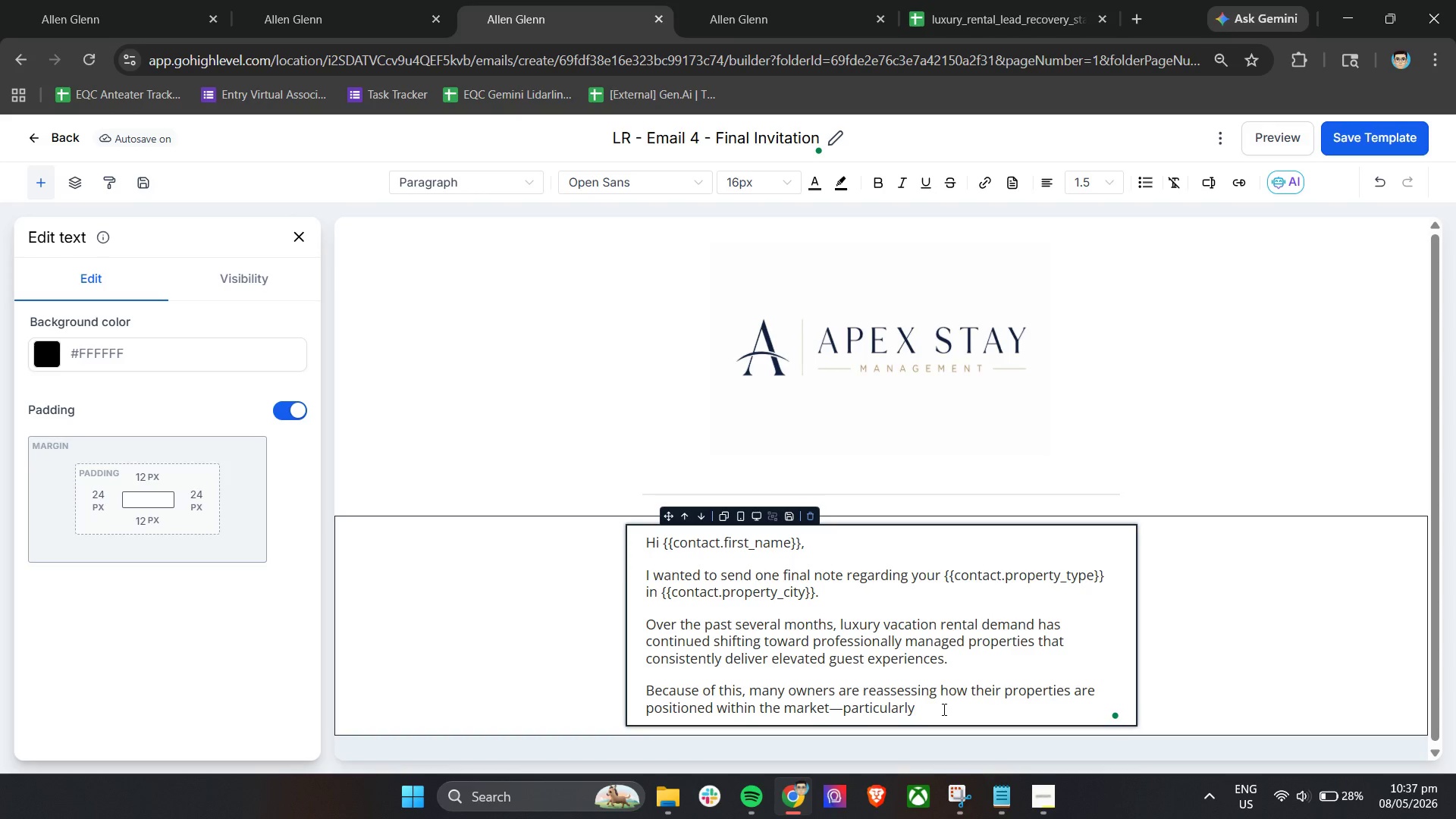 
wait(15.22)
 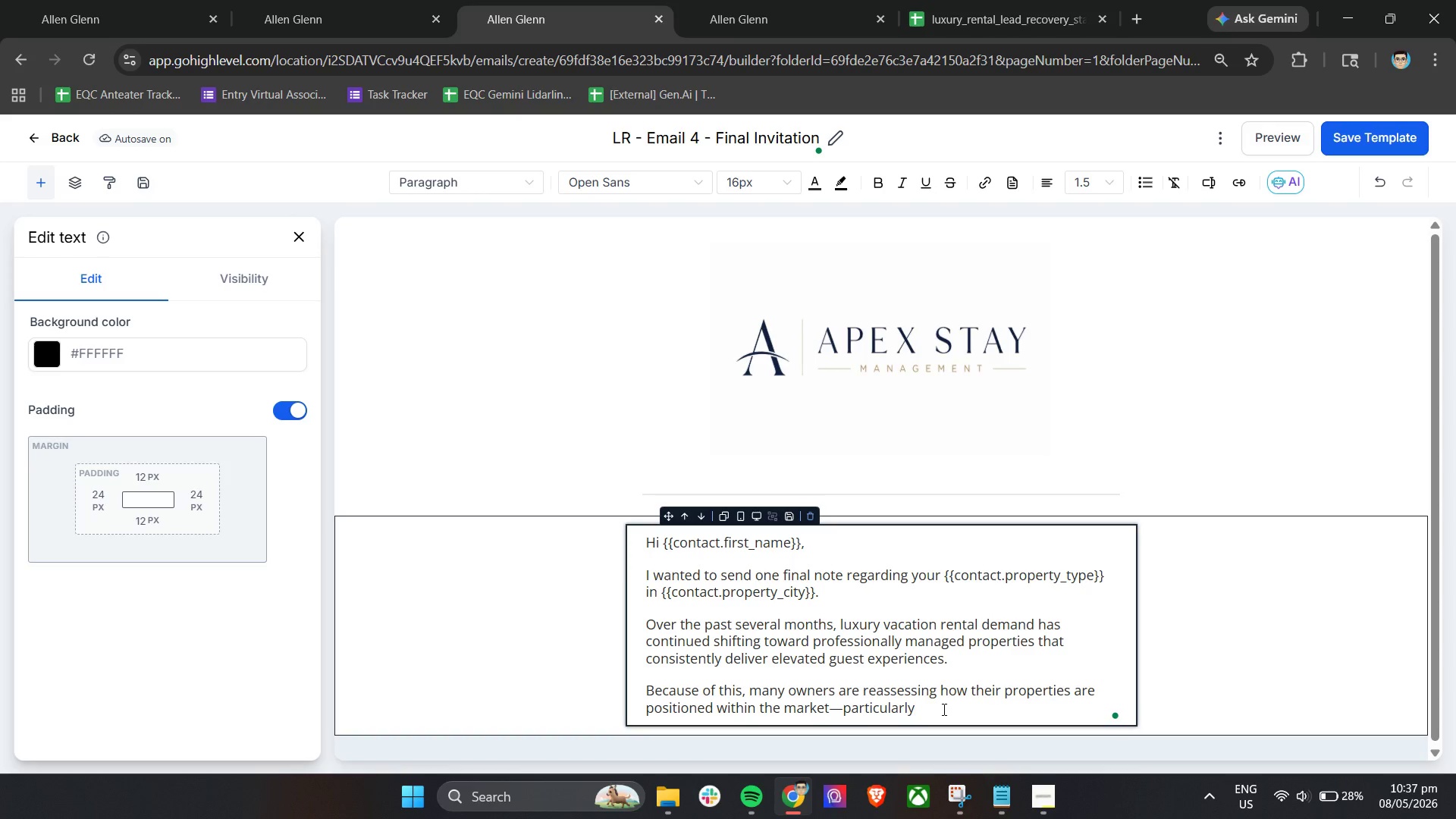 
type( ahead )
 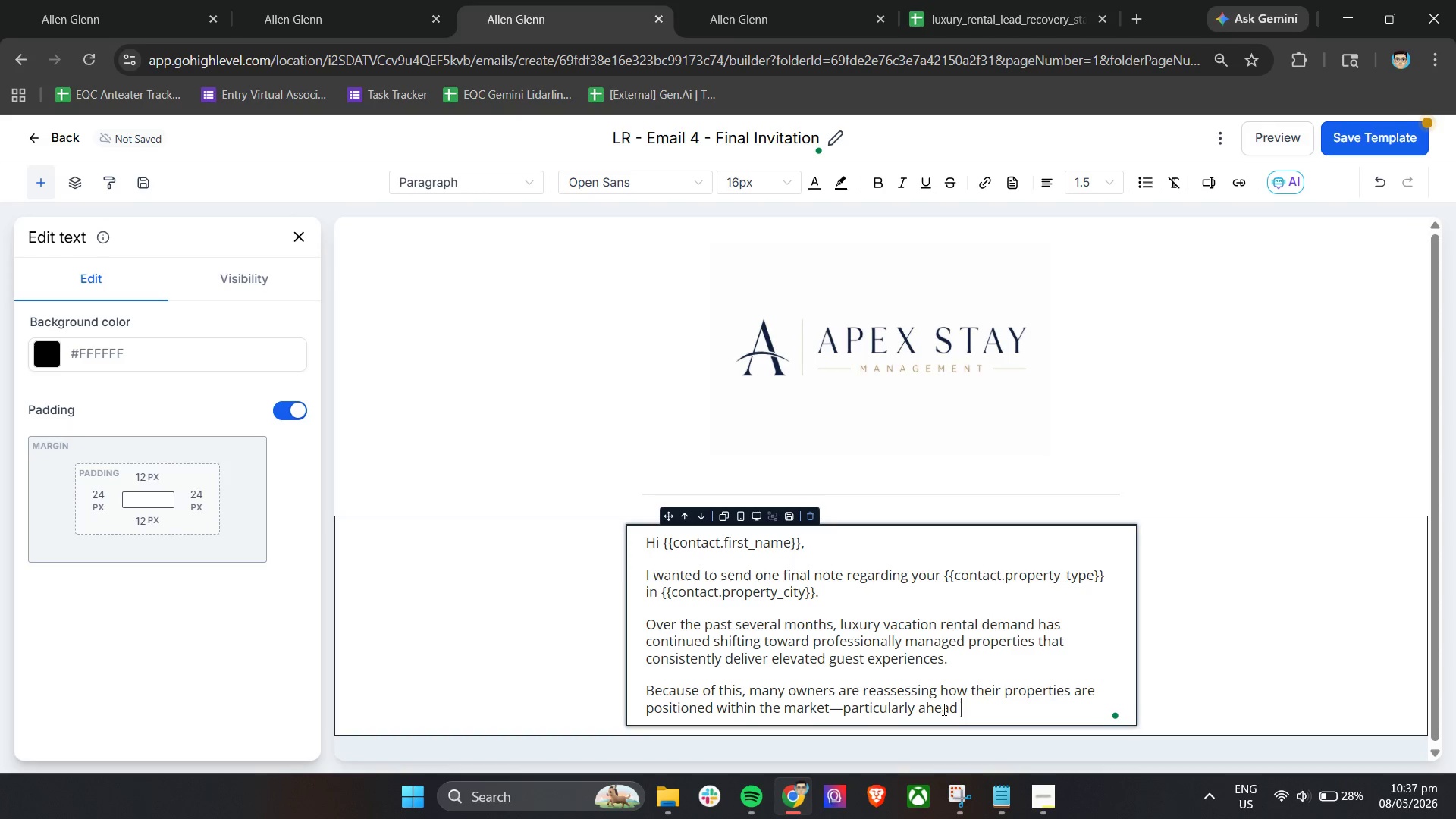 
wait(8.52)
 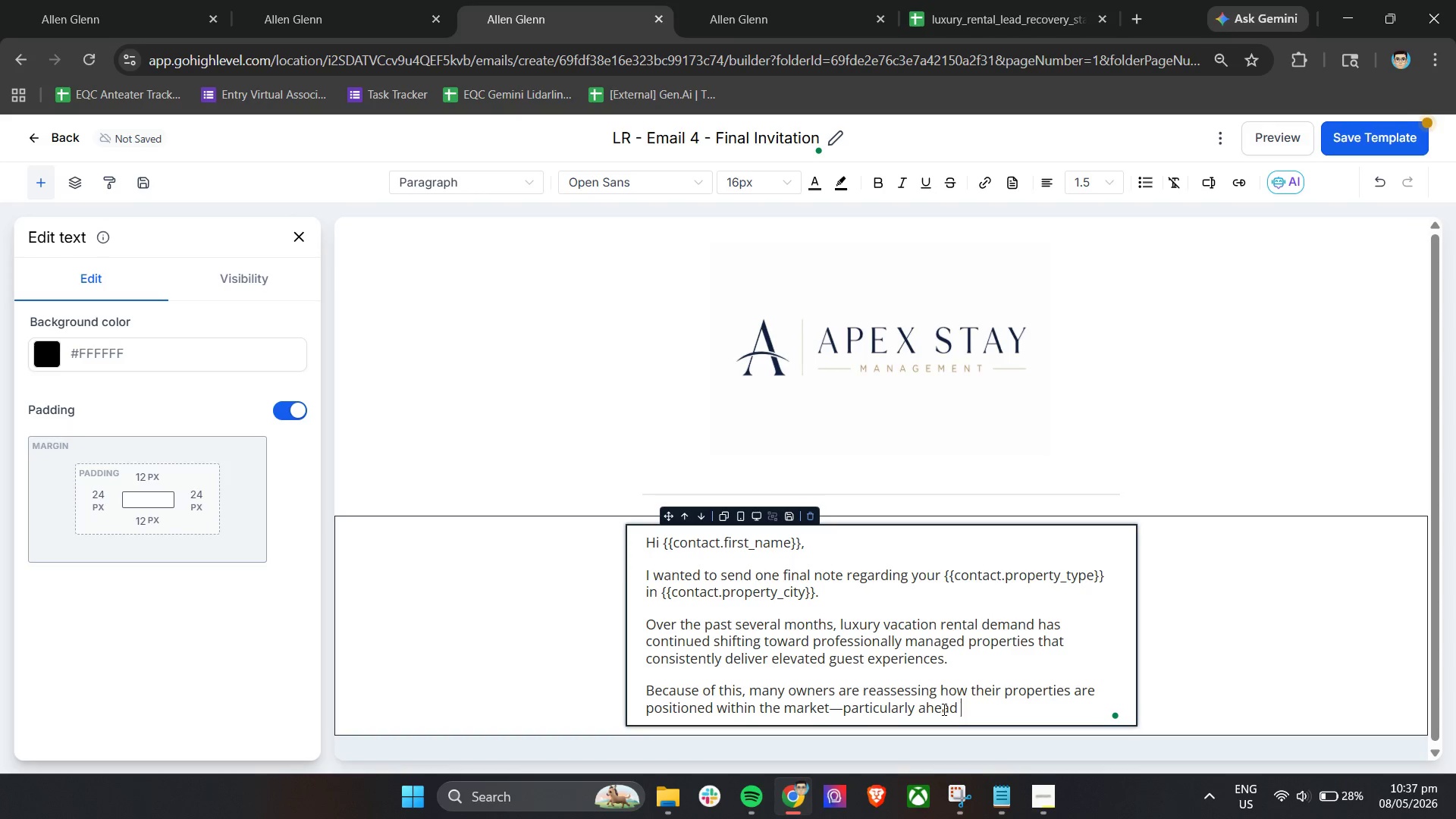 
type(of upcoming travel seasons.)
 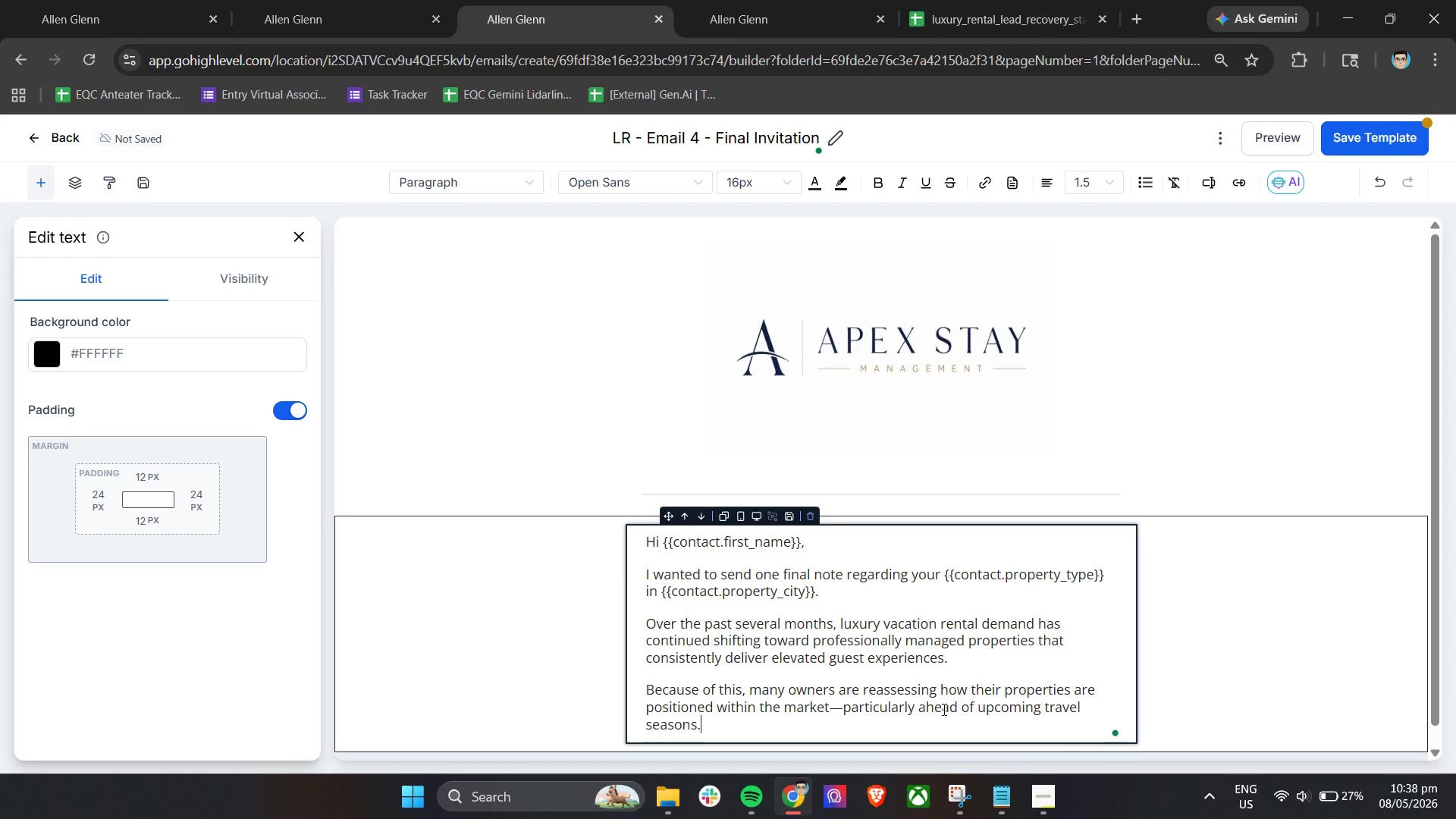 
key(Enter)
 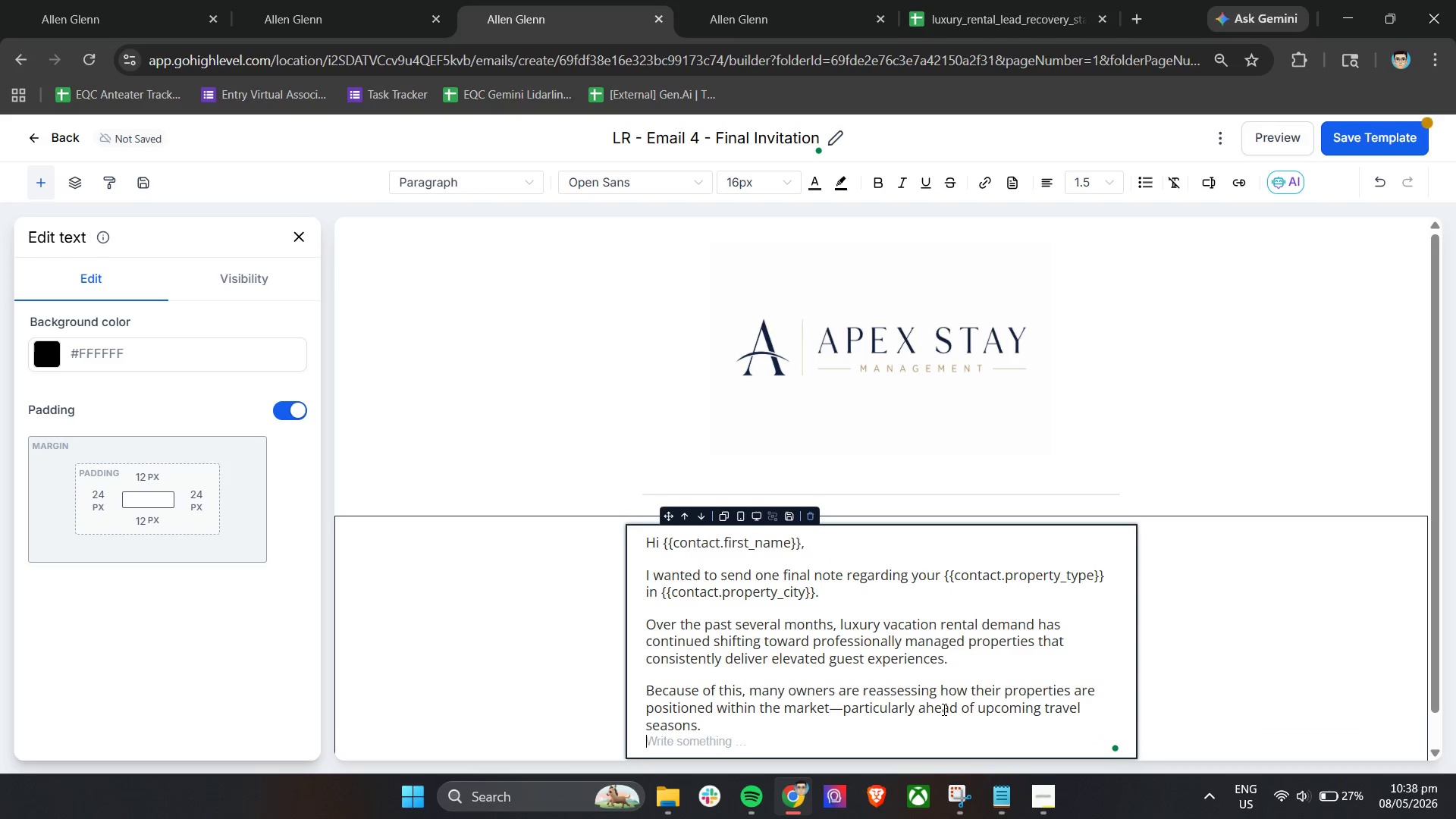 
key(Enter)
 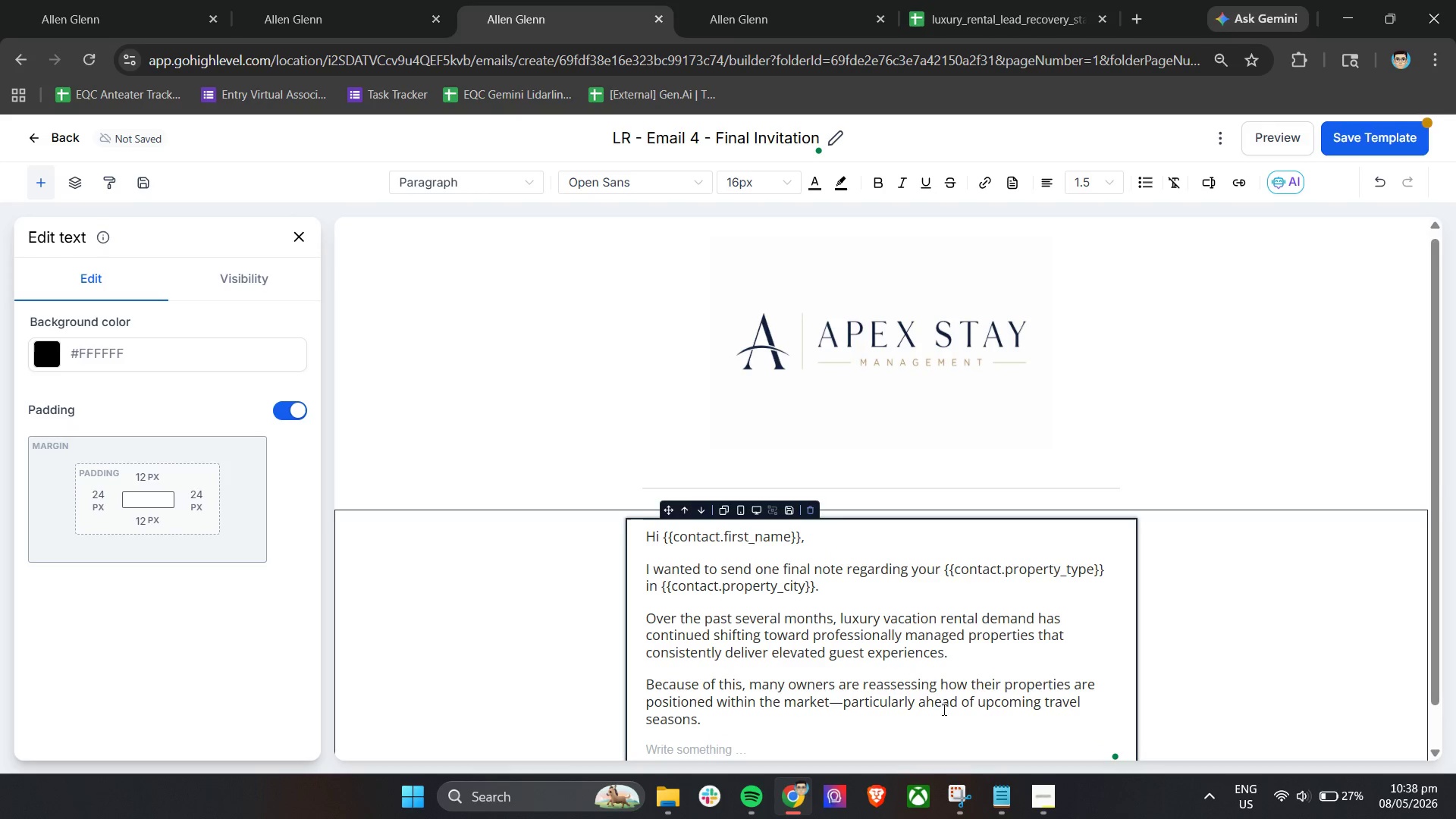 
key(Shift+ShiftLeft)
 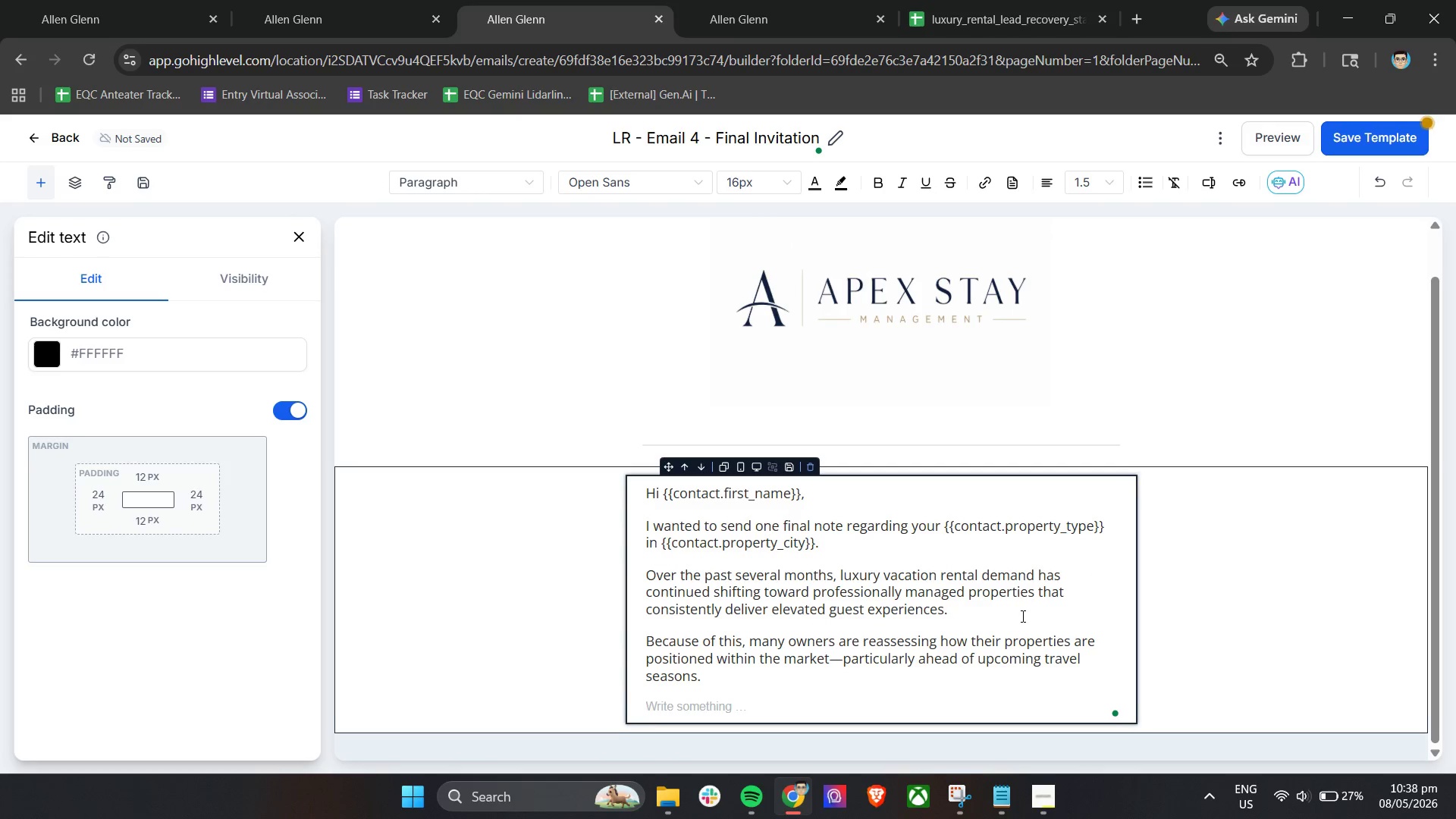 
key(Shift+A)
 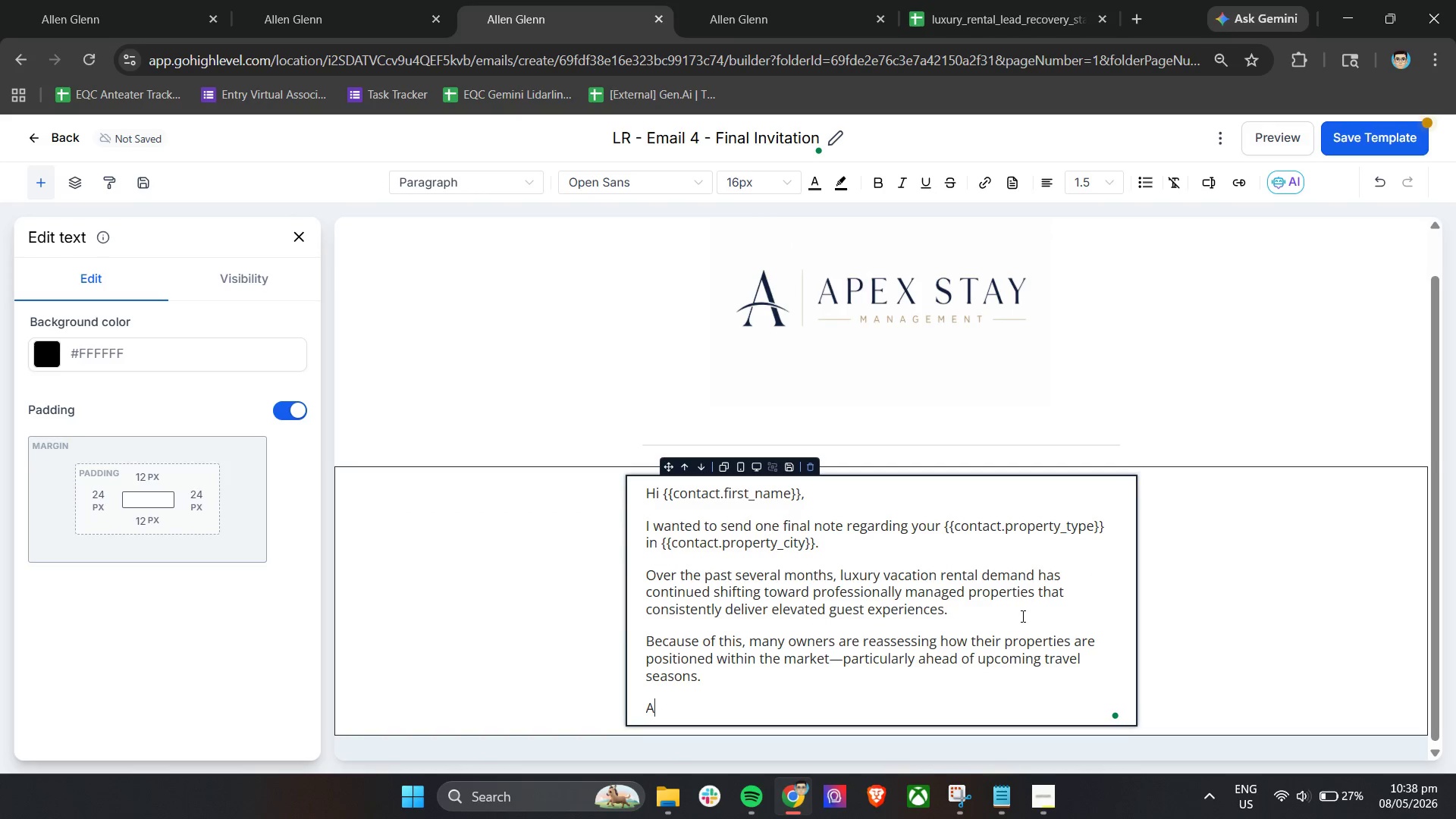 
scroll: coordinate [1022, 614], scroll_direction: down, amount: 8.0
 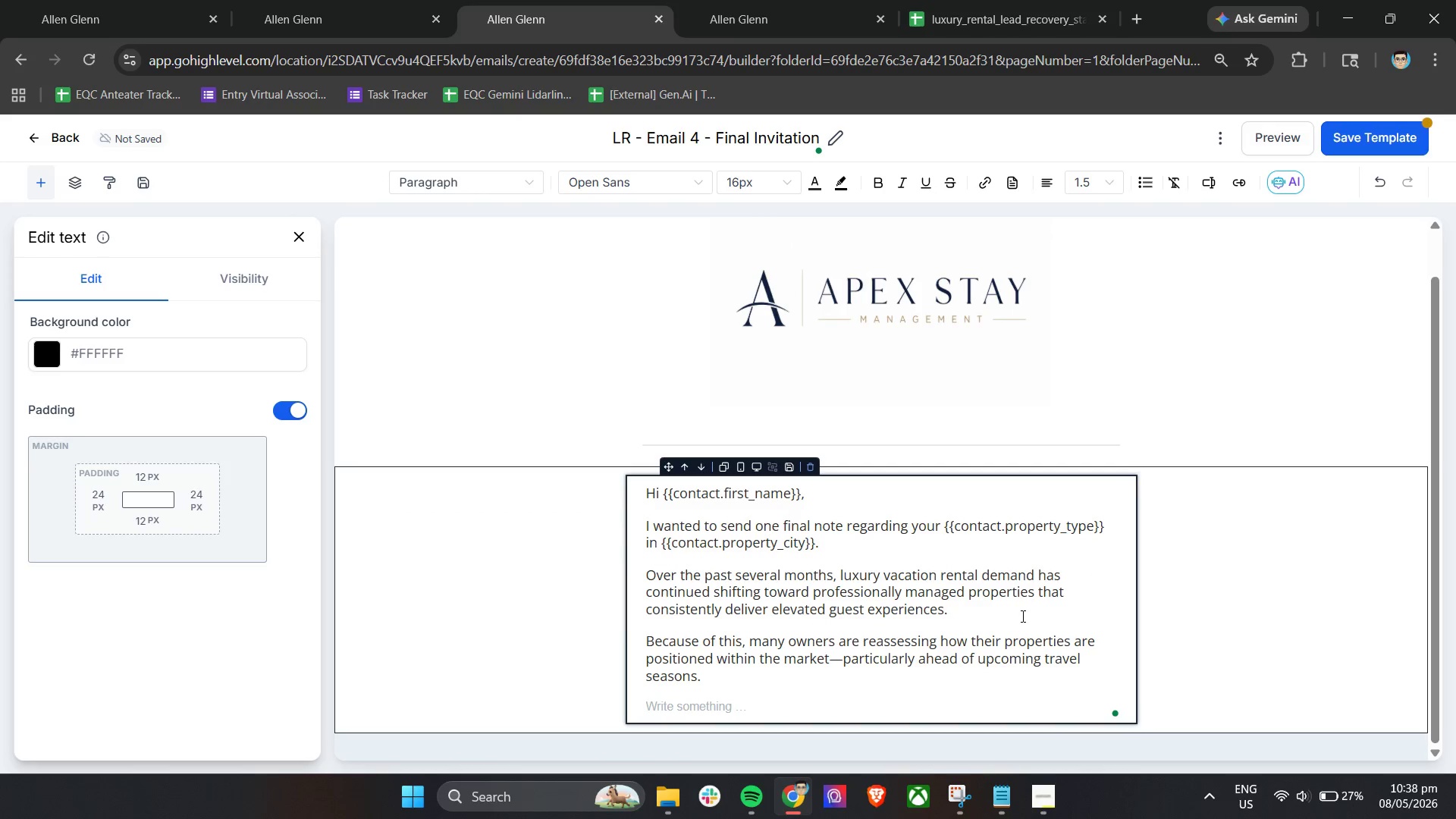 
type(t Apex Sstay )
key(Backspace)
key(Backspace)
key(Backspace)
key(Backspace)
key(Backspace)
type(tay Management, we've continued helping premium )
 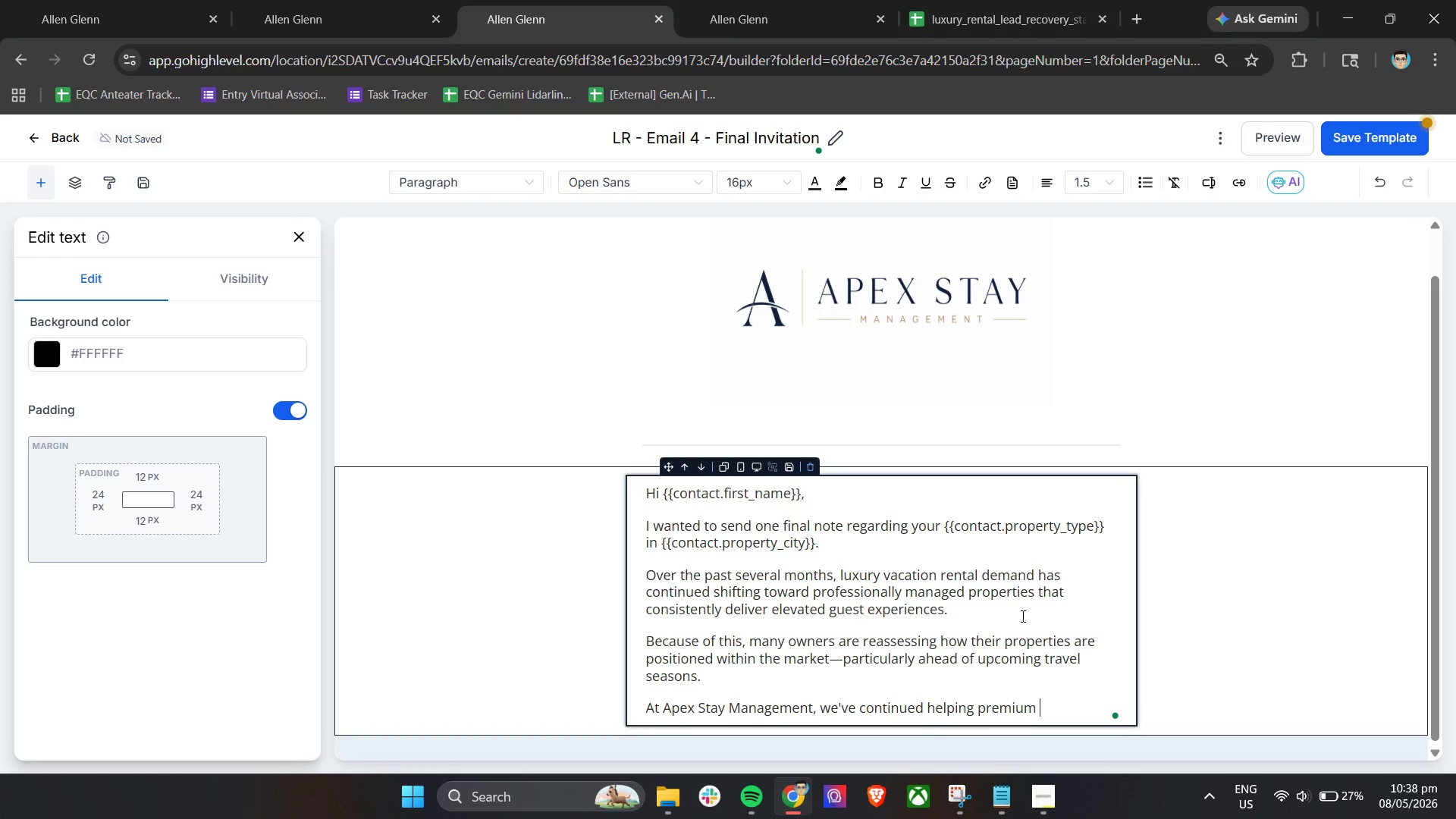 
type(property owners improve operational consistency, guest quality, and overall property performance through a more hands-on approach.)
 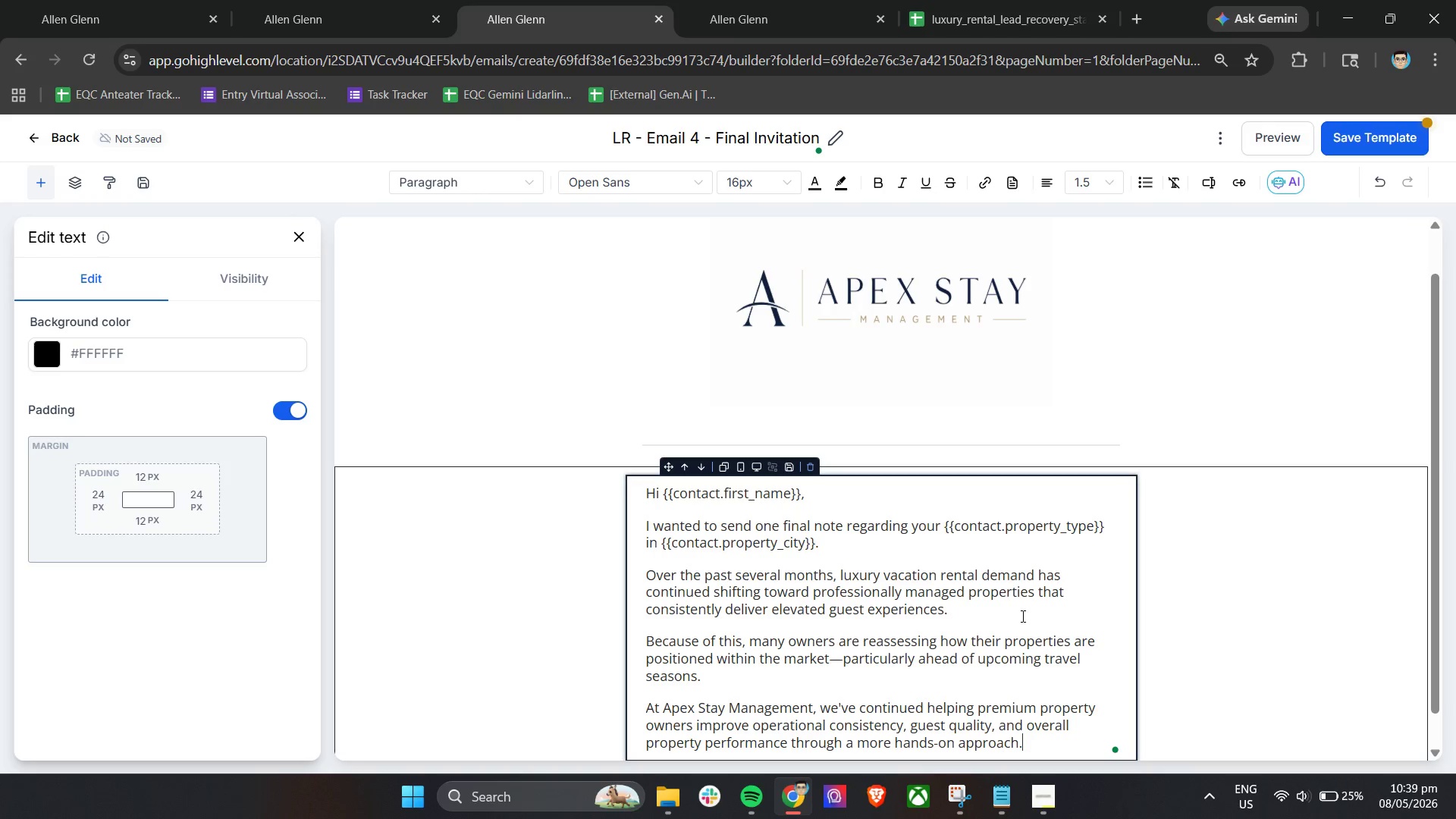 
key(Enter)
 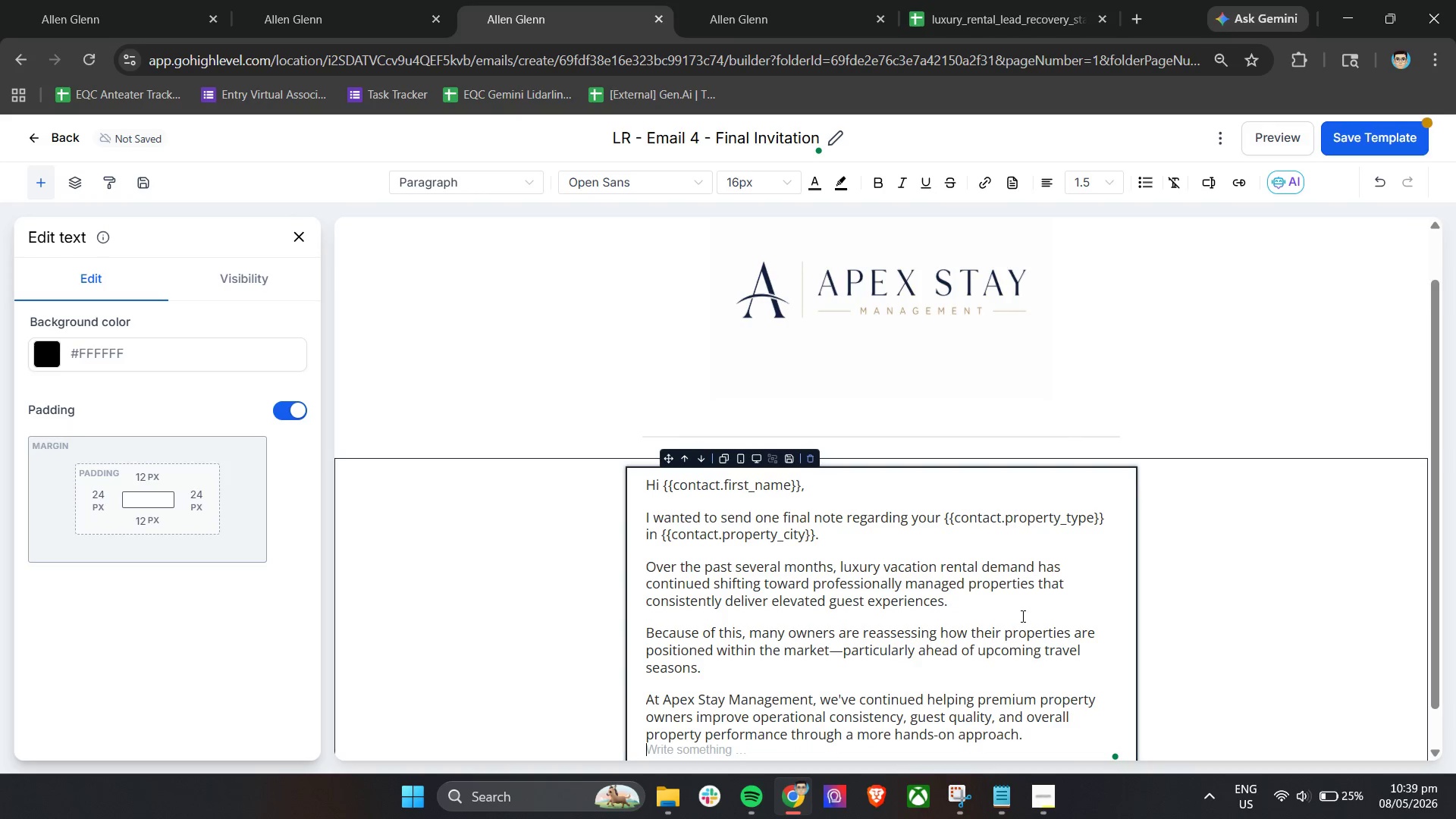 
key(Enter)
 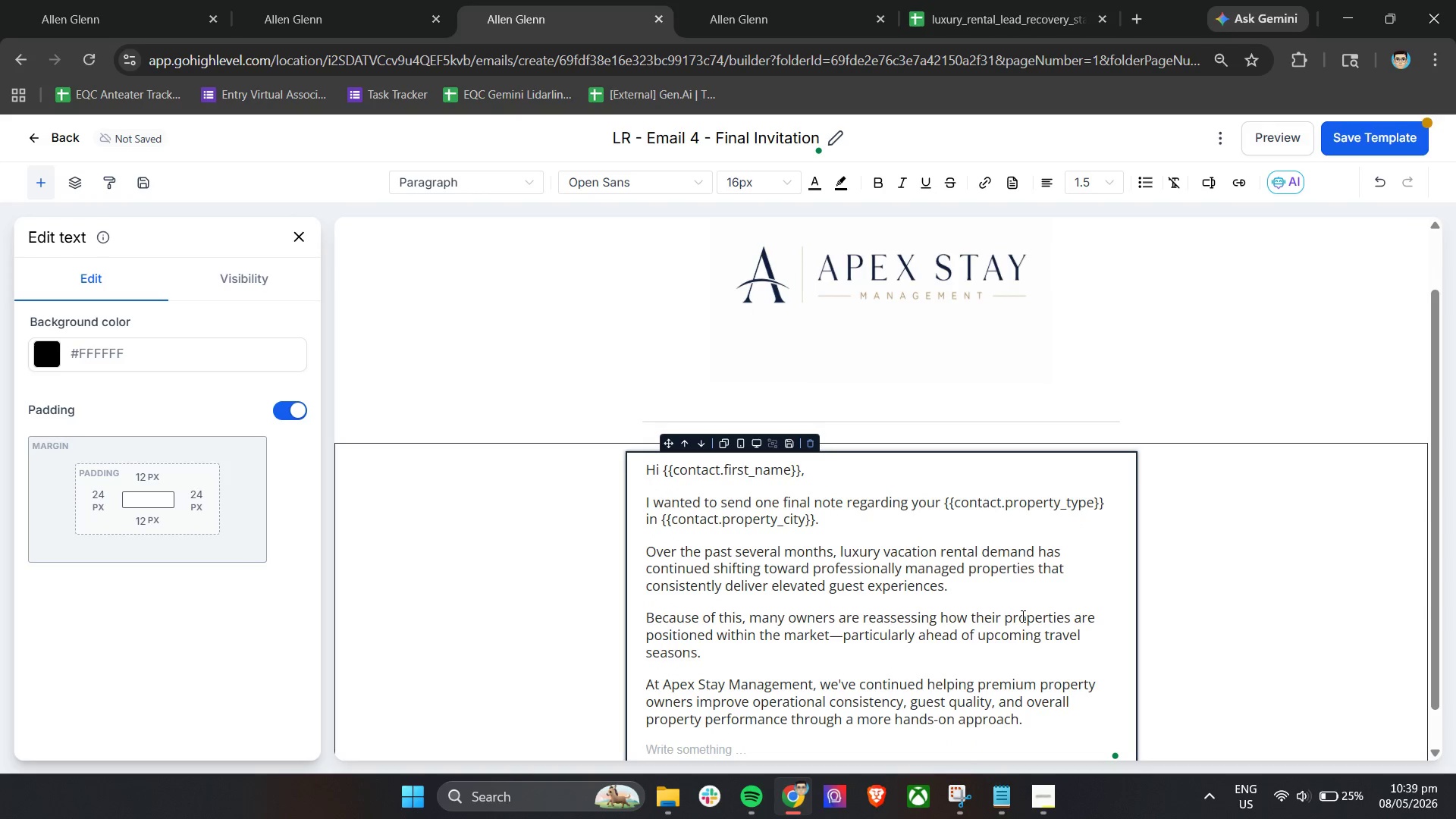 
scroll: coordinate [1020, 612], scroll_direction: down, amount: 8.0
 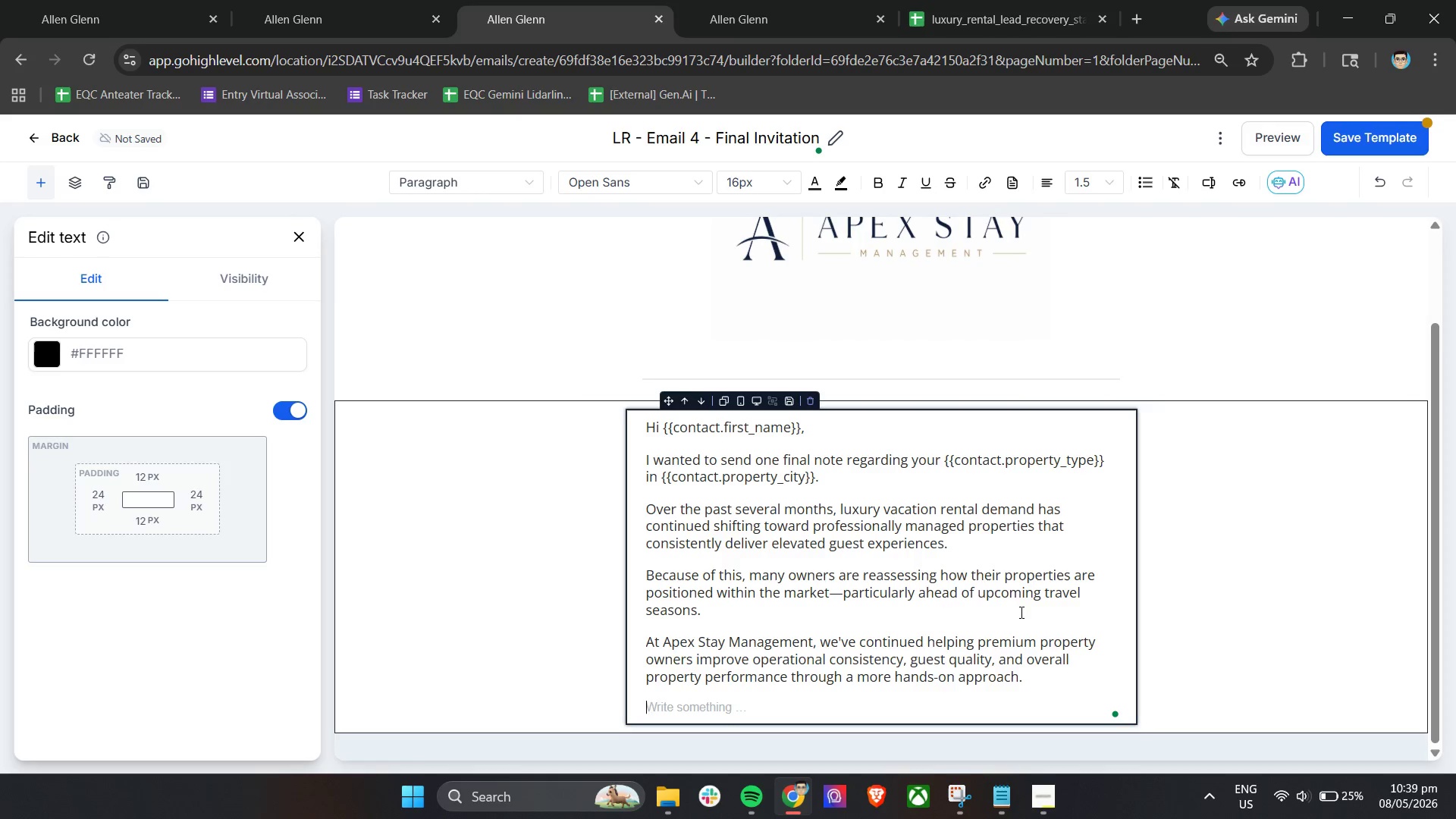 
type(We've l)
key(Backspace)
type(kept yur)
key(Backspace)
key(Backspace)
type(our personalized revenue projction available )
 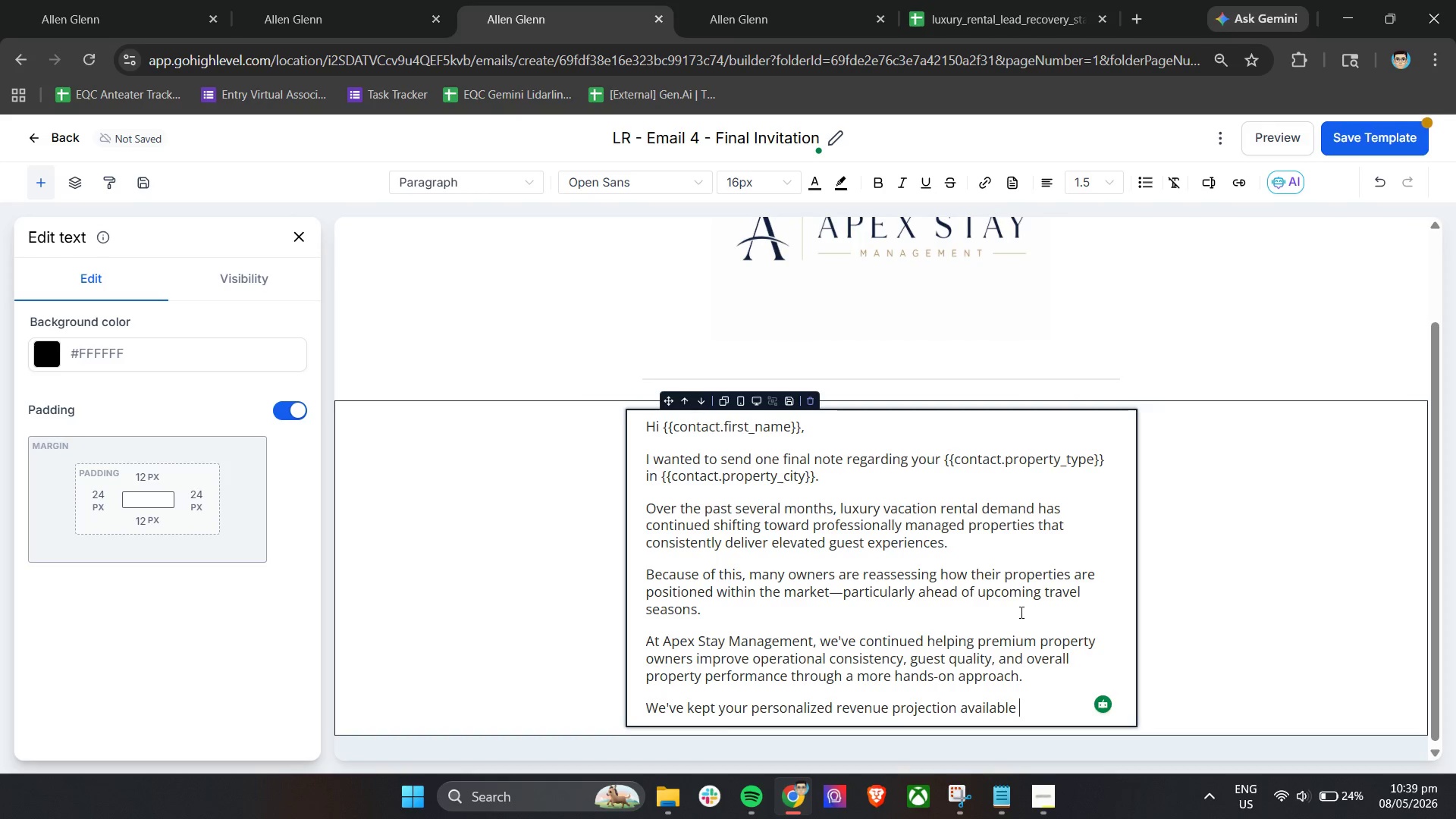 
wait(23.24)
 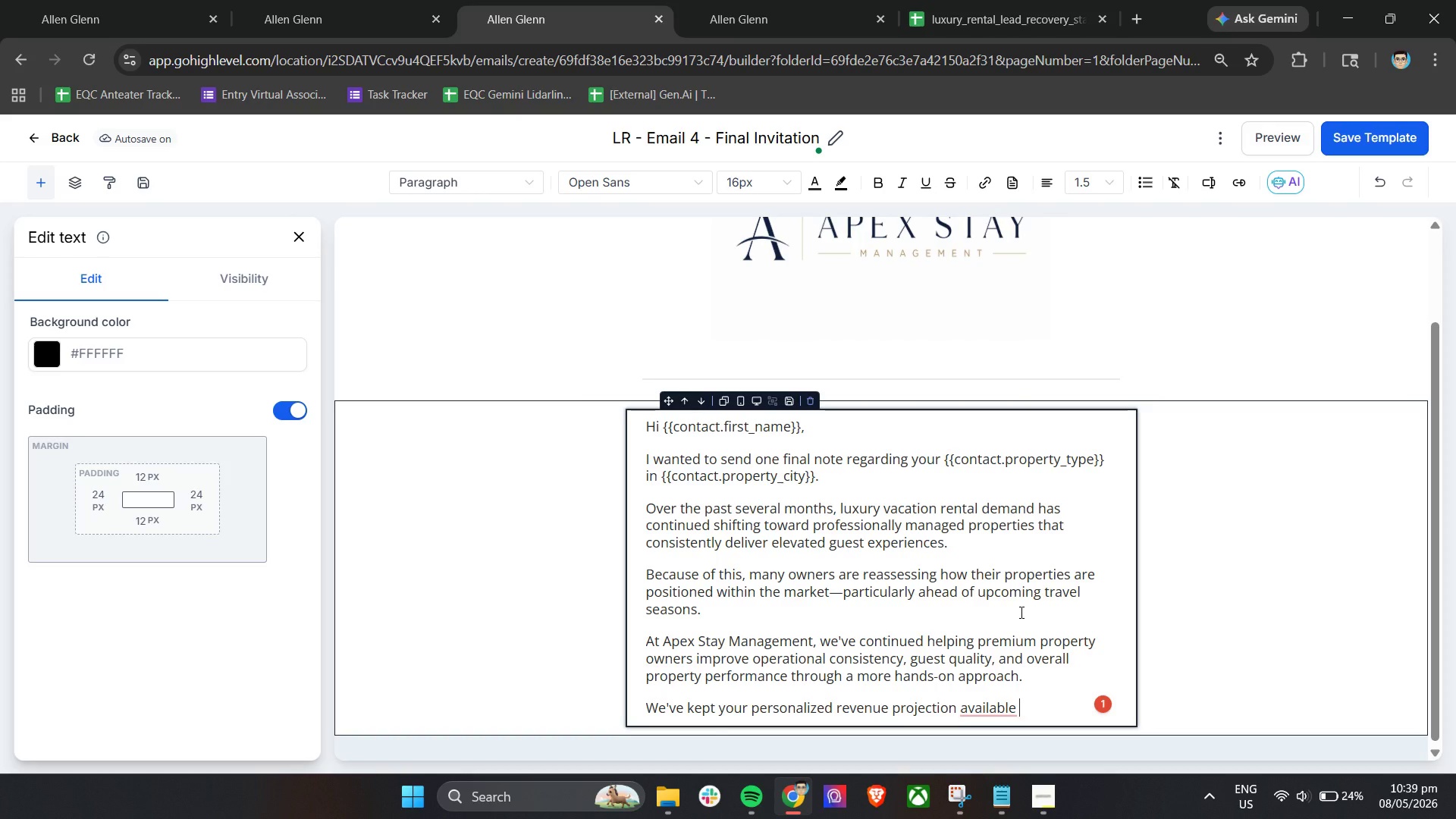 
type(should you still wih)
key(Backspace)
type(sh to review the opportunity for your property.)
 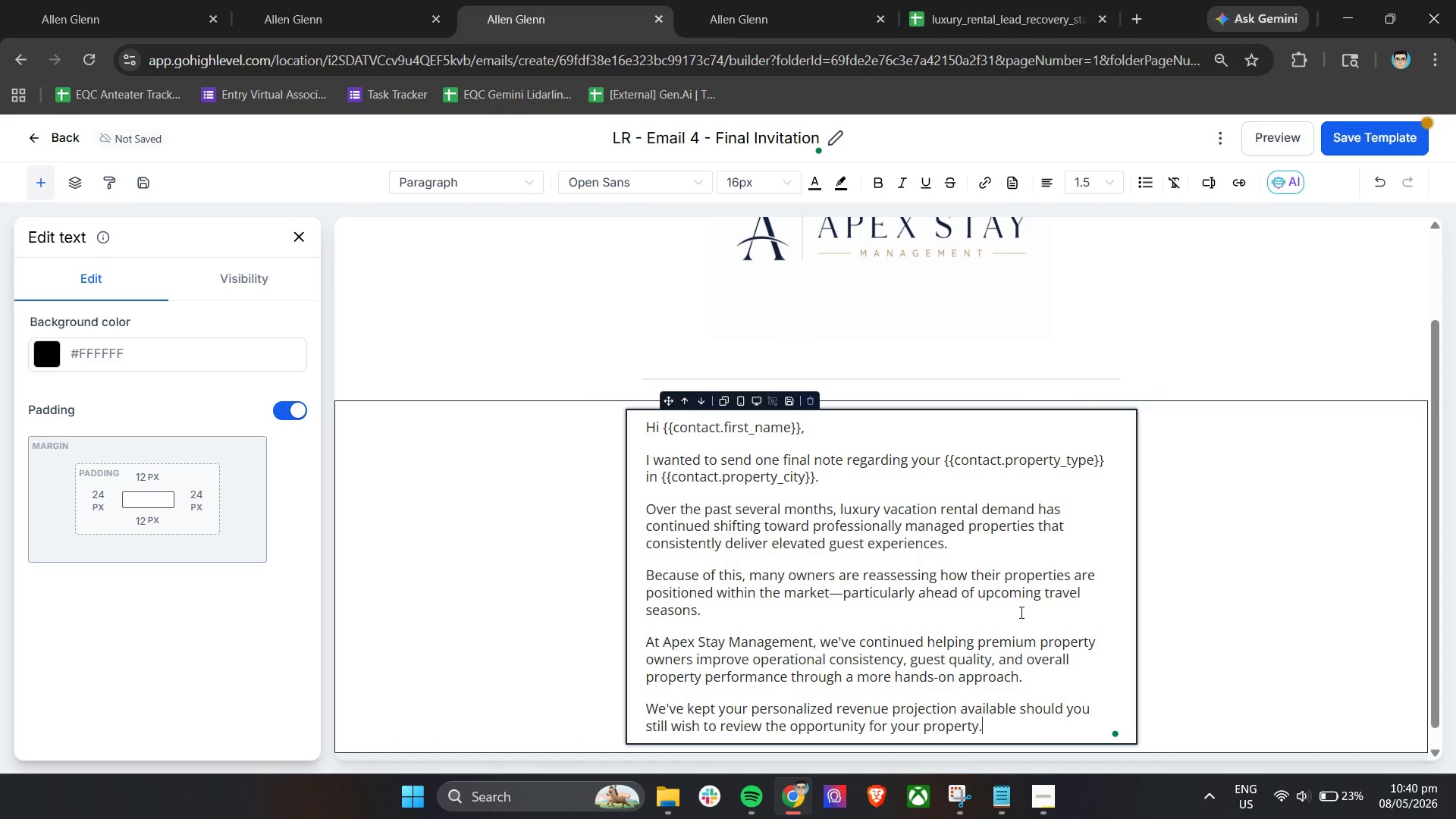 
scroll: coordinate [976, 608], scroll_direction: down, amount: 5.0
 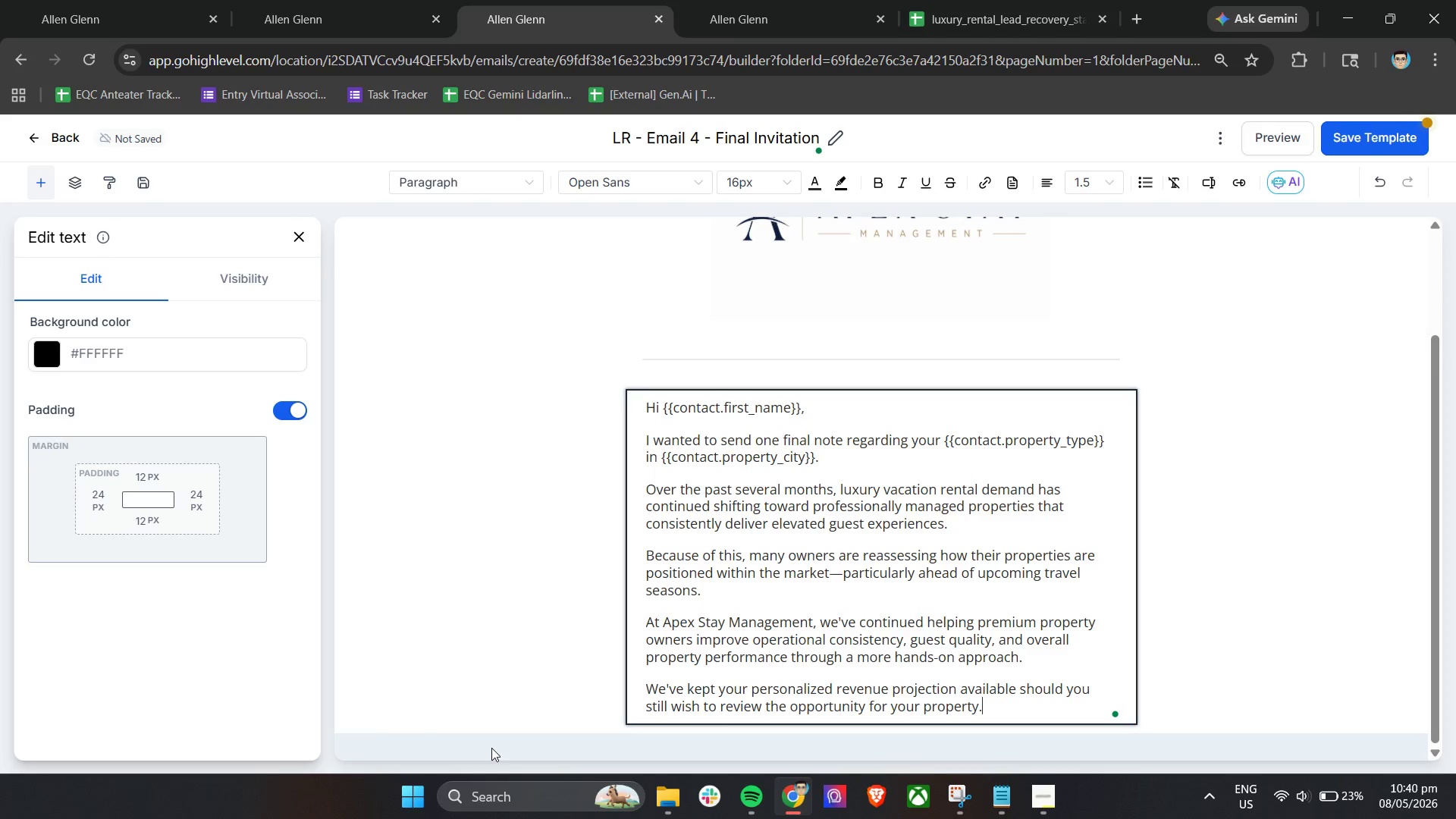 
left_click([491, 748])
 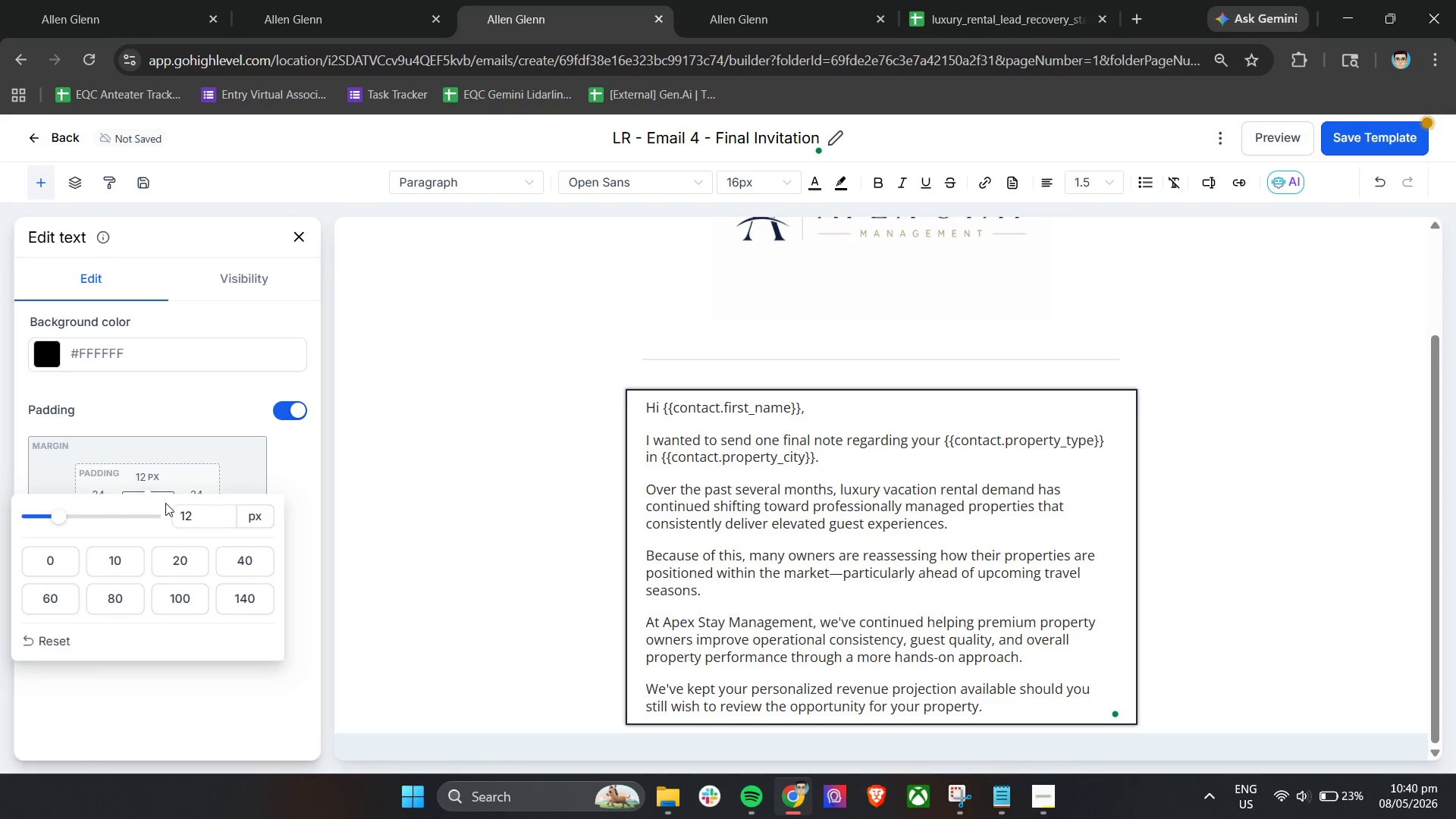 
double_click([206, 443])
 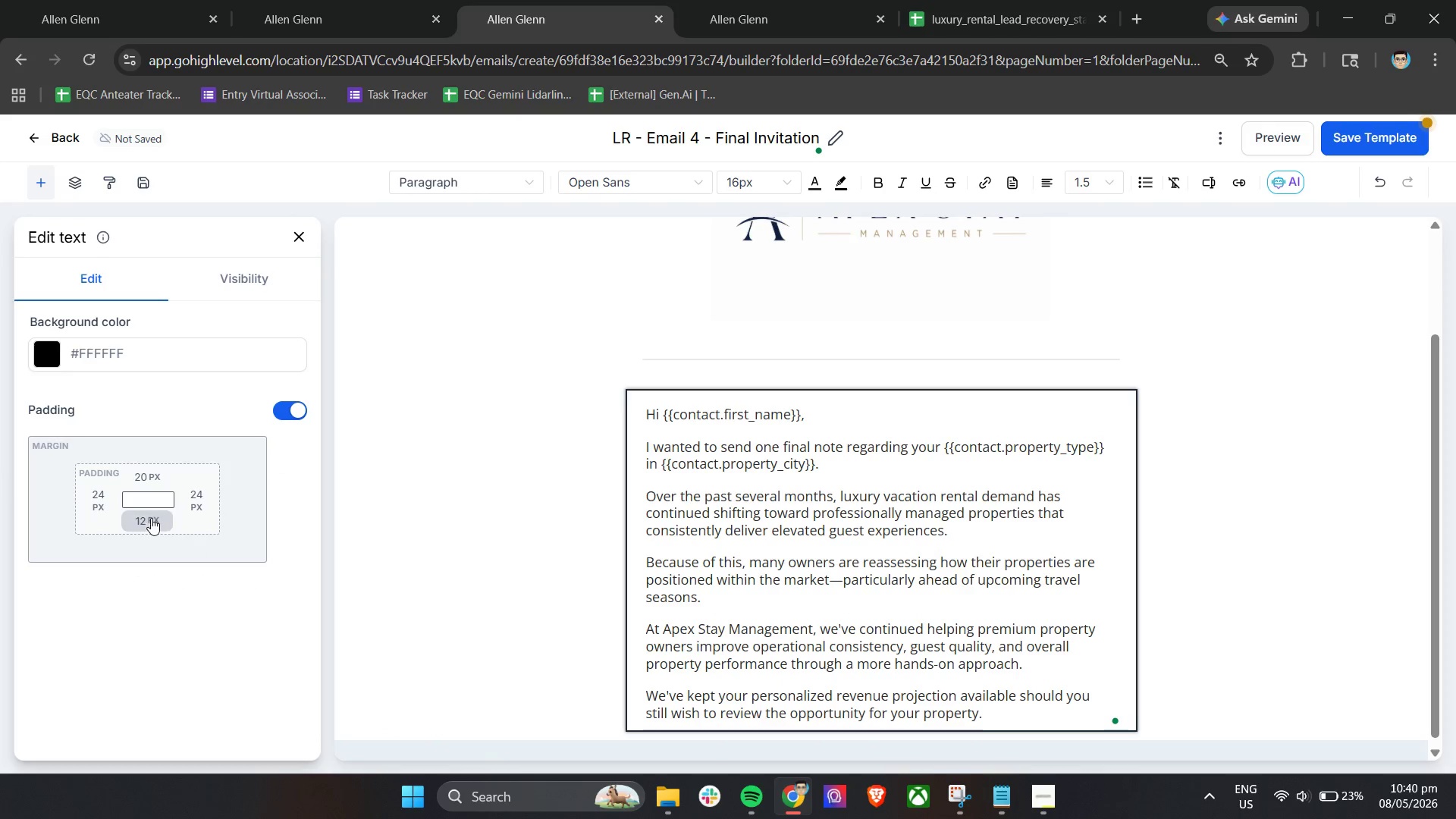 
left_click([151, 519])
 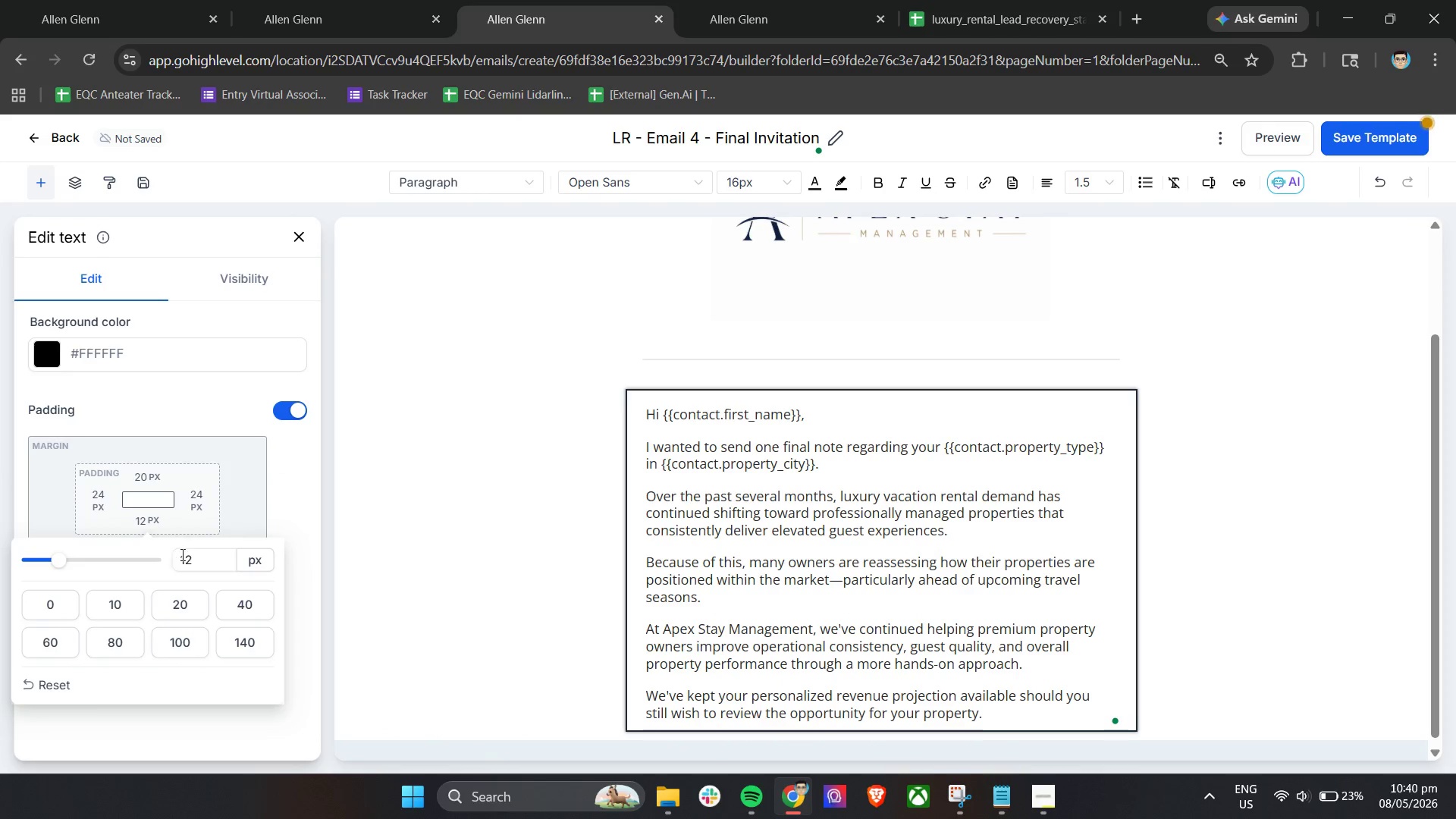 
left_click_drag(start_coordinate=[193, 554], to_coordinate=[171, 555])
 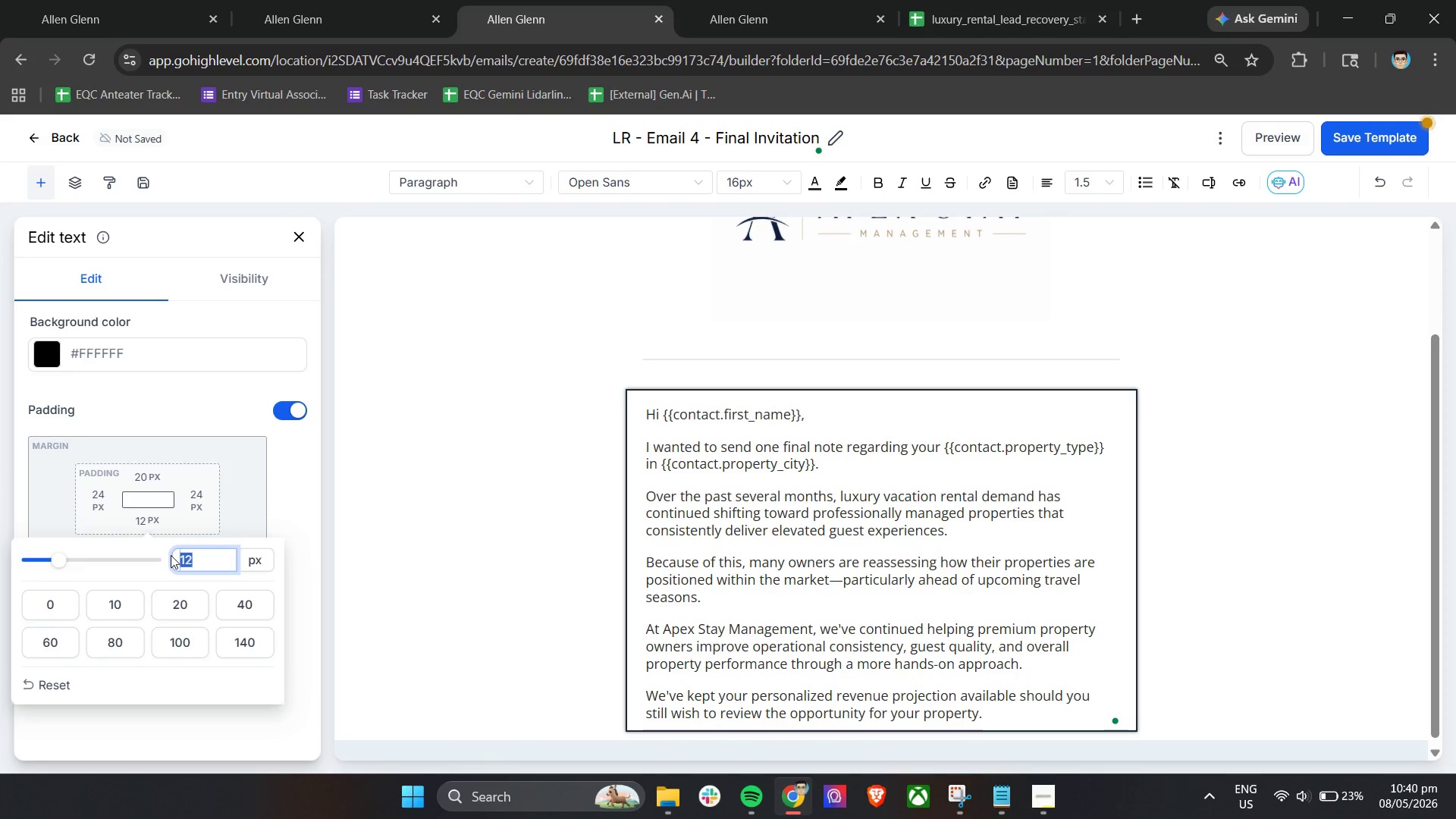 
type(30)
 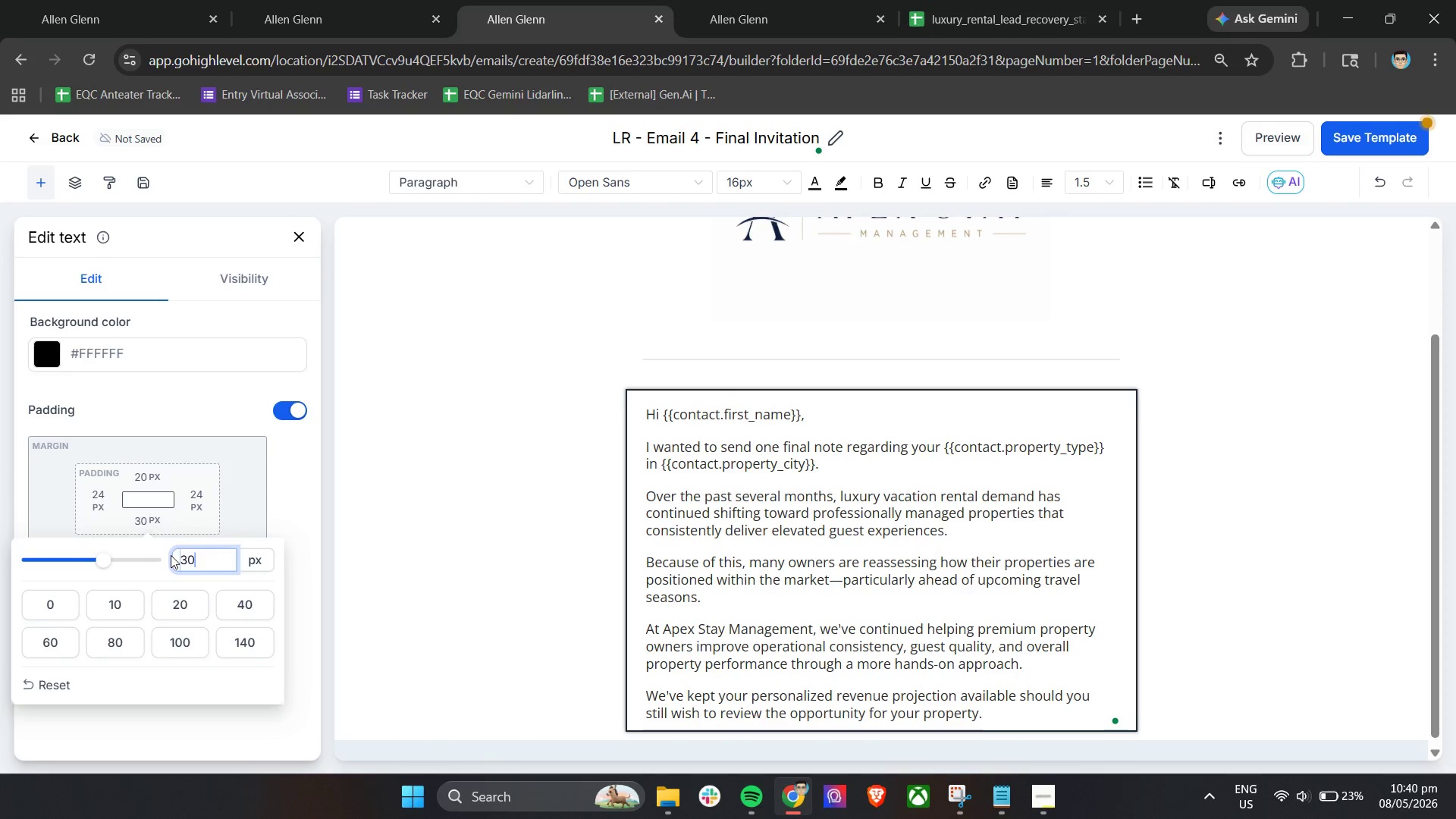 
key(Enter)
 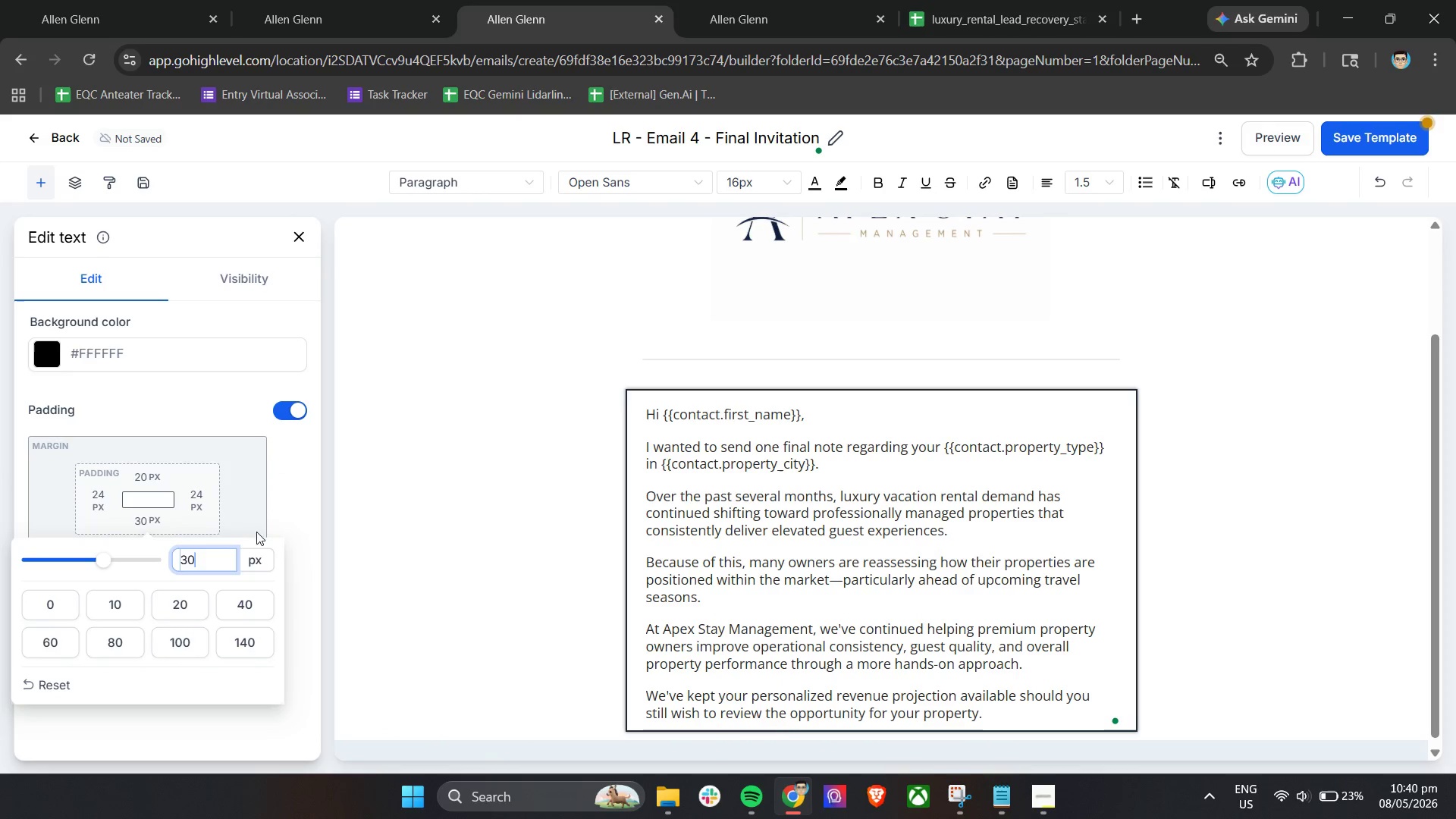 
left_click([299, 502])
 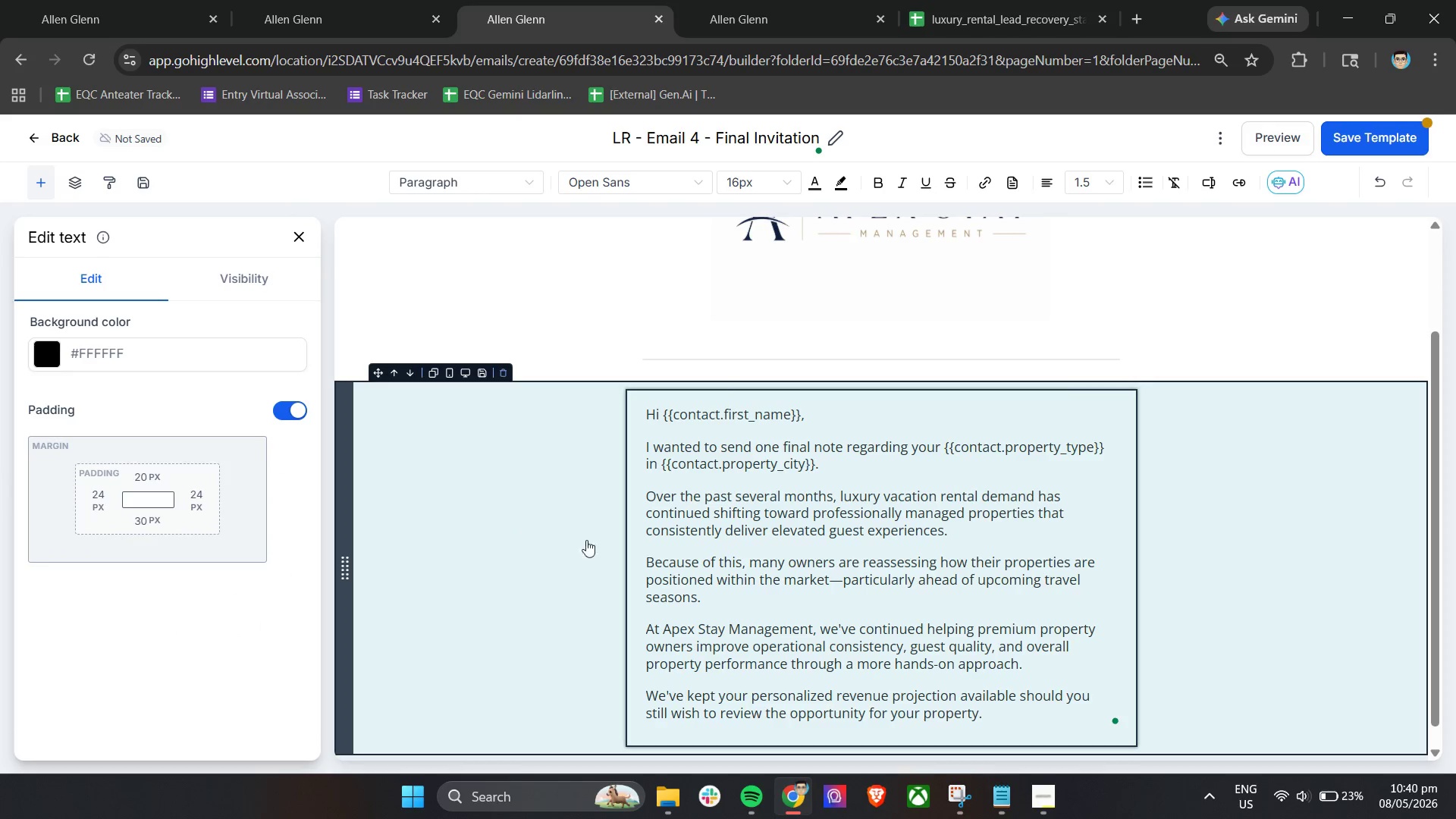 
scroll: coordinate [165, 318], scroll_direction: up, amount: 8.0
 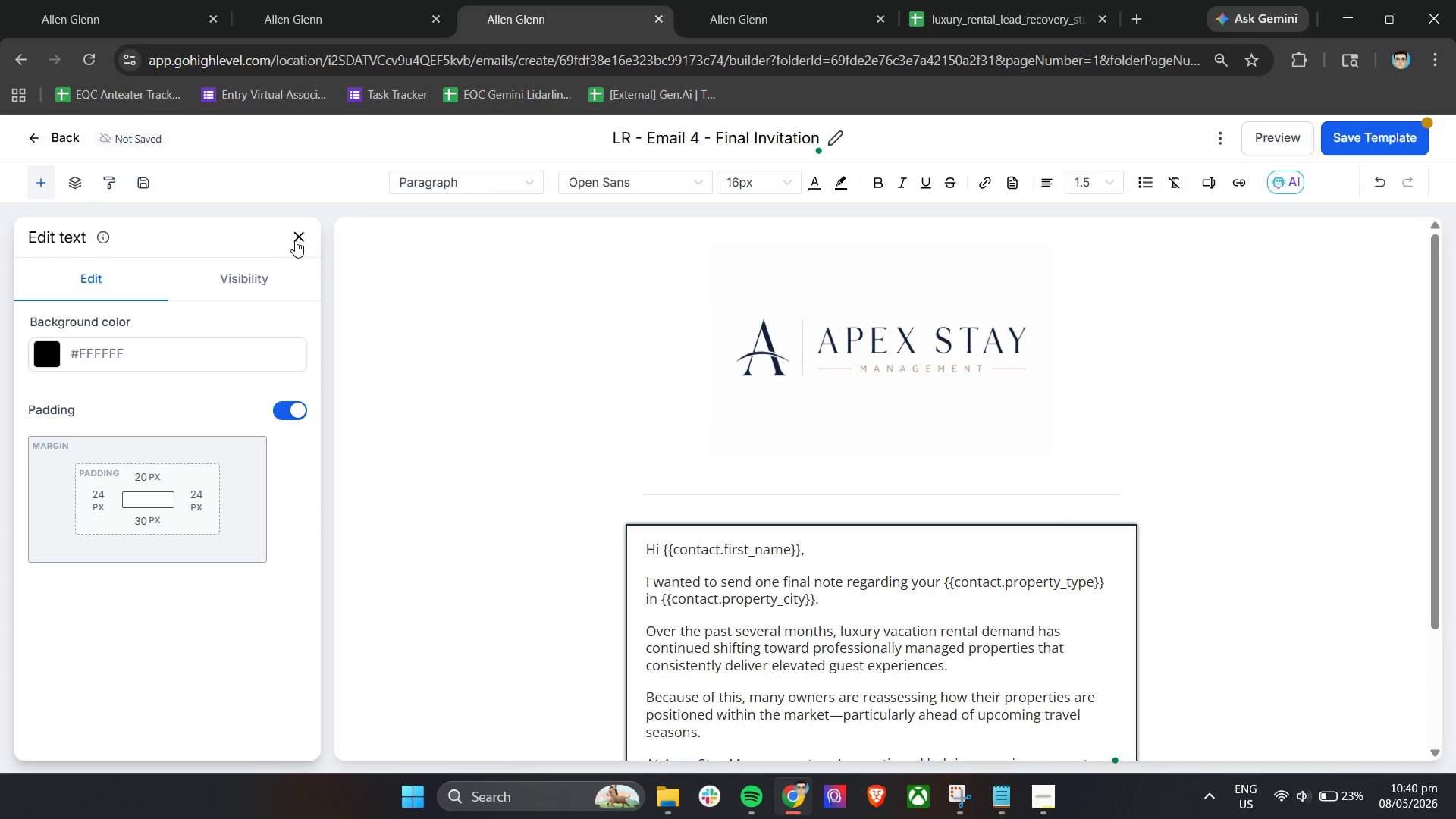 
left_click([296, 240])
 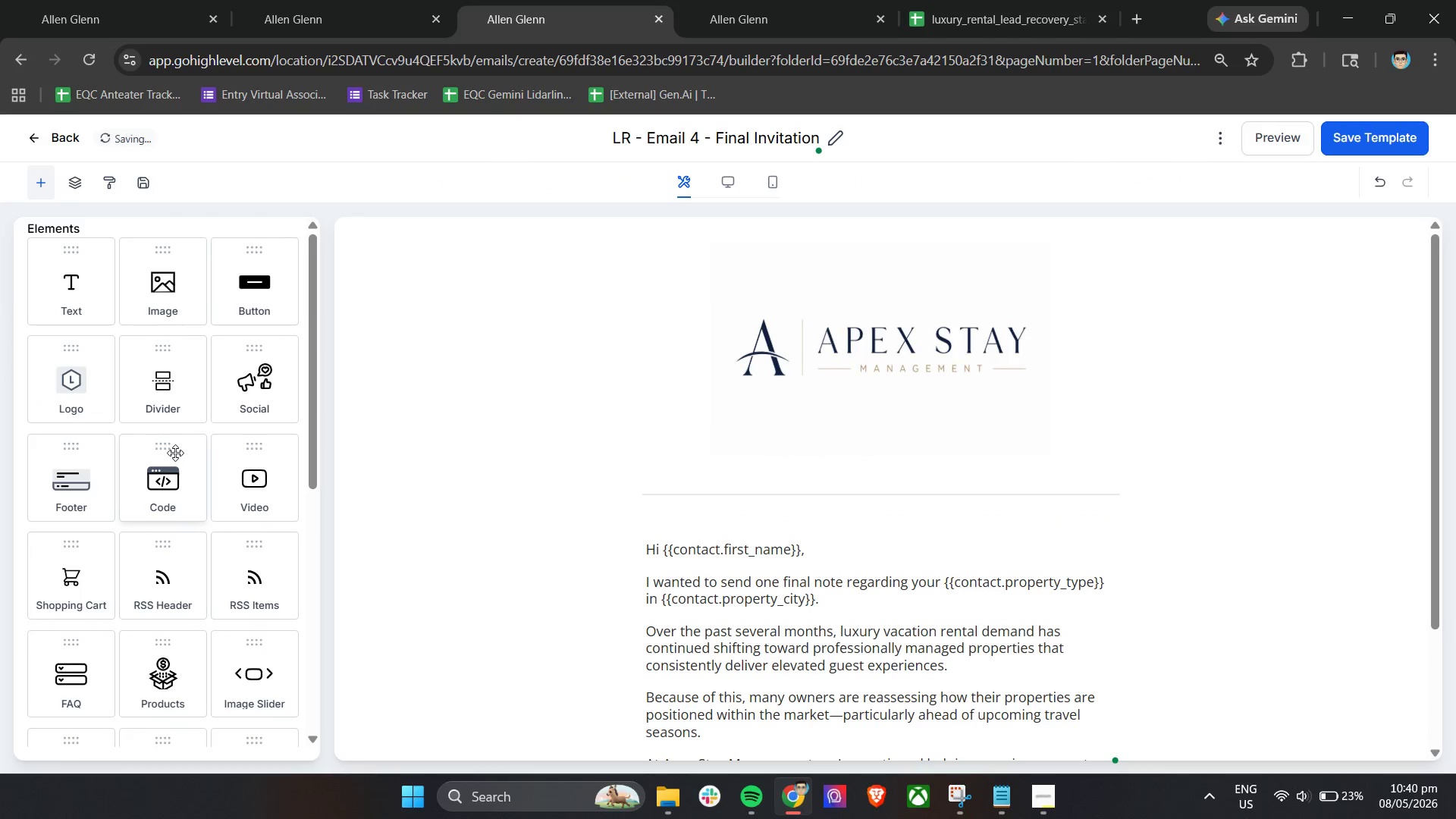 
scroll: coordinate [901, 610], scroll_direction: down, amount: 10.0
 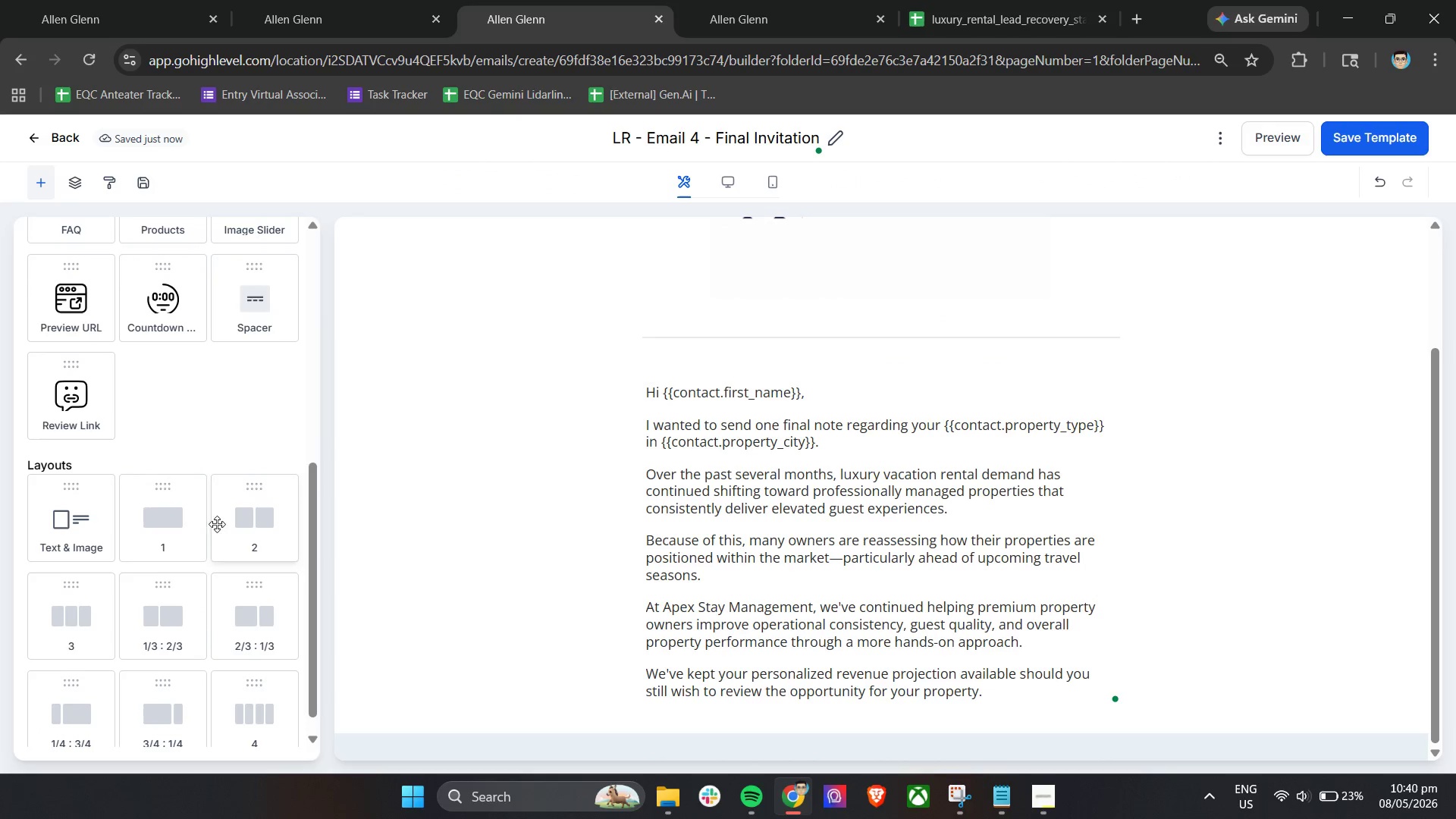 
left_click_drag(start_coordinate=[165, 519], to_coordinate=[648, 737])
 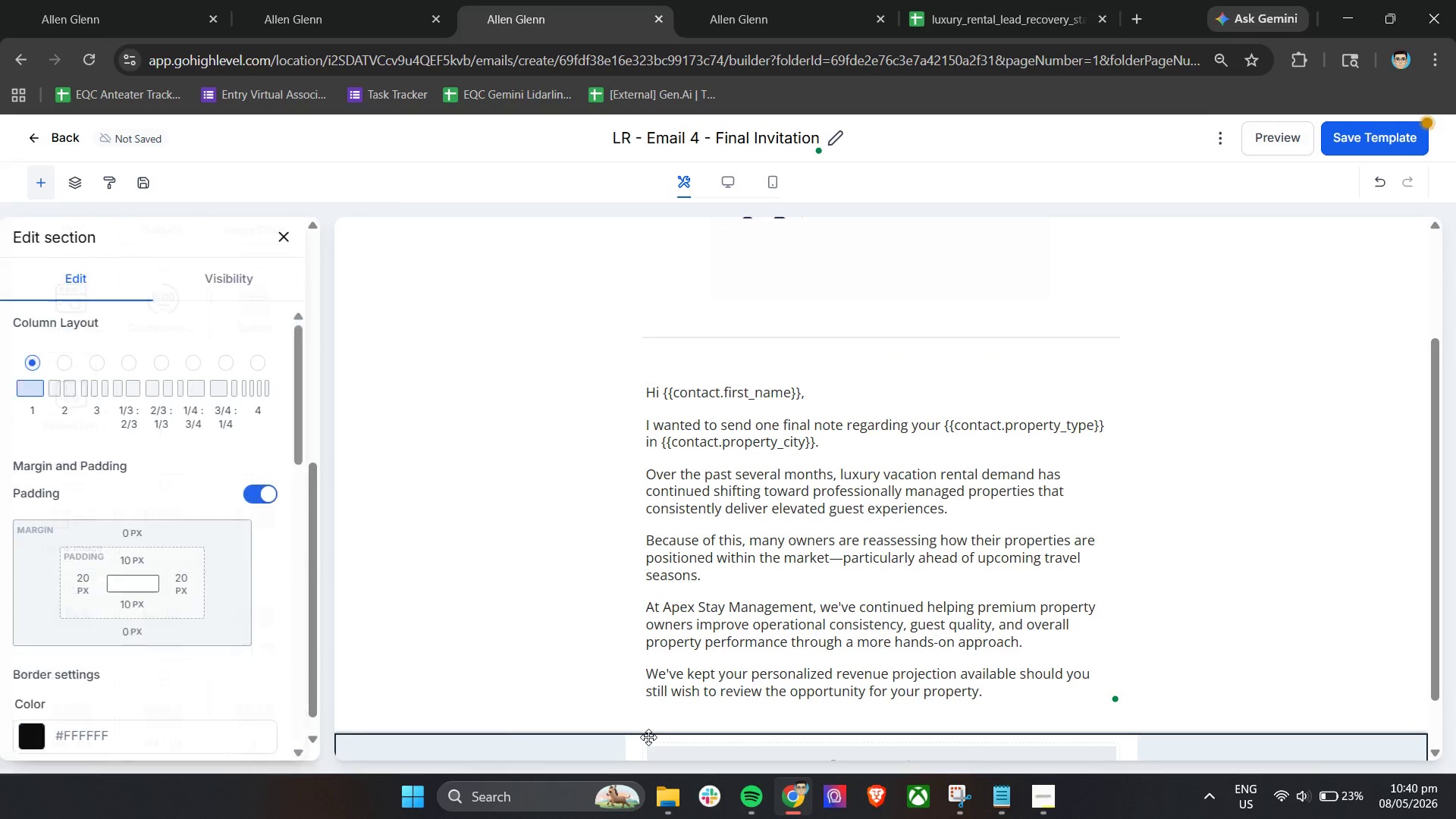 
scroll: coordinate [656, 737], scroll_direction: down, amount: 4.0
 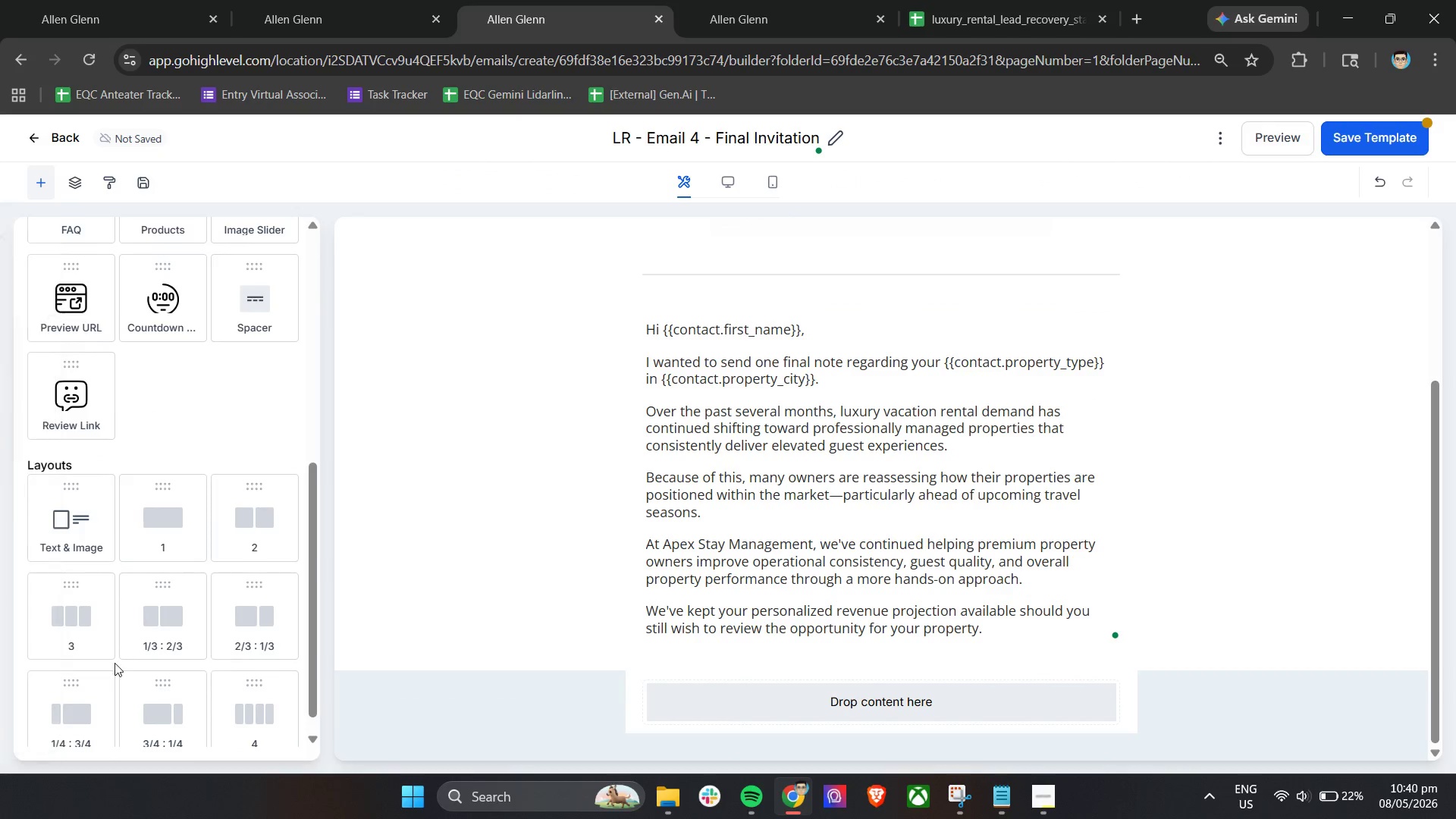 
left_click([443, 733])
 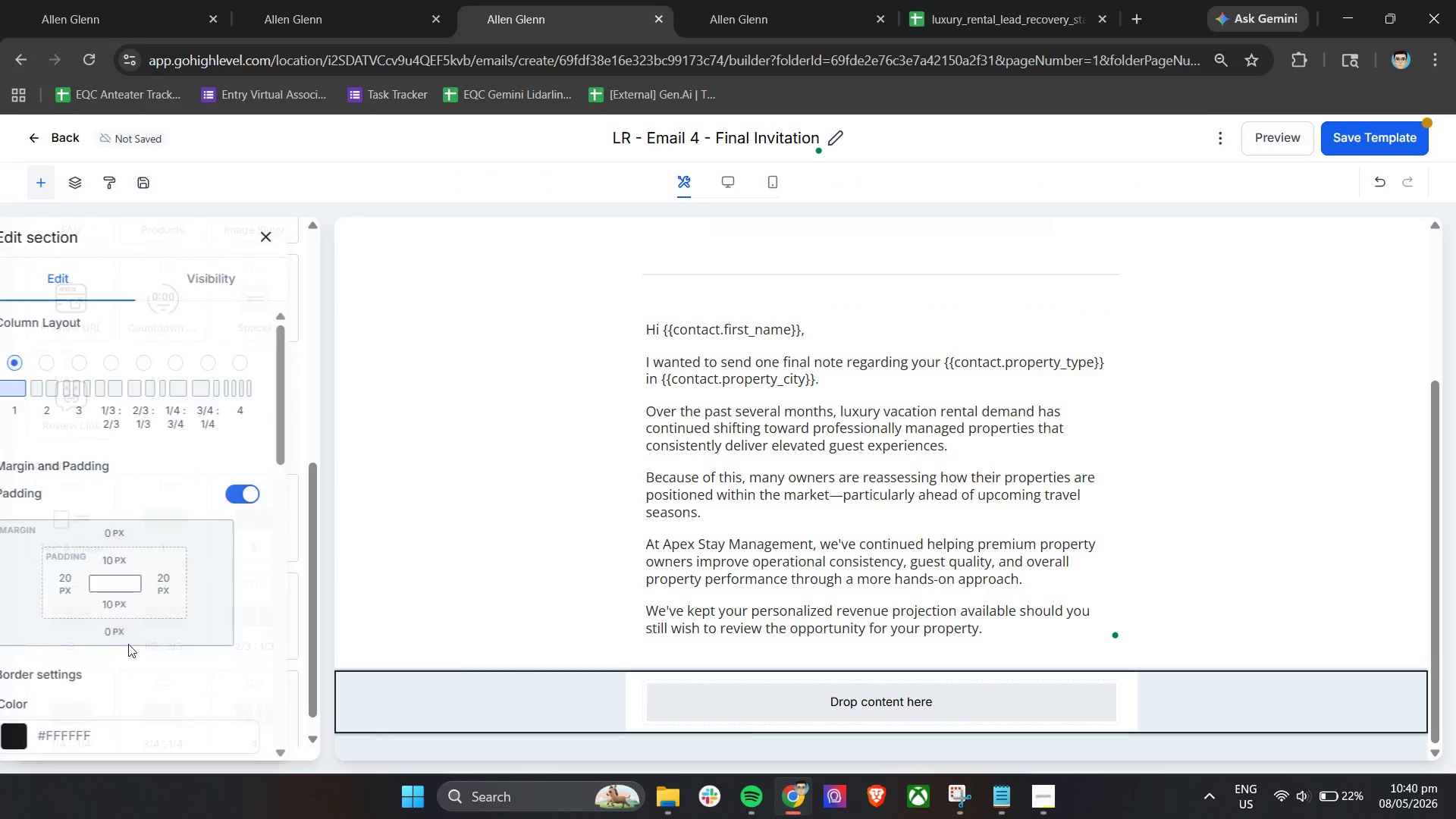 
scroll: coordinate [127, 639], scroll_direction: down, amount: 5.0
 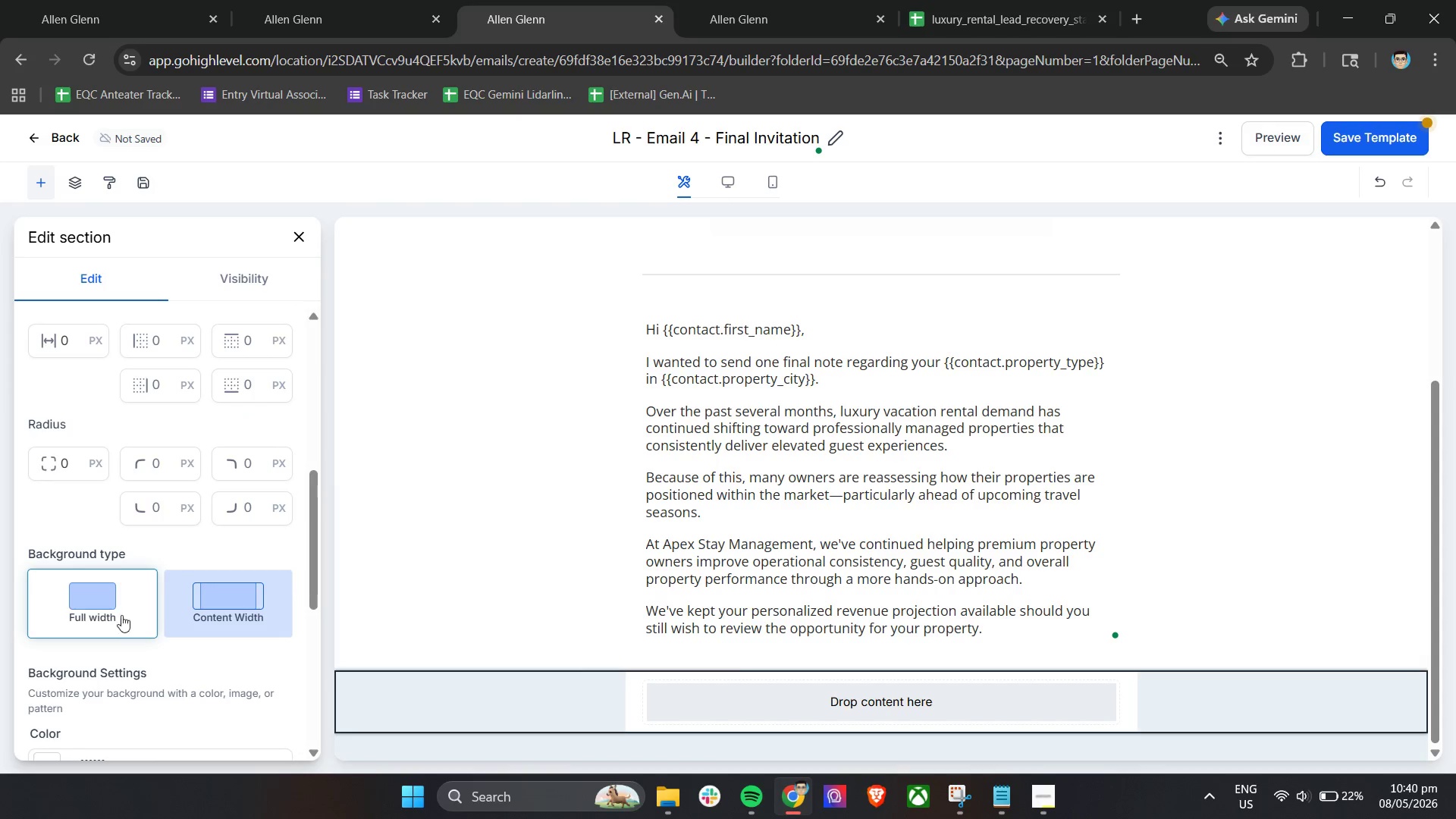 
left_click([111, 594])
 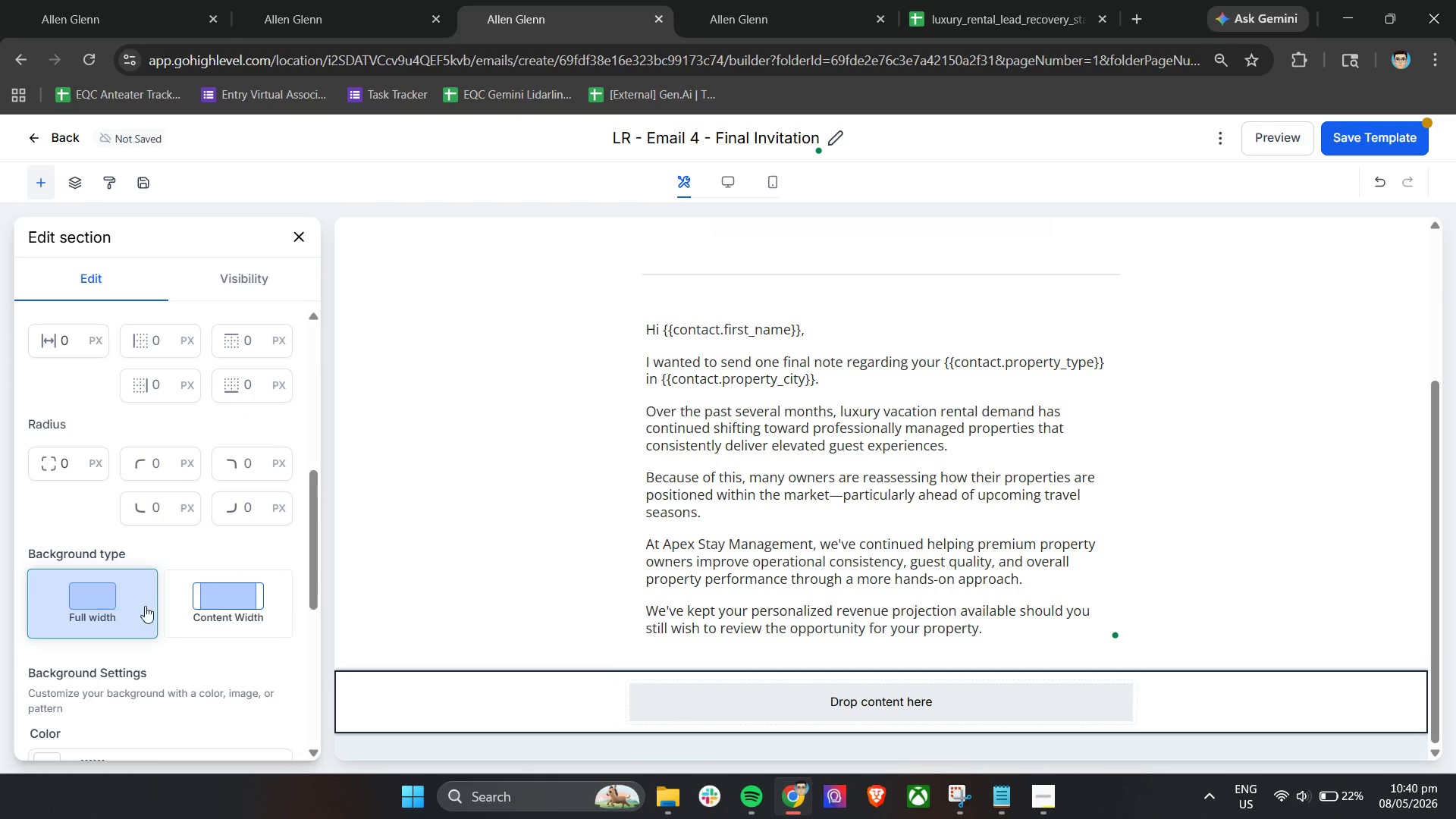 
scroll: coordinate [171, 613], scroll_direction: up, amount: 7.0
 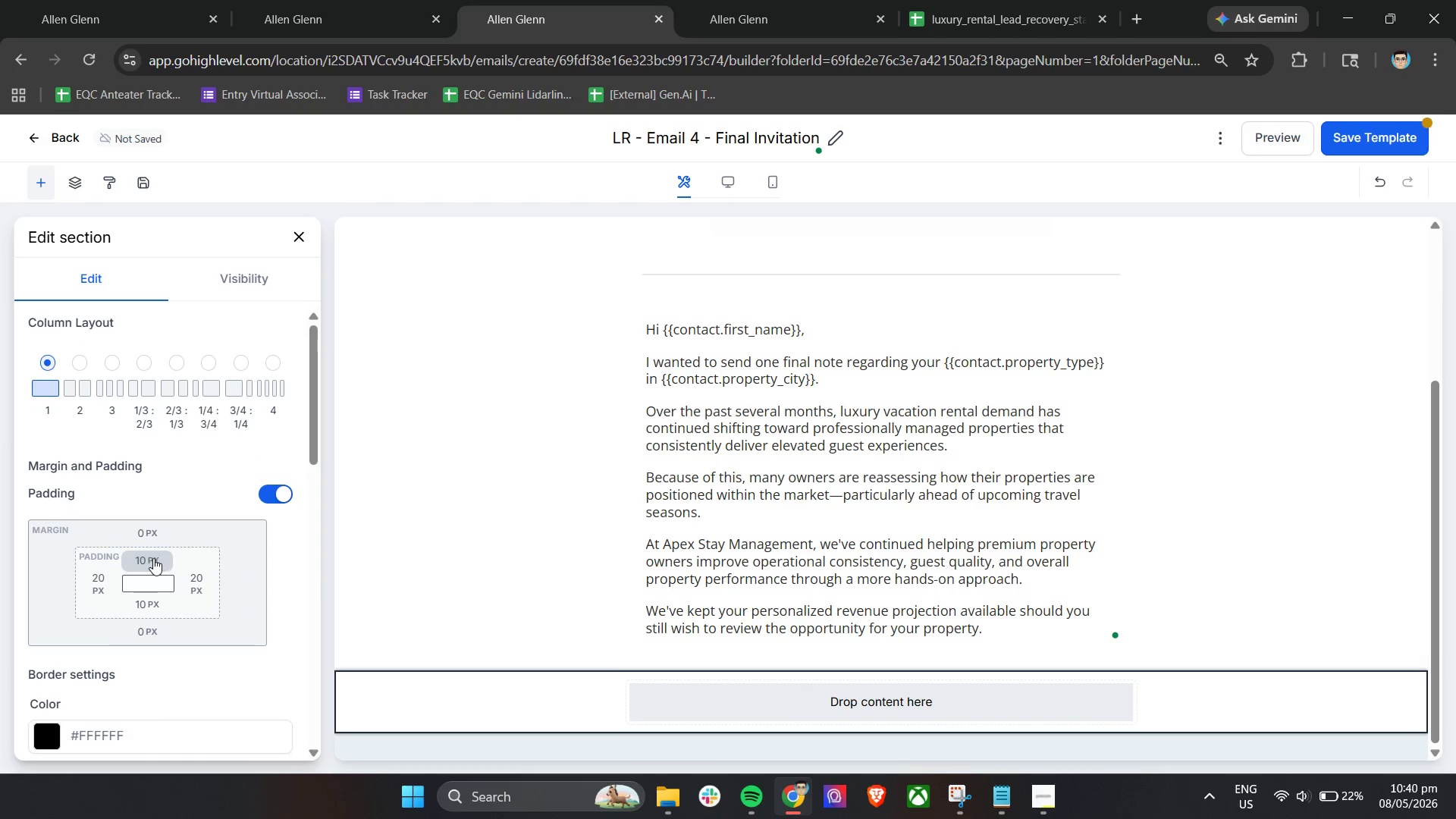 
left_click([148, 561])
 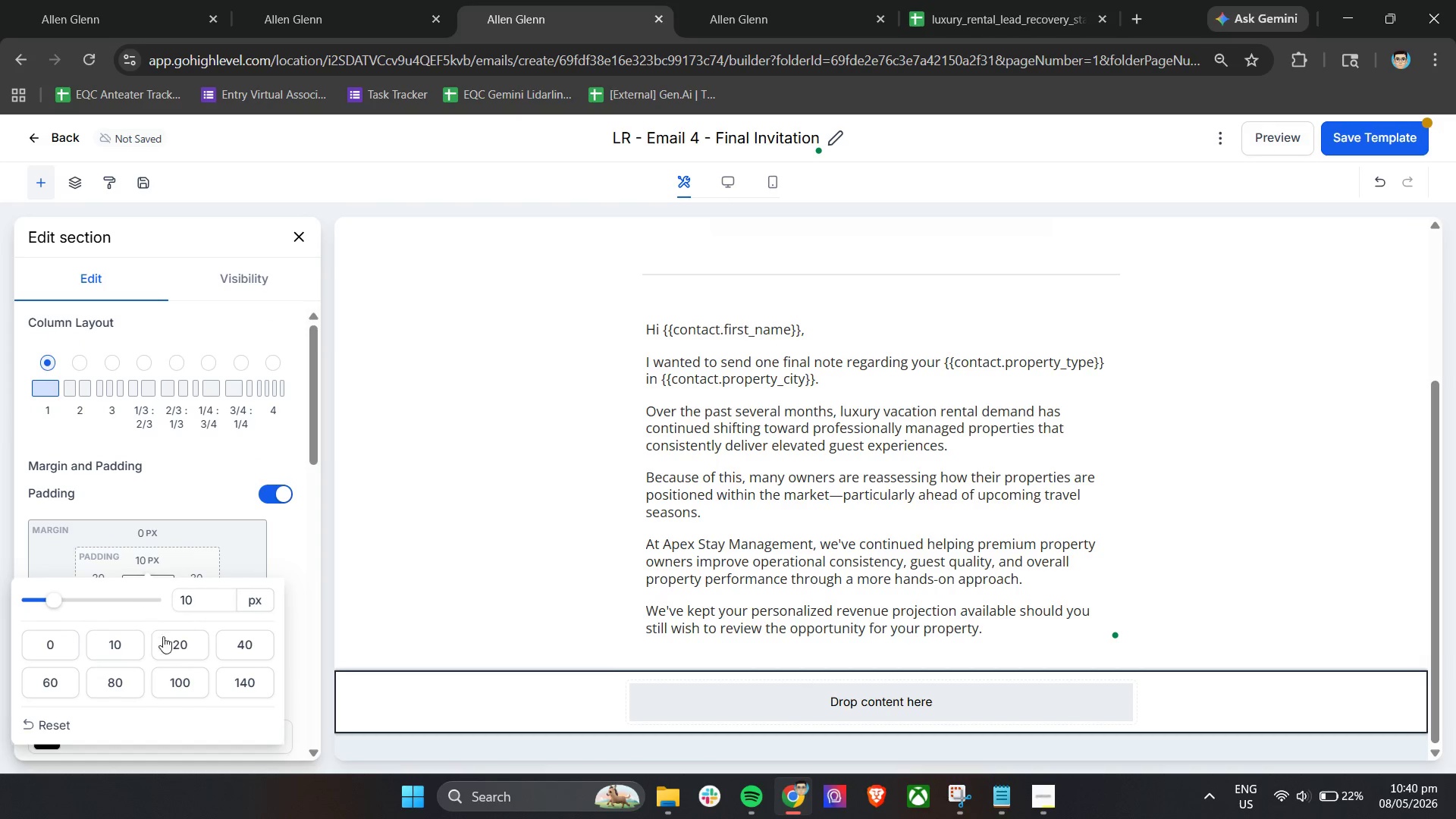 
left_click([184, 644])
 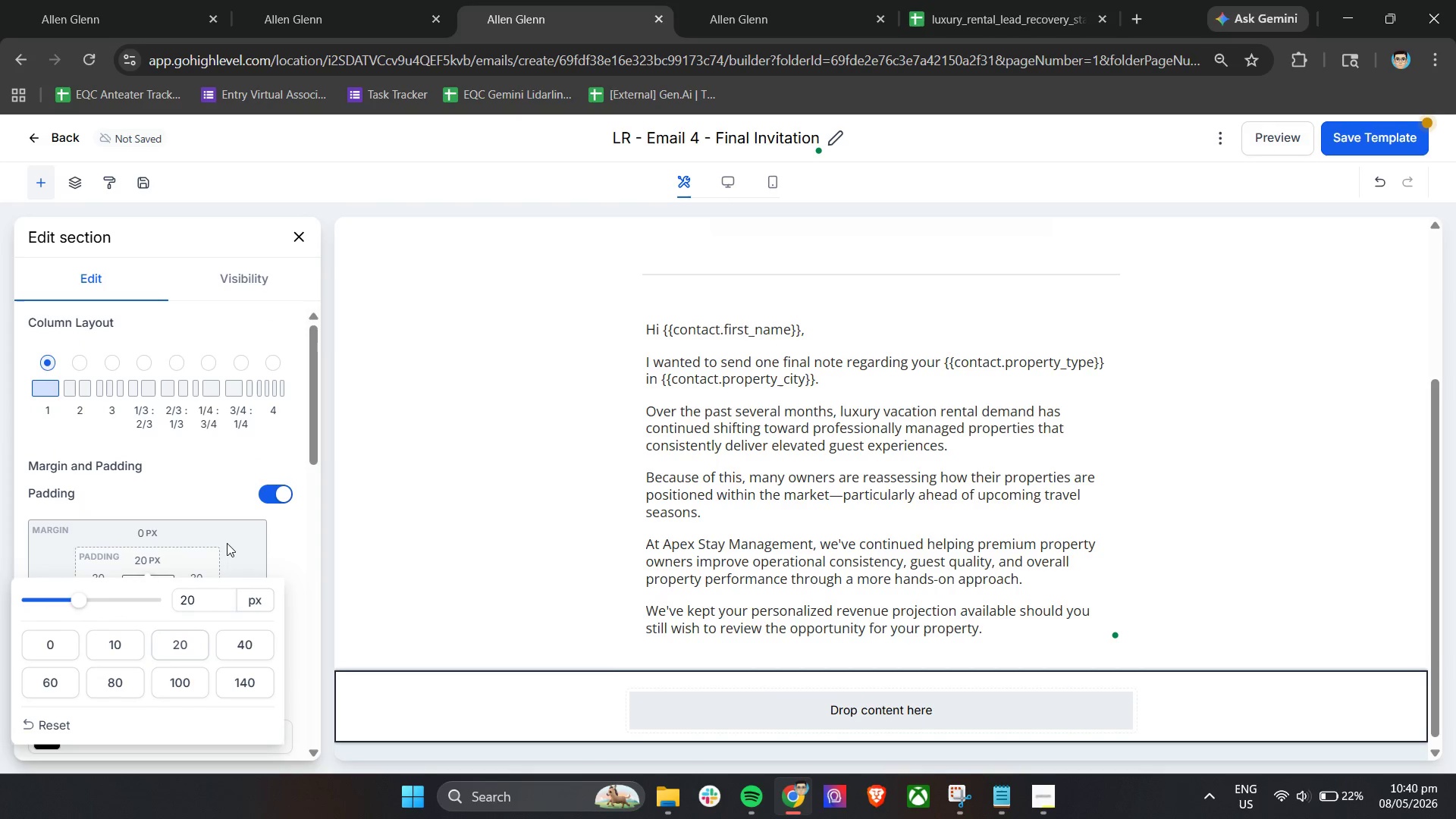 
scroll: coordinate [229, 542], scroll_direction: down, amount: 2.0
 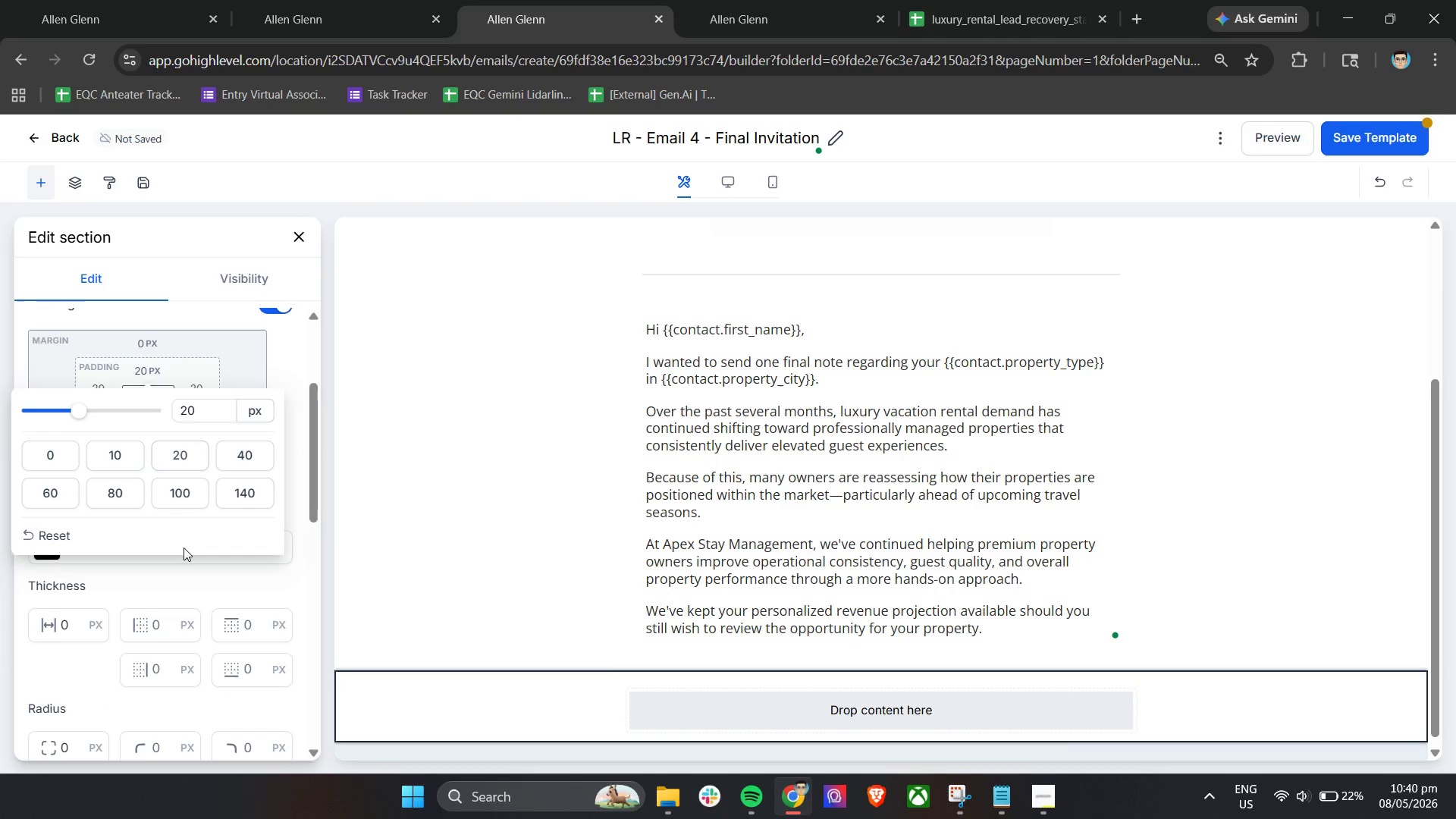 
left_click([196, 579])
 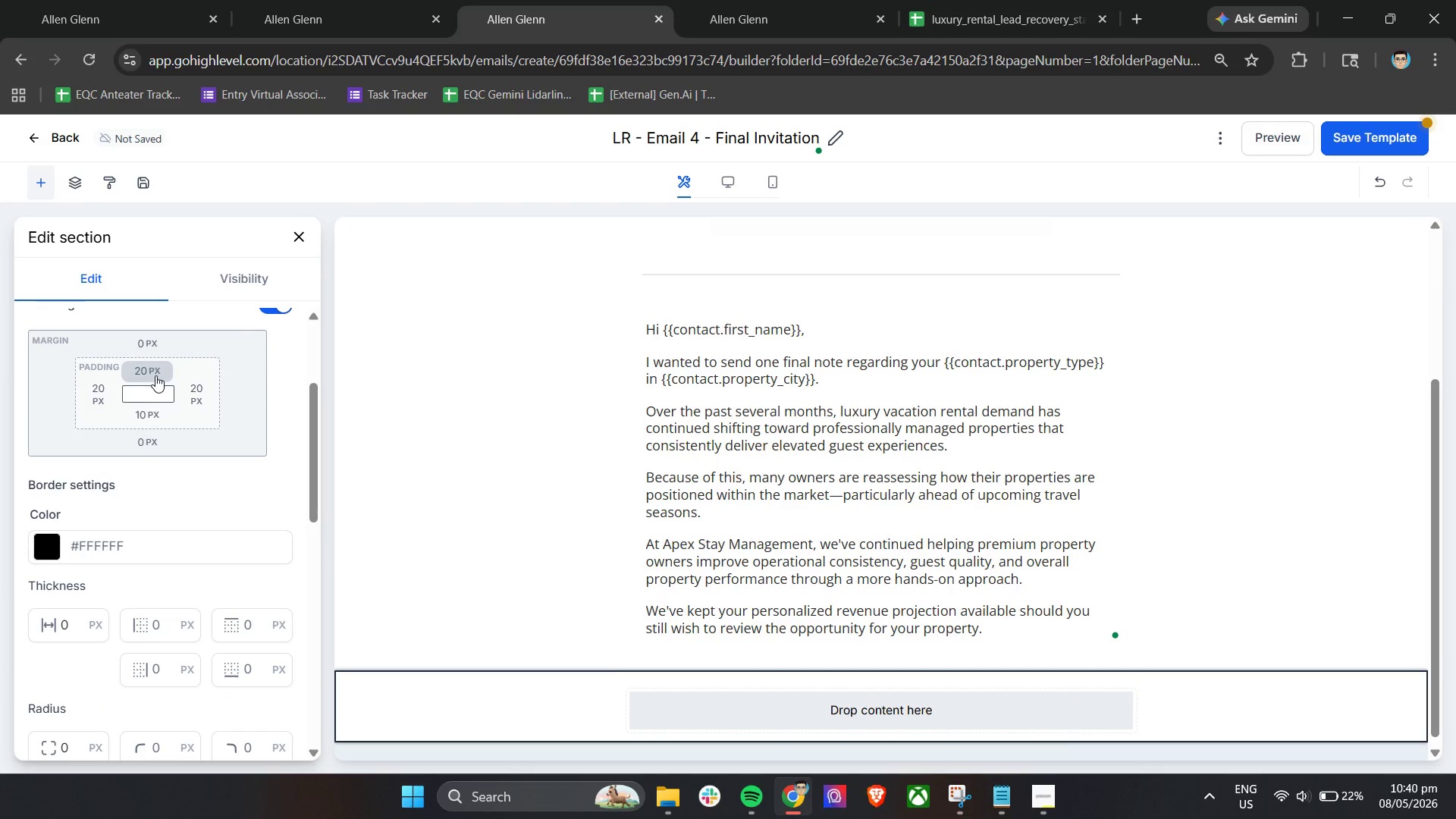 
left_click([152, 373])
 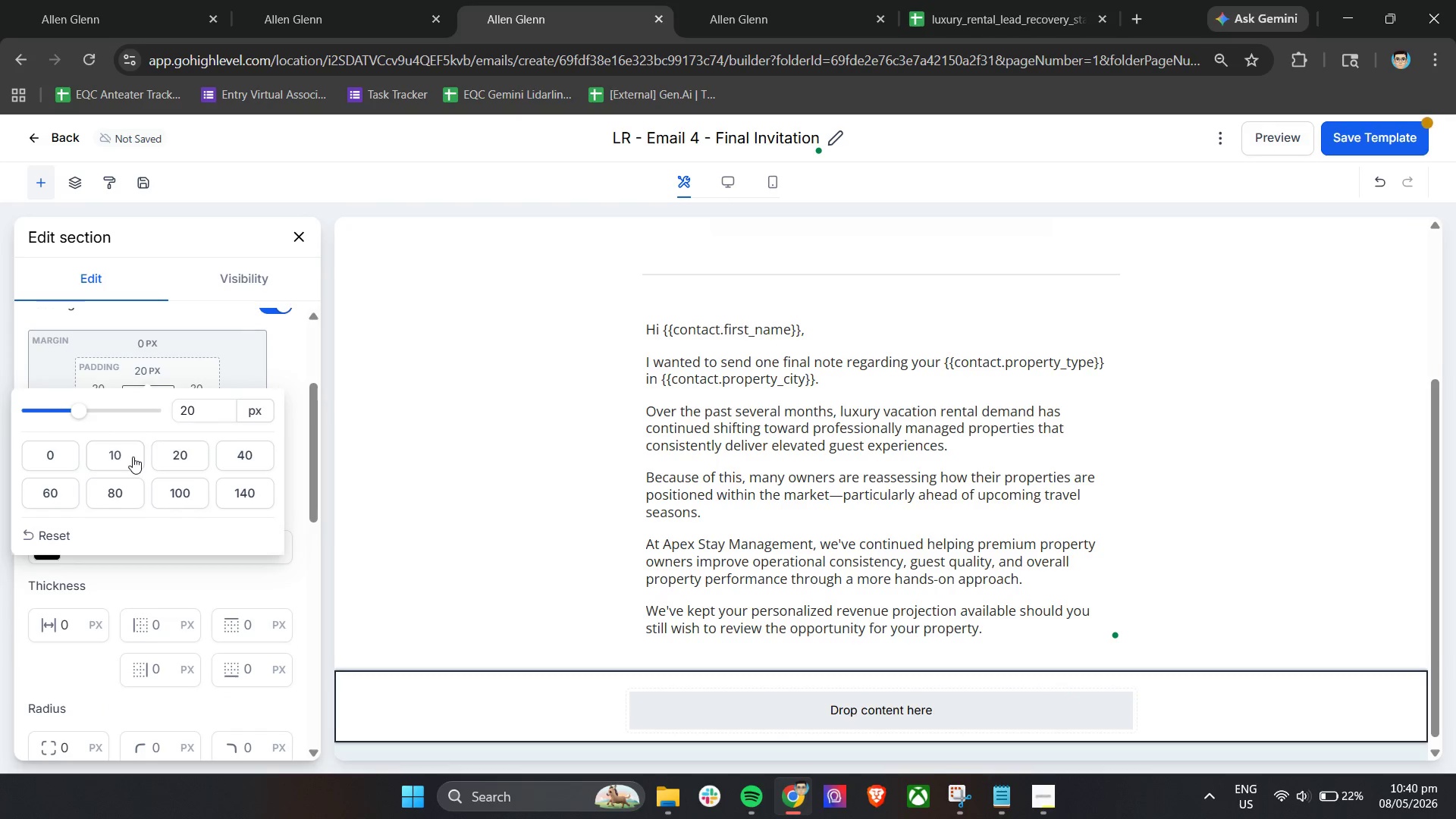 
double_click([228, 344])
 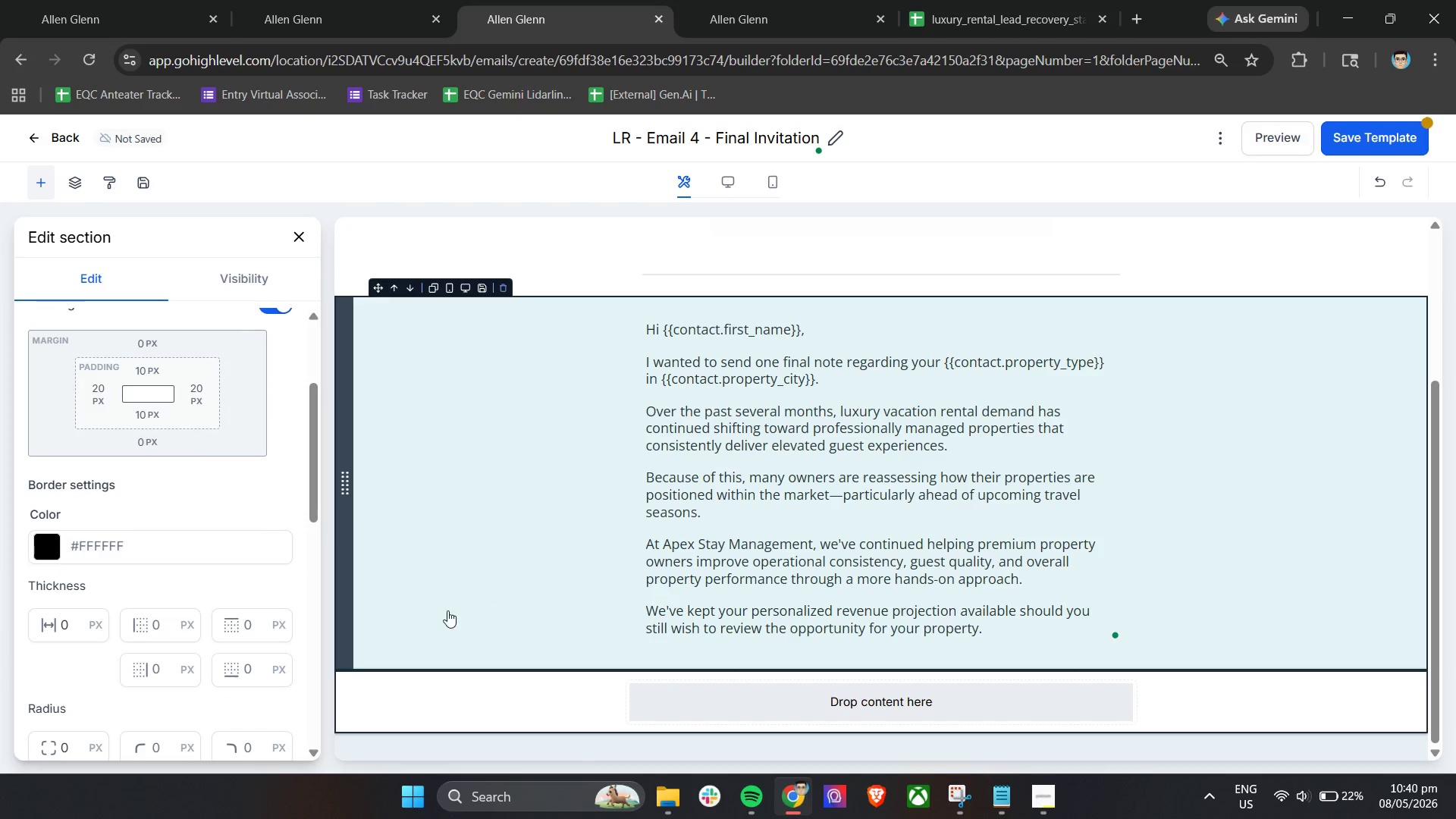 
scroll: coordinate [264, 466], scroll_direction: up, amount: 7.0
 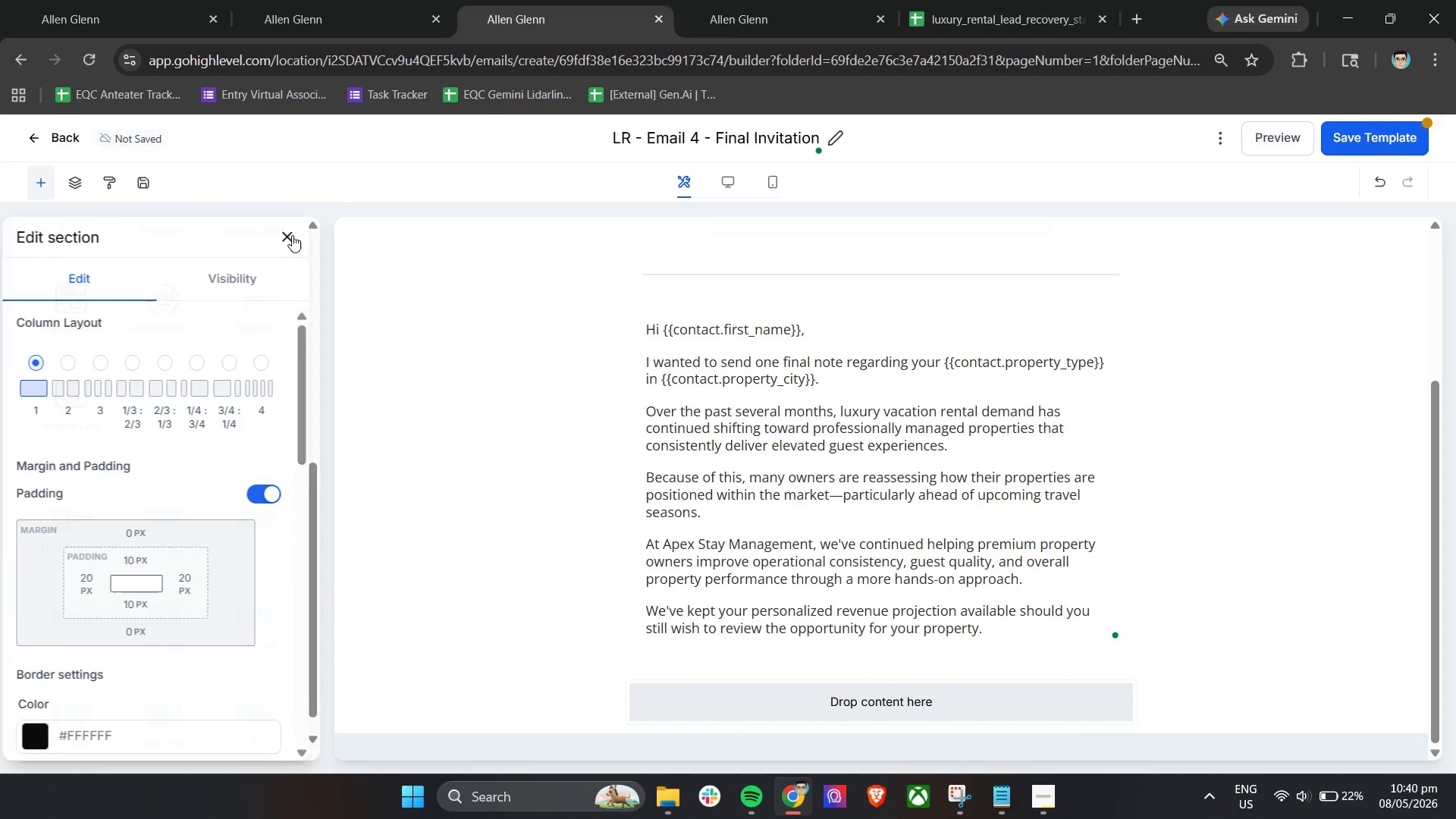 
left_click_drag(start_coordinate=[271, 286], to_coordinate=[714, 702])
 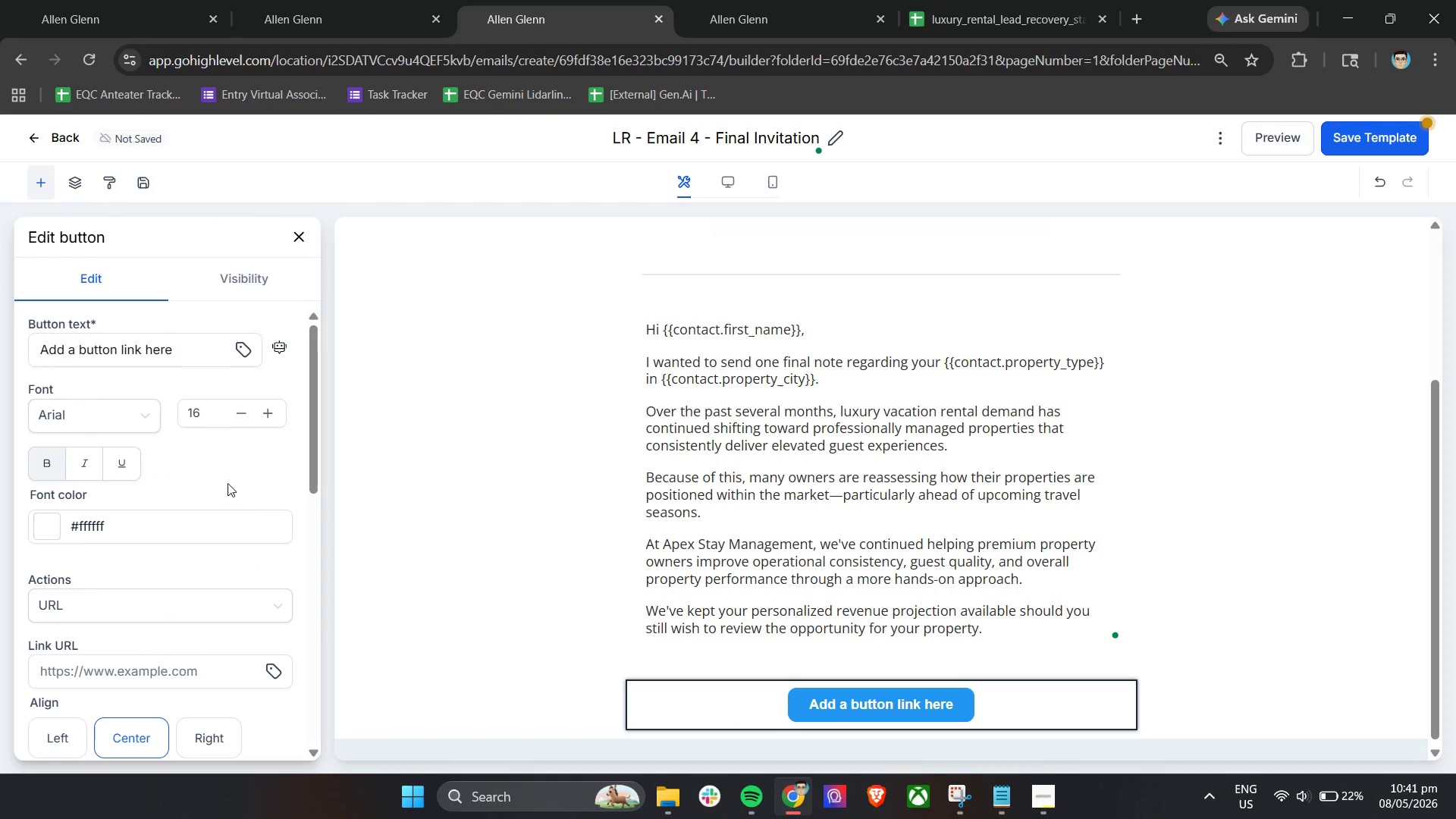 
scroll: coordinate [235, 371], scroll_direction: up, amount: 10.0
 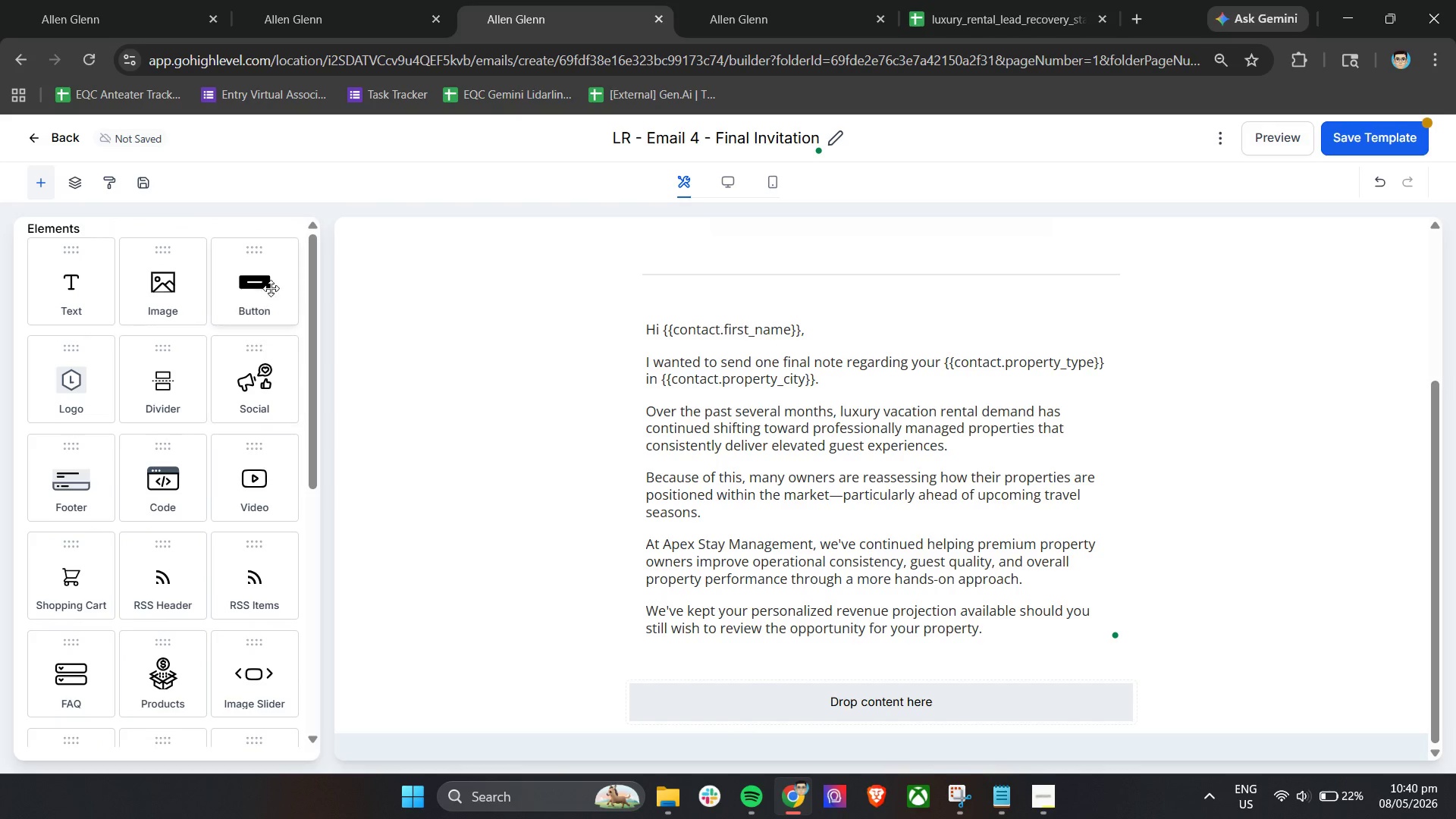 
scroll: coordinate [177, 488], scroll_direction: down, amount: 12.0
 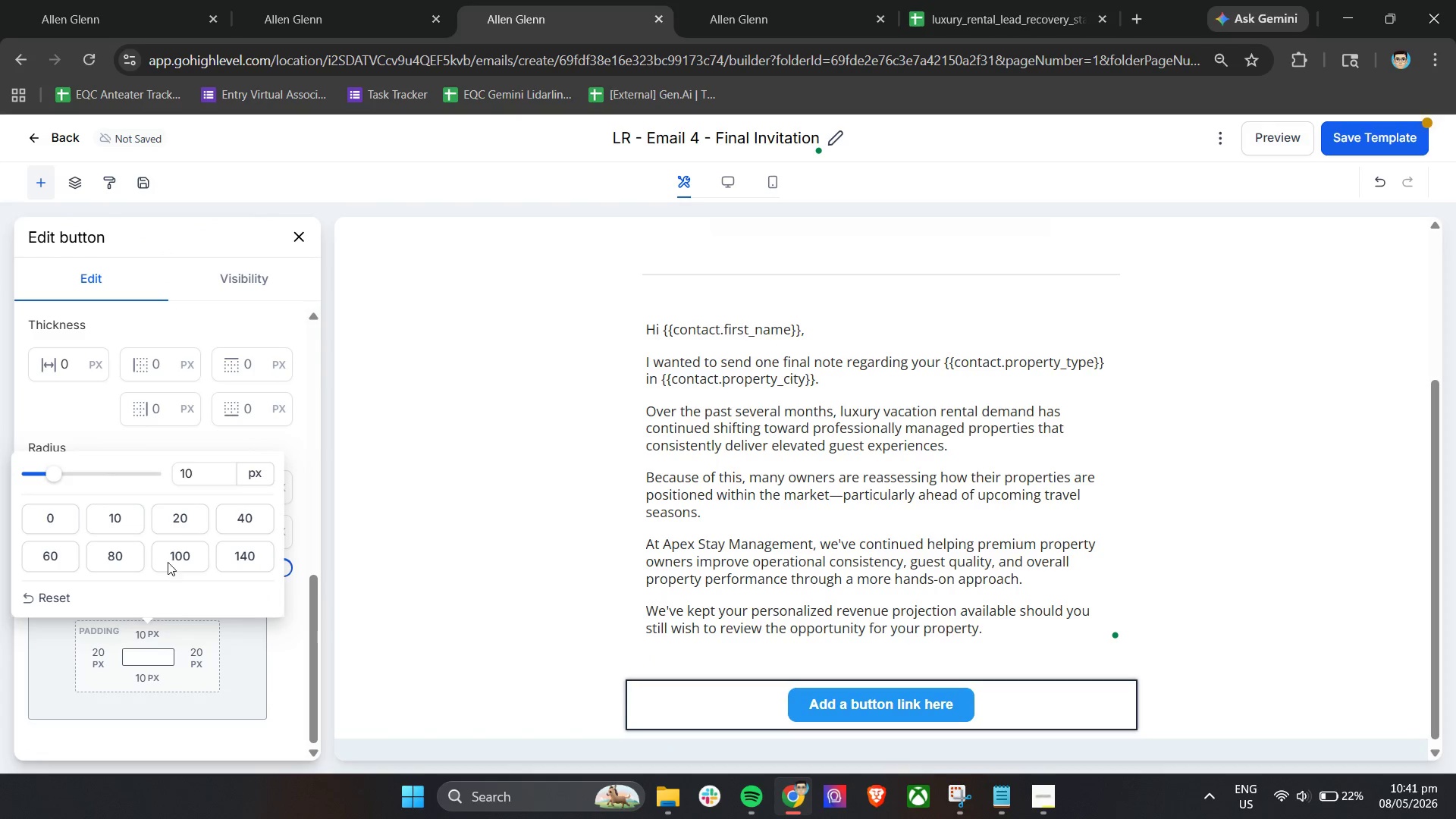 
left_click([175, 519])
 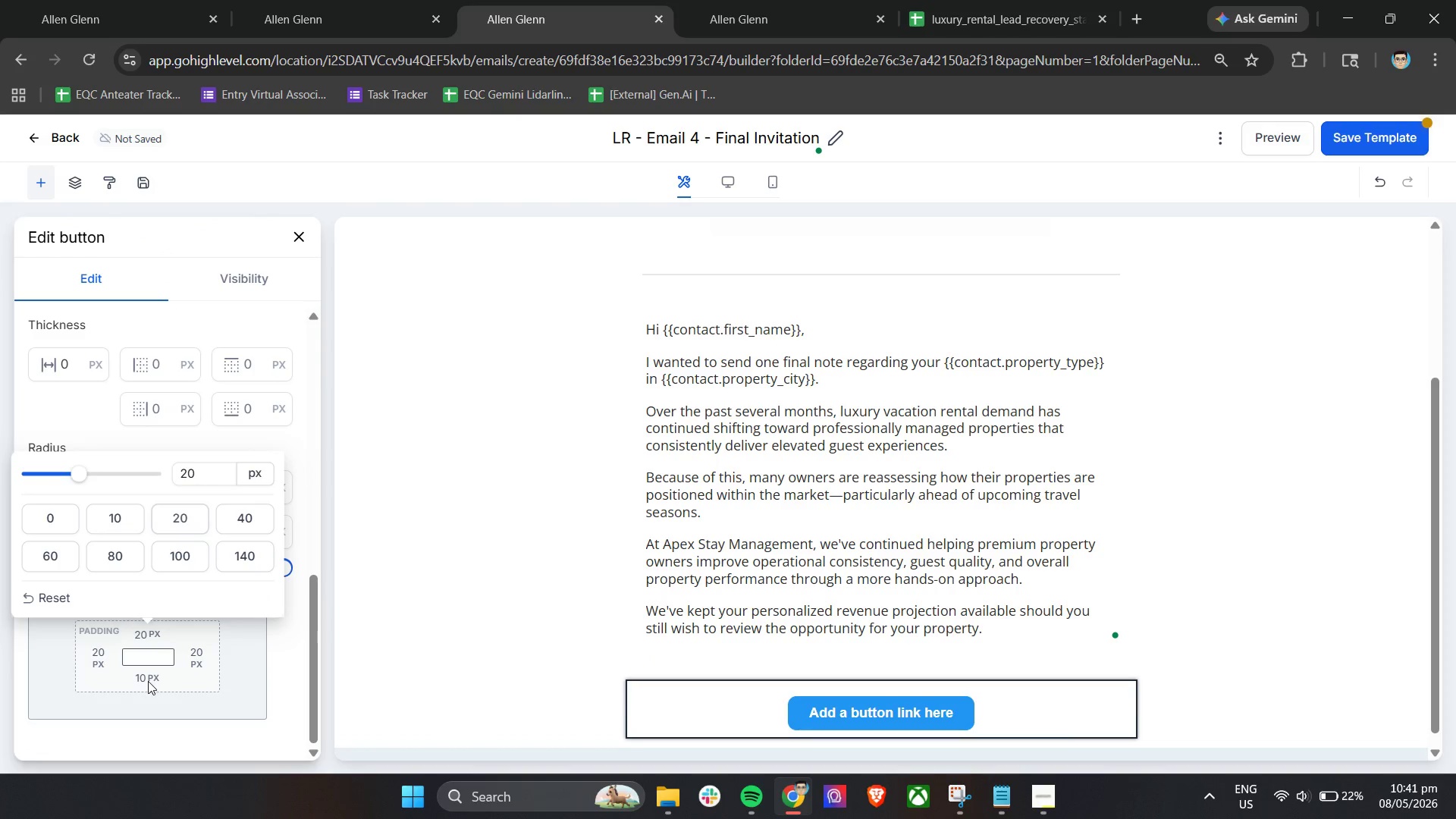 
double_click([148, 679])
 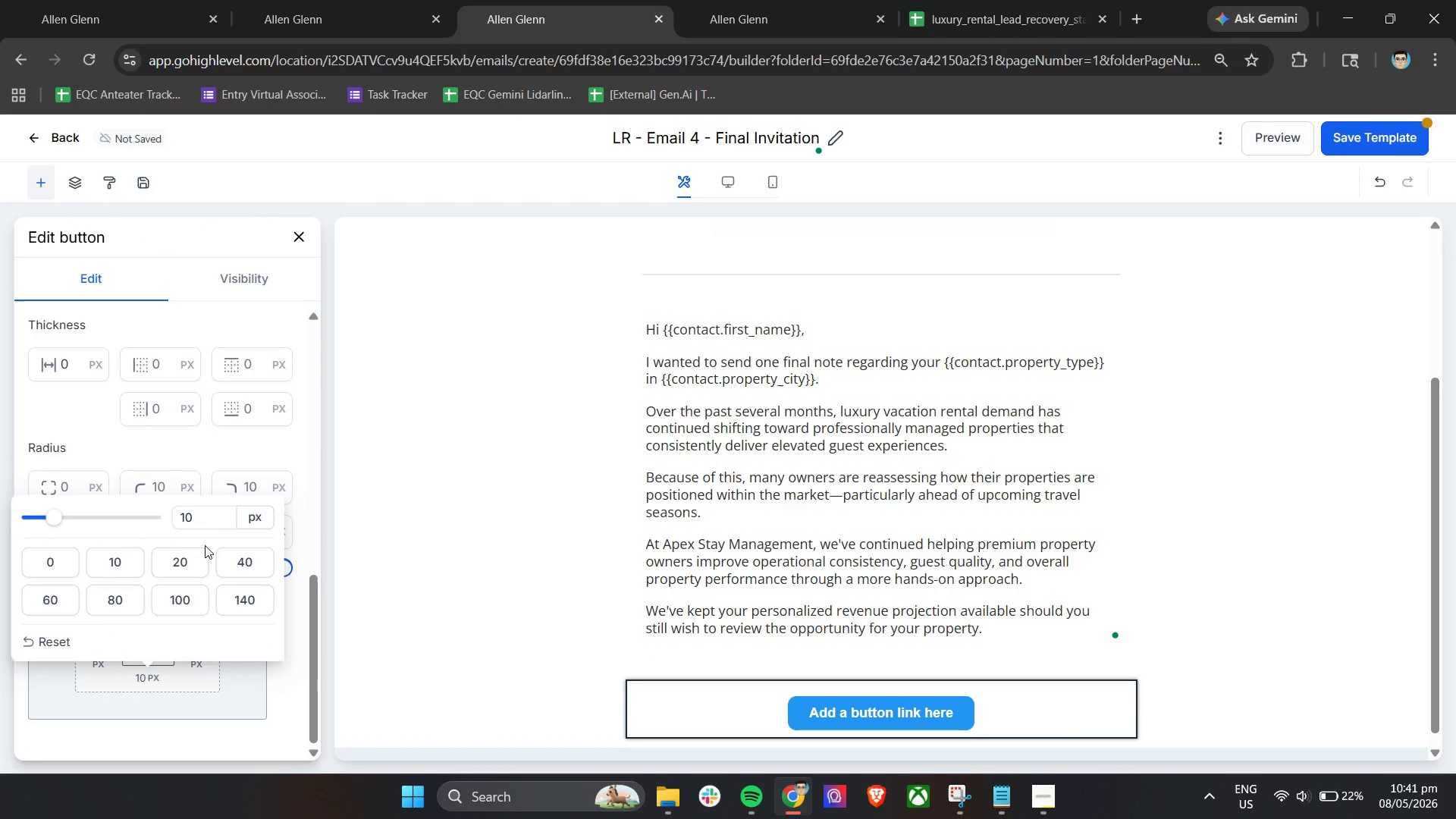 
left_click_drag(start_coordinate=[206, 516], to_coordinate=[179, 516])
 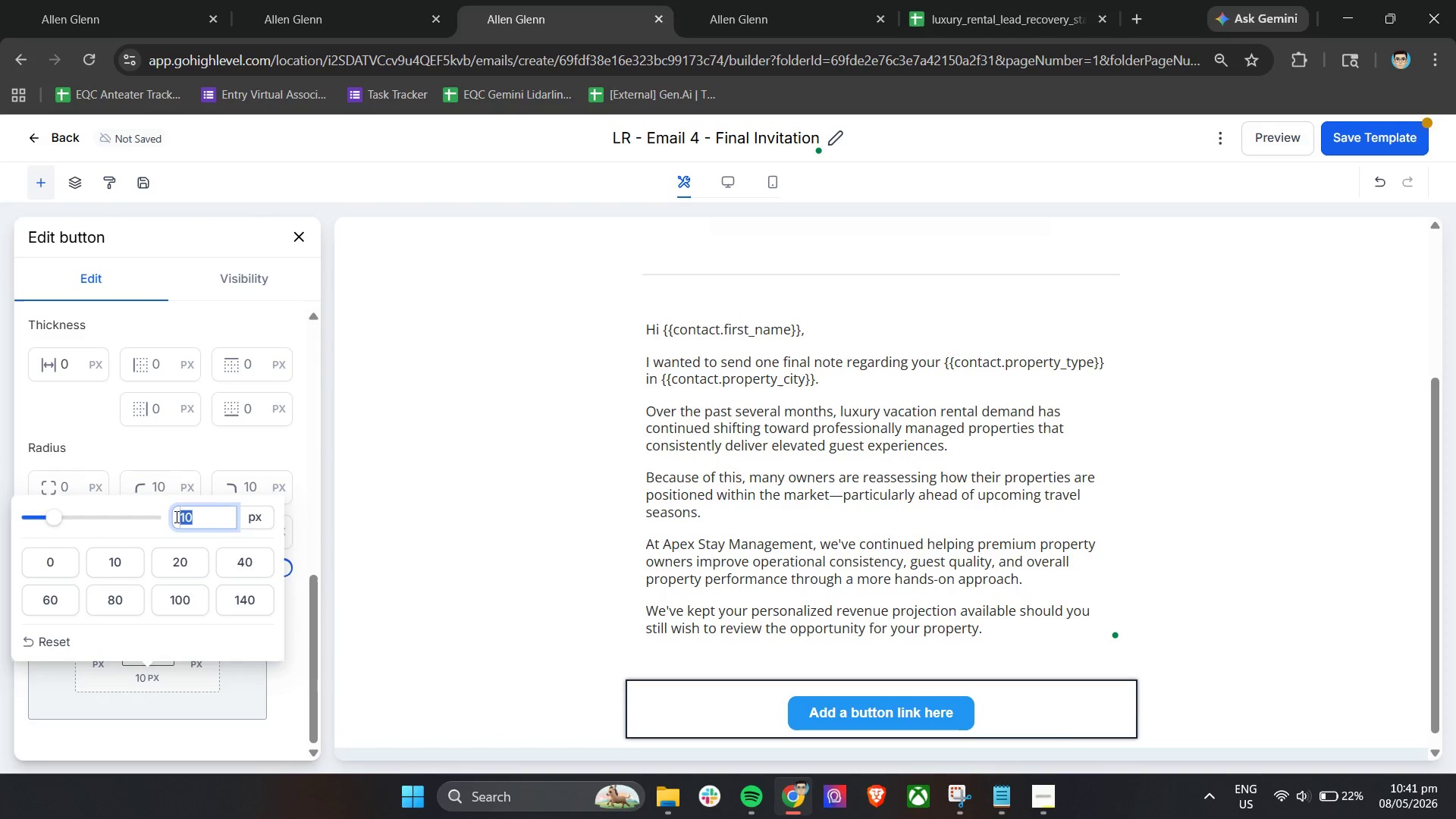 
type(30)
 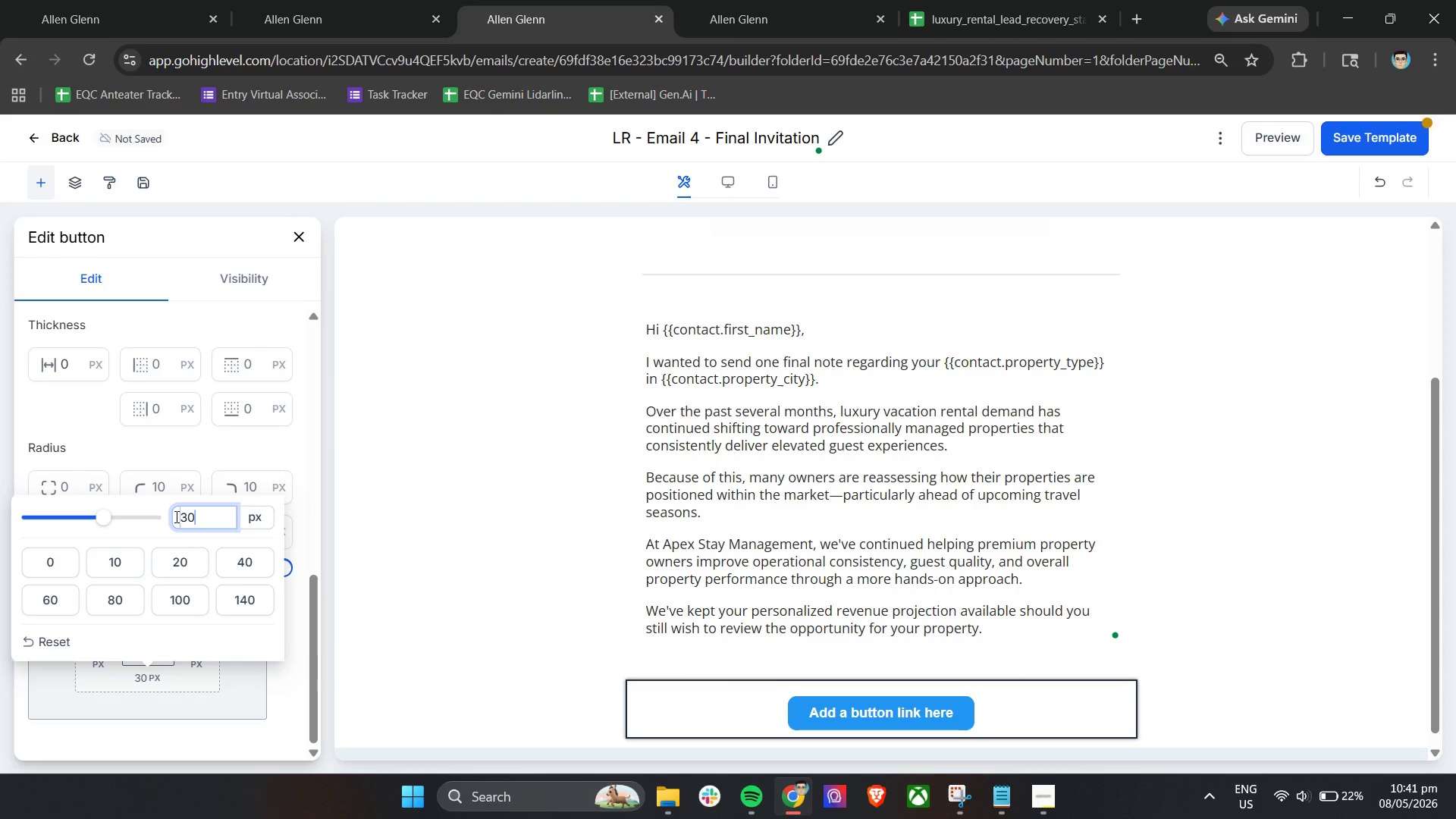 
key(Enter)
 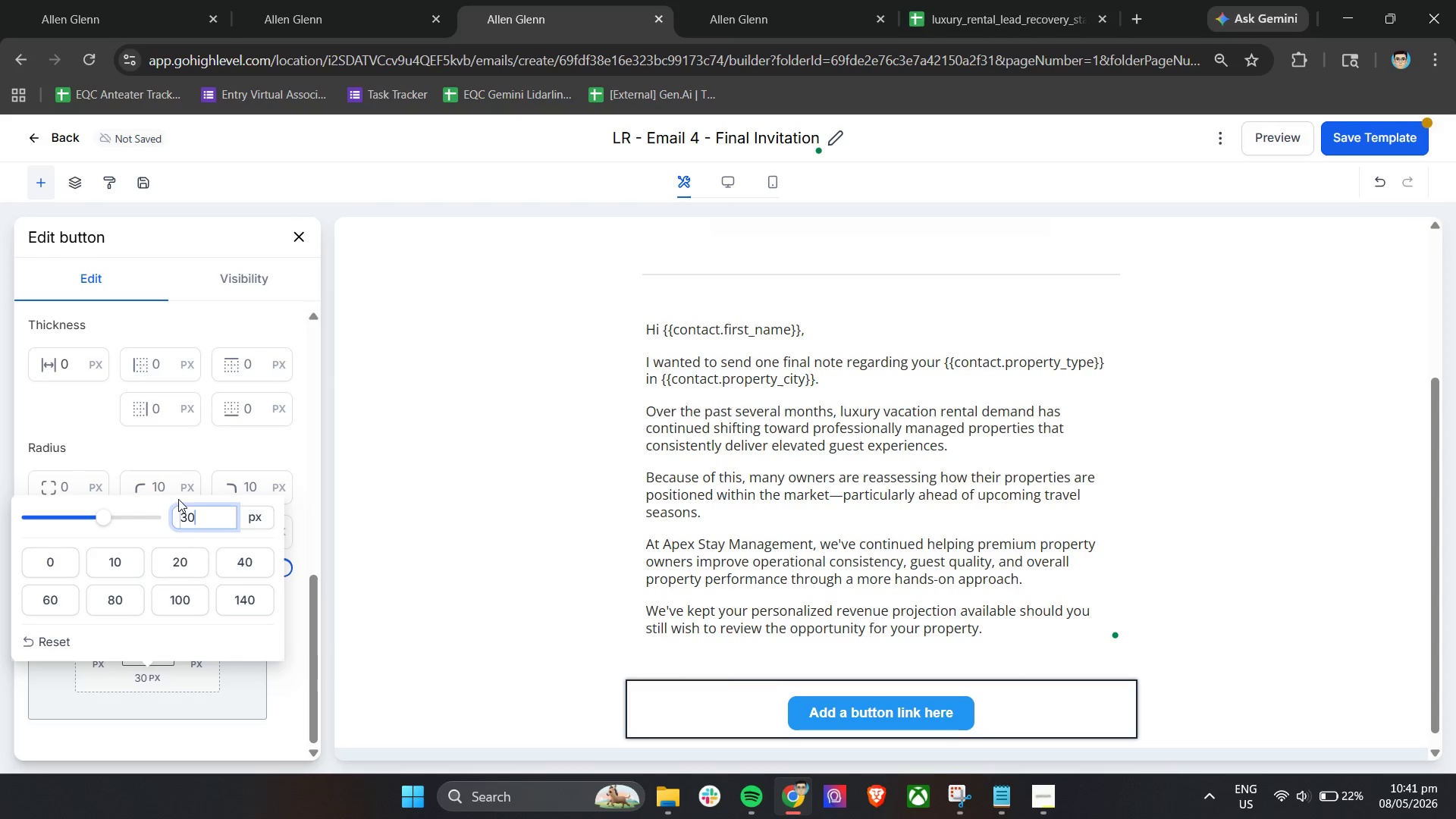 
left_click([183, 445])
 